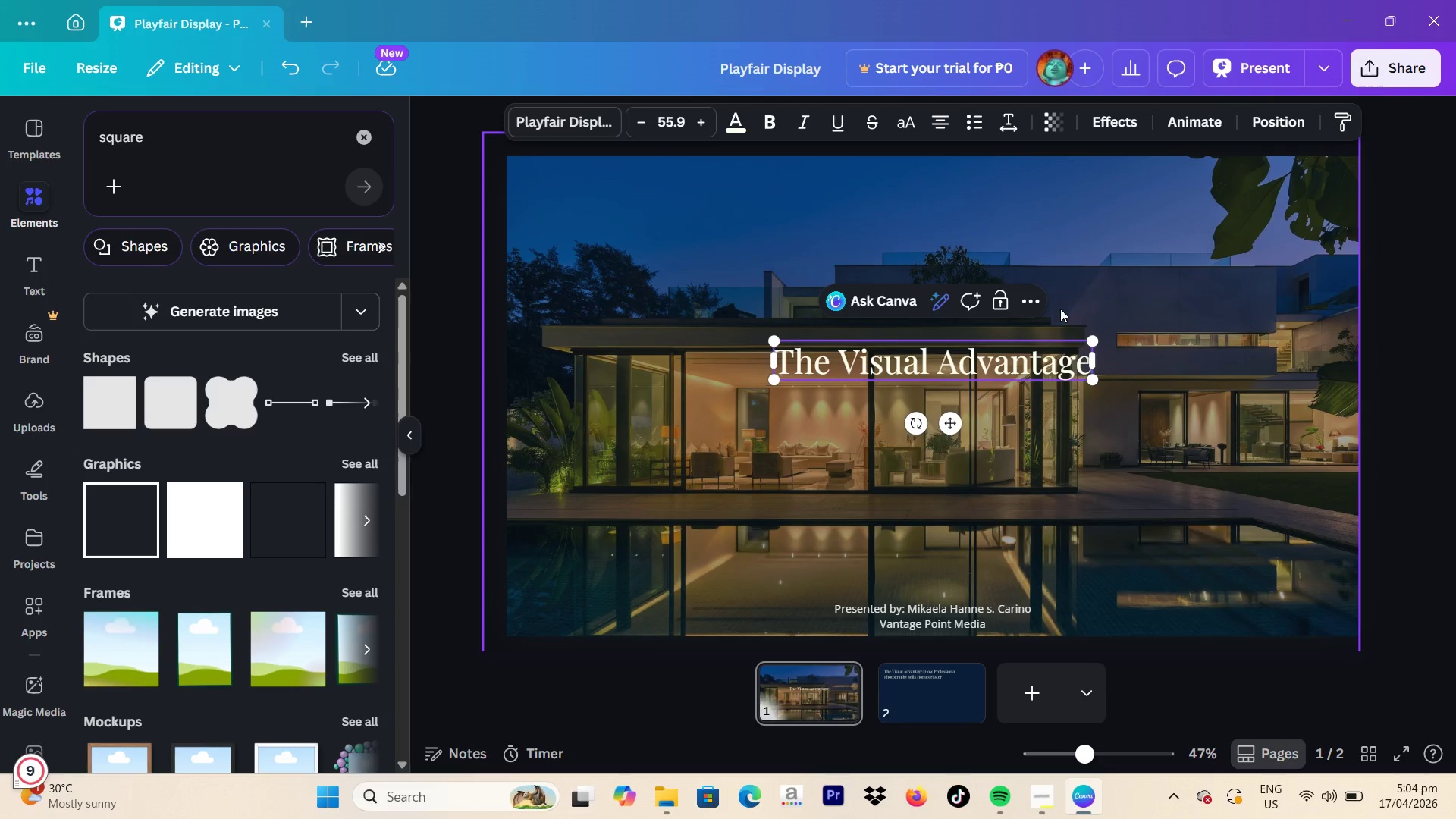 
left_click([1042, 305])
 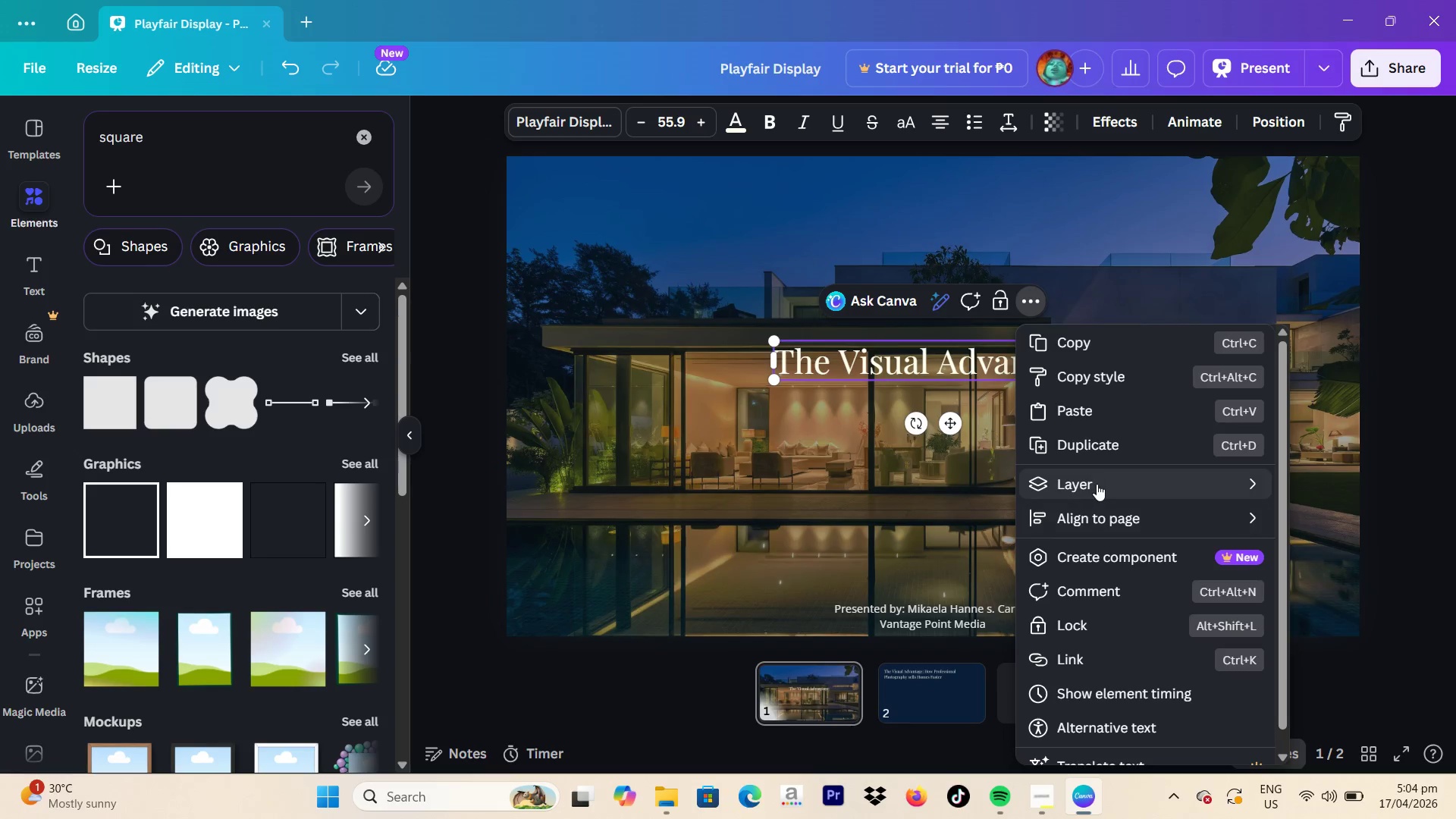 
left_click([1110, 513])
 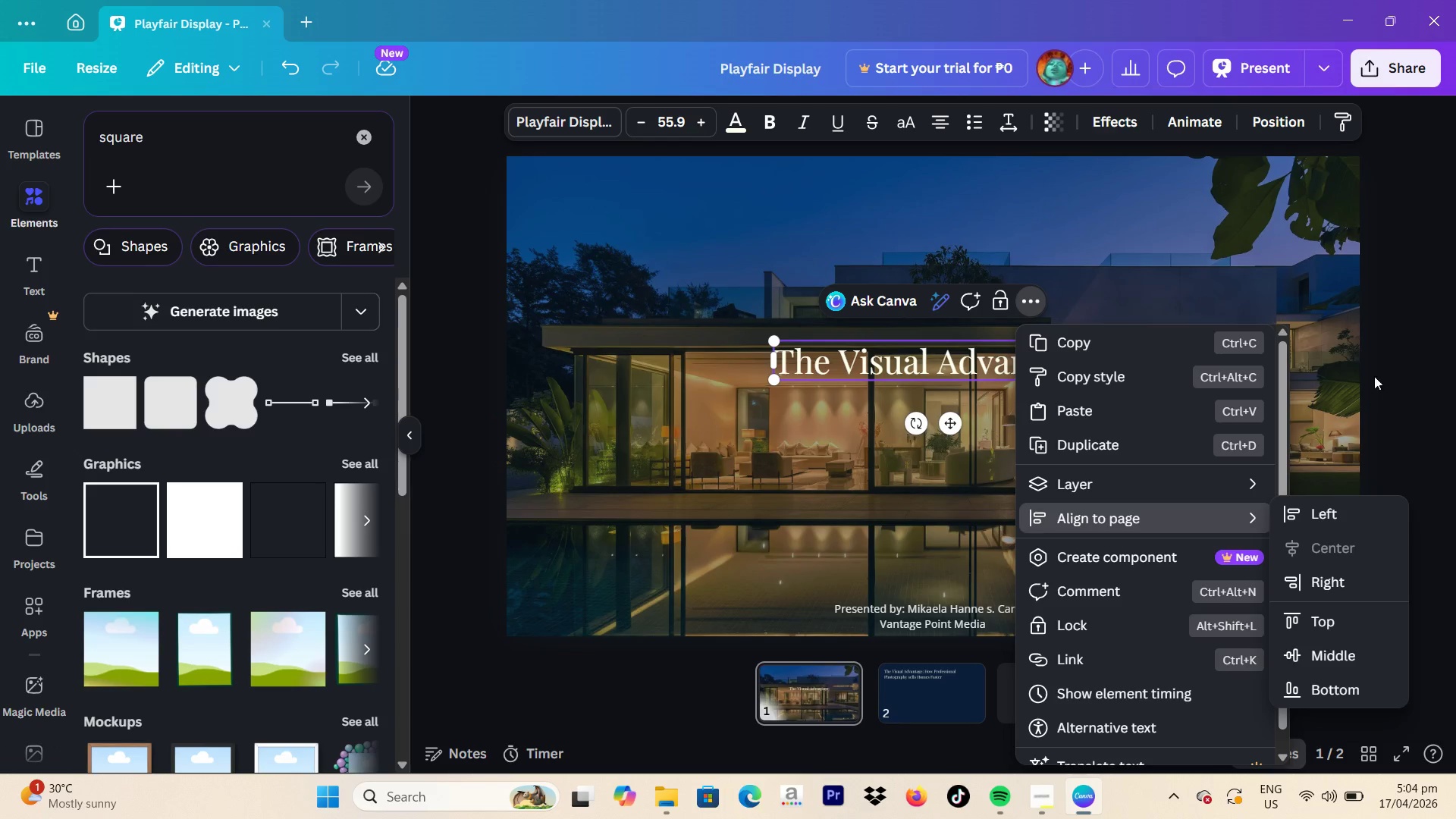 
left_click([1331, 512])
 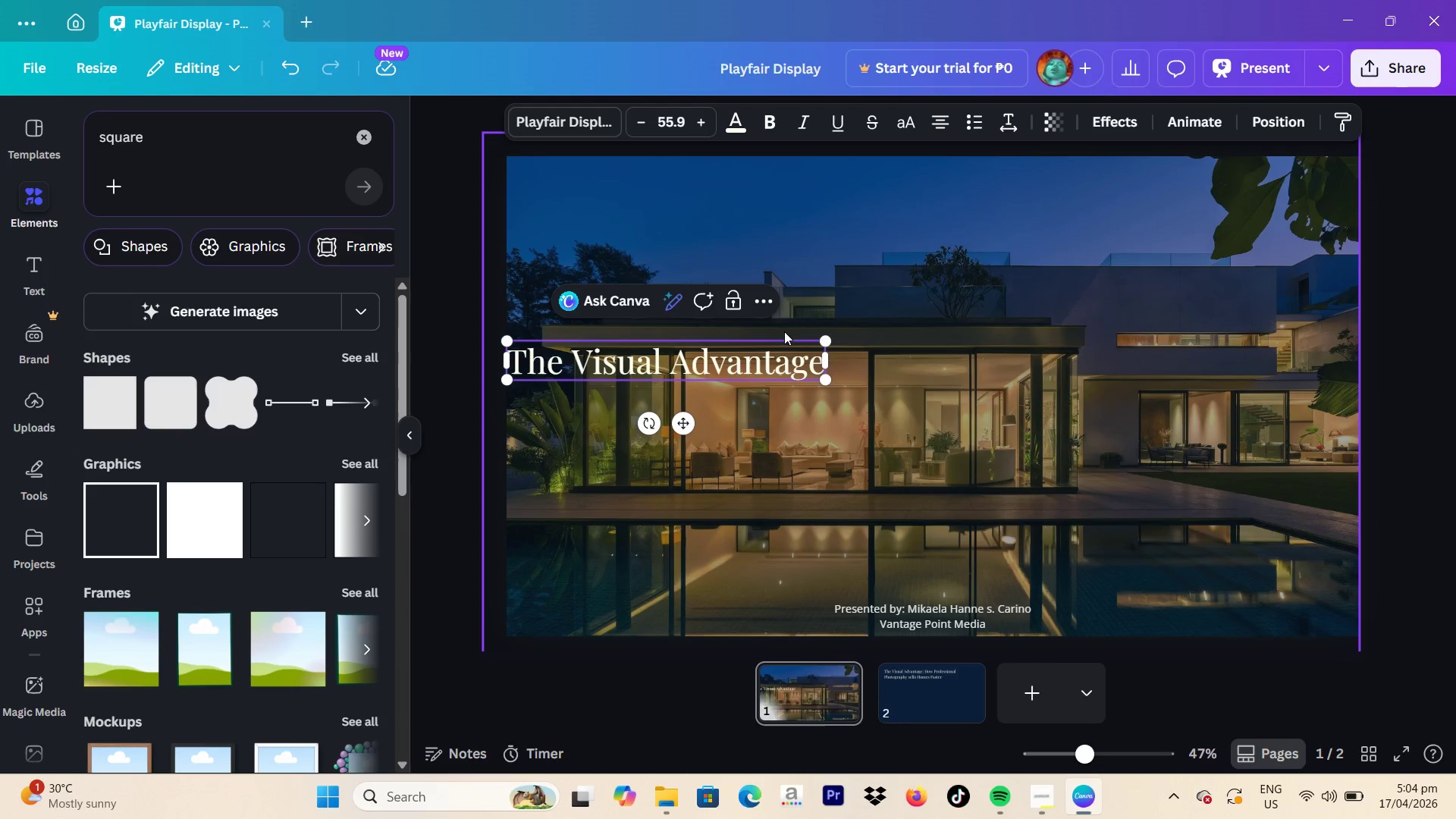 
left_click([770, 309])
 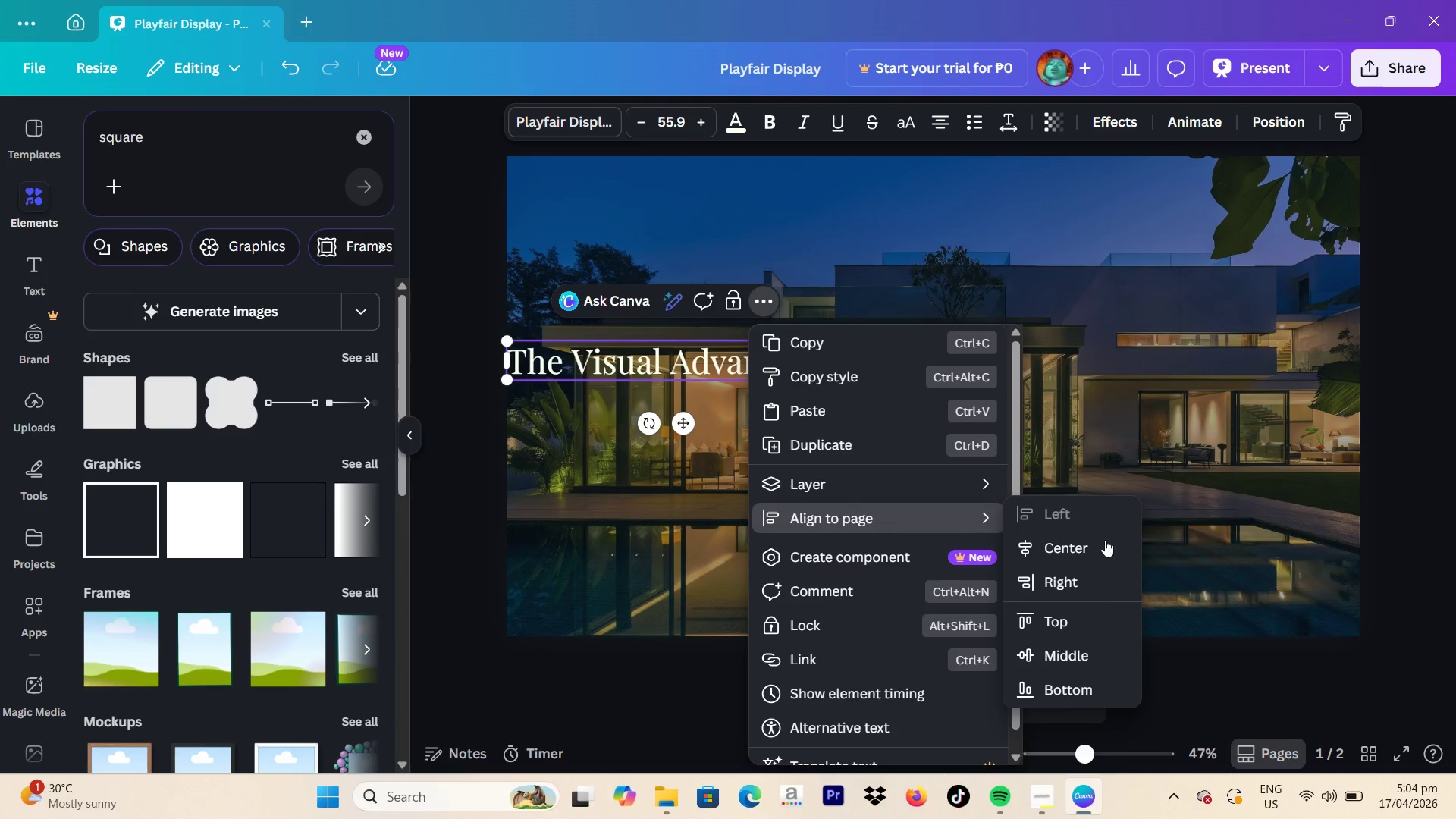 
left_click([1075, 545])
 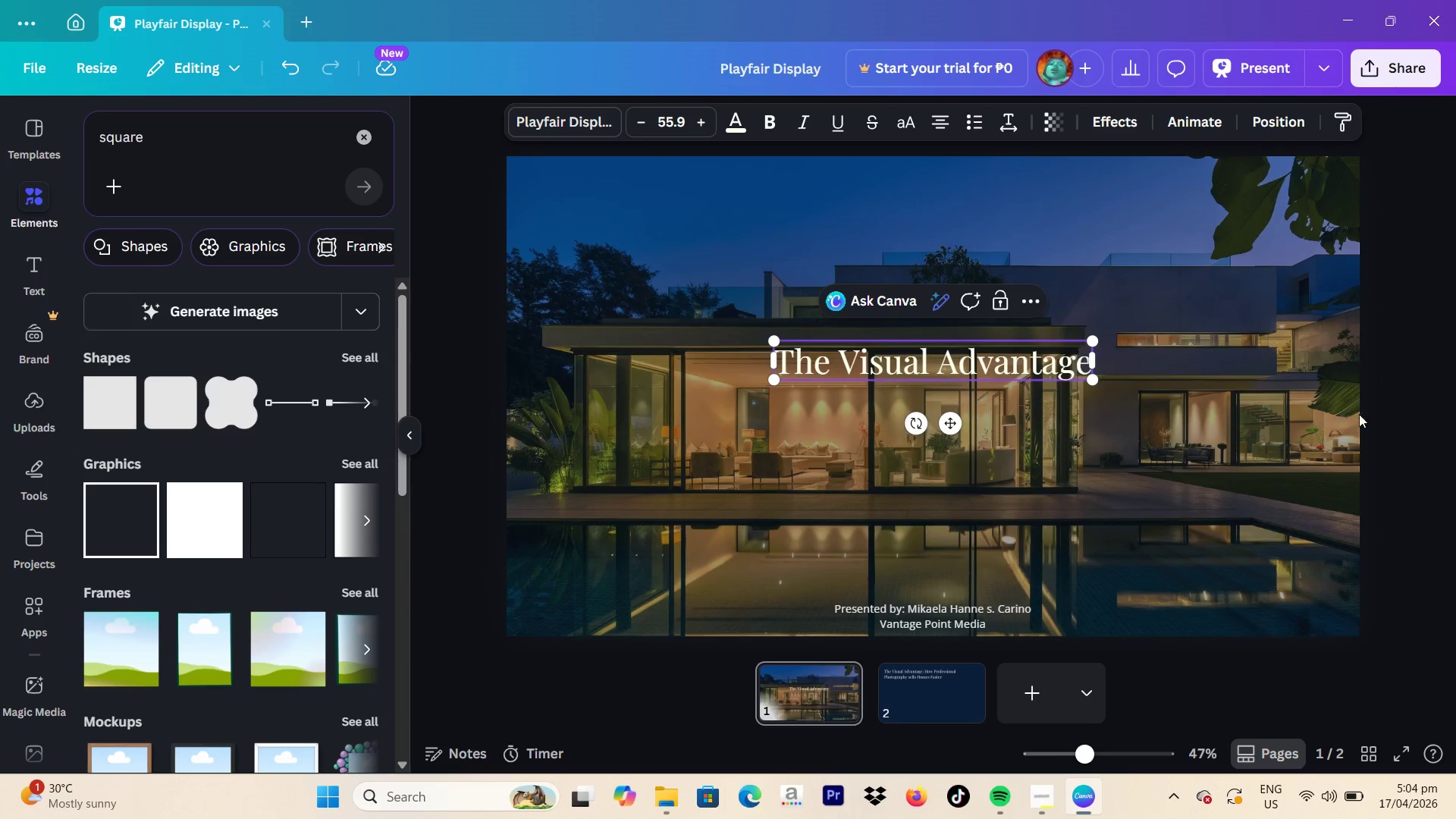 
left_click([1388, 405])
 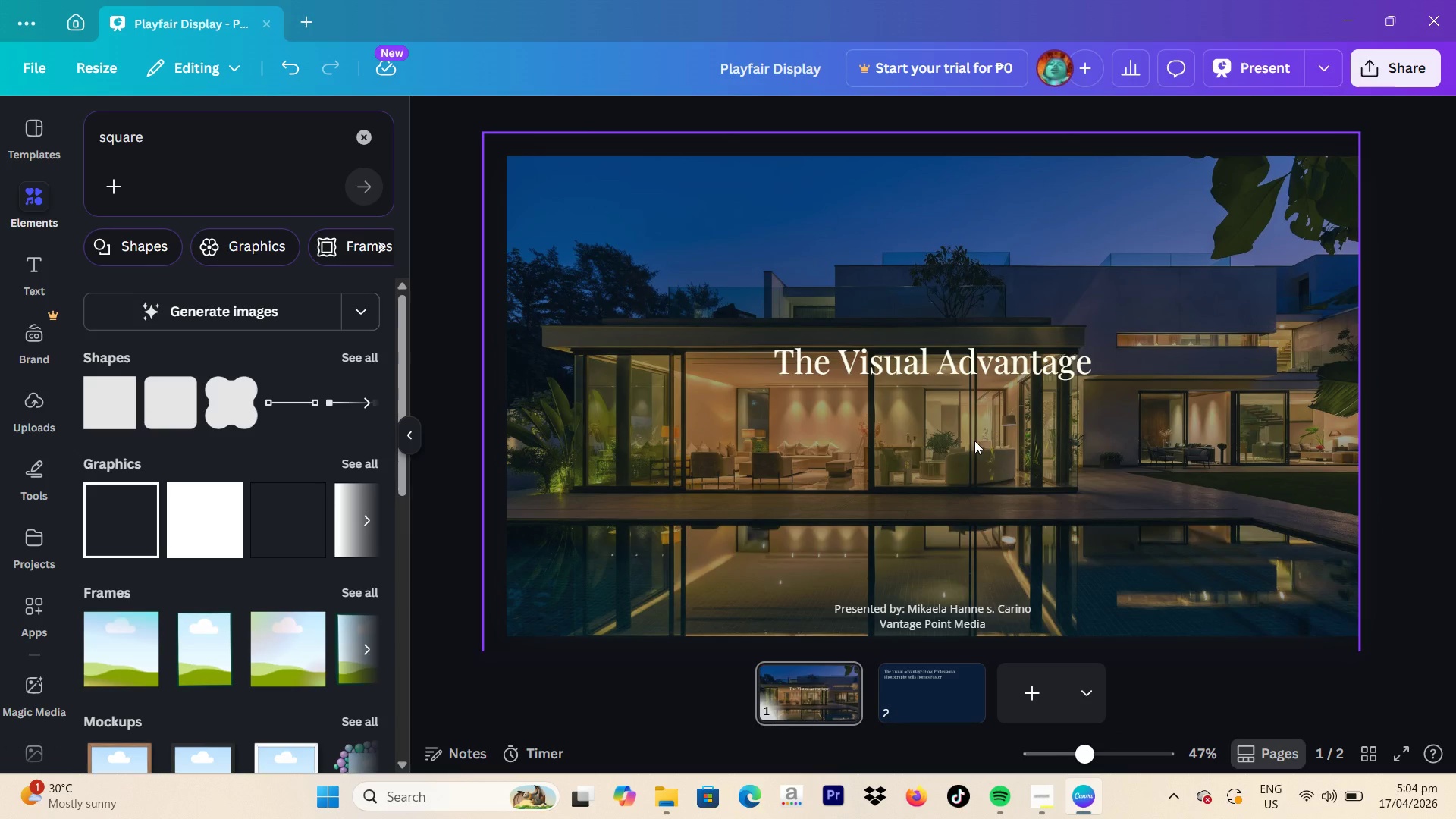 
left_click([813, 366])
 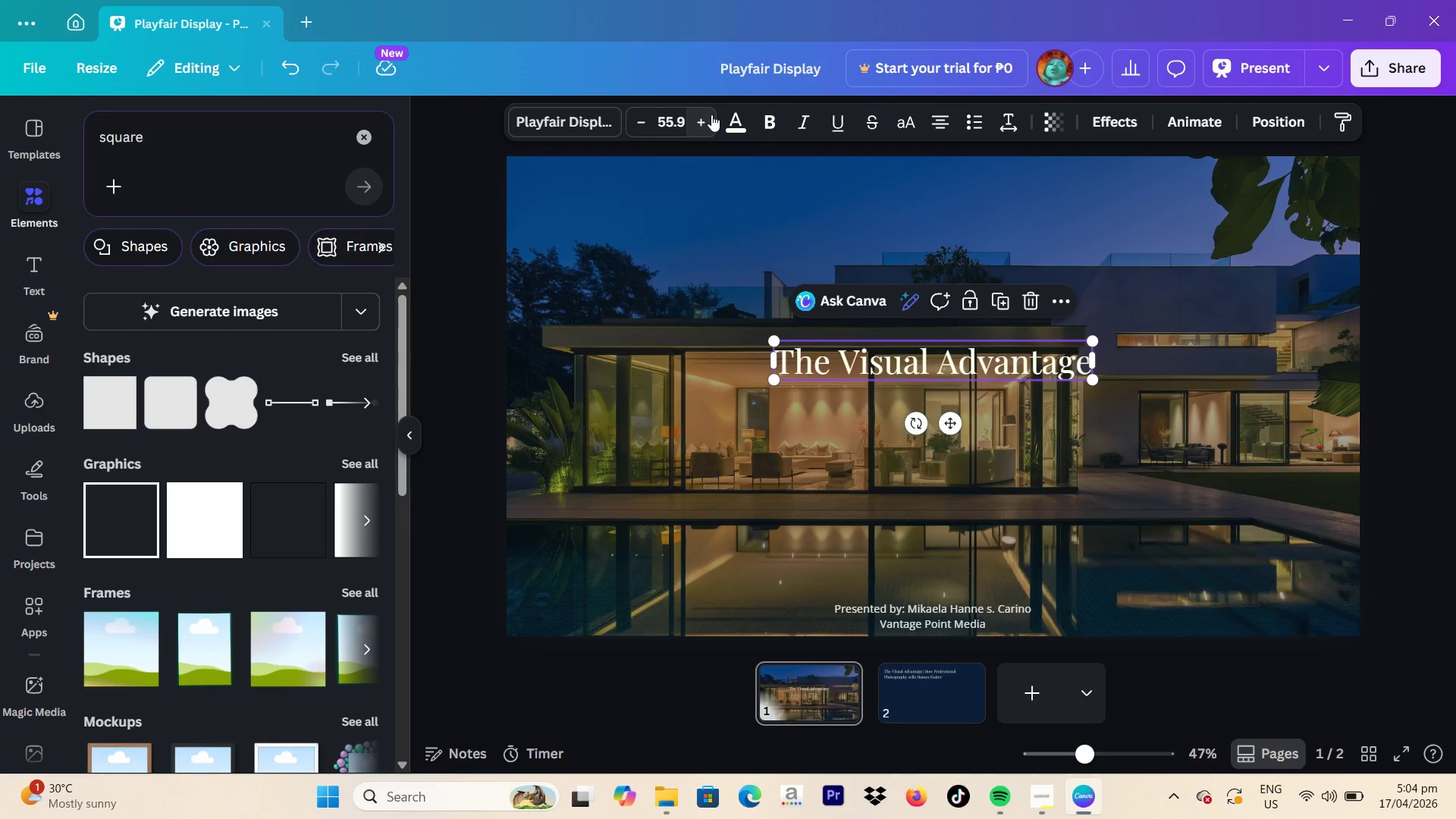 
double_click([711, 115])
 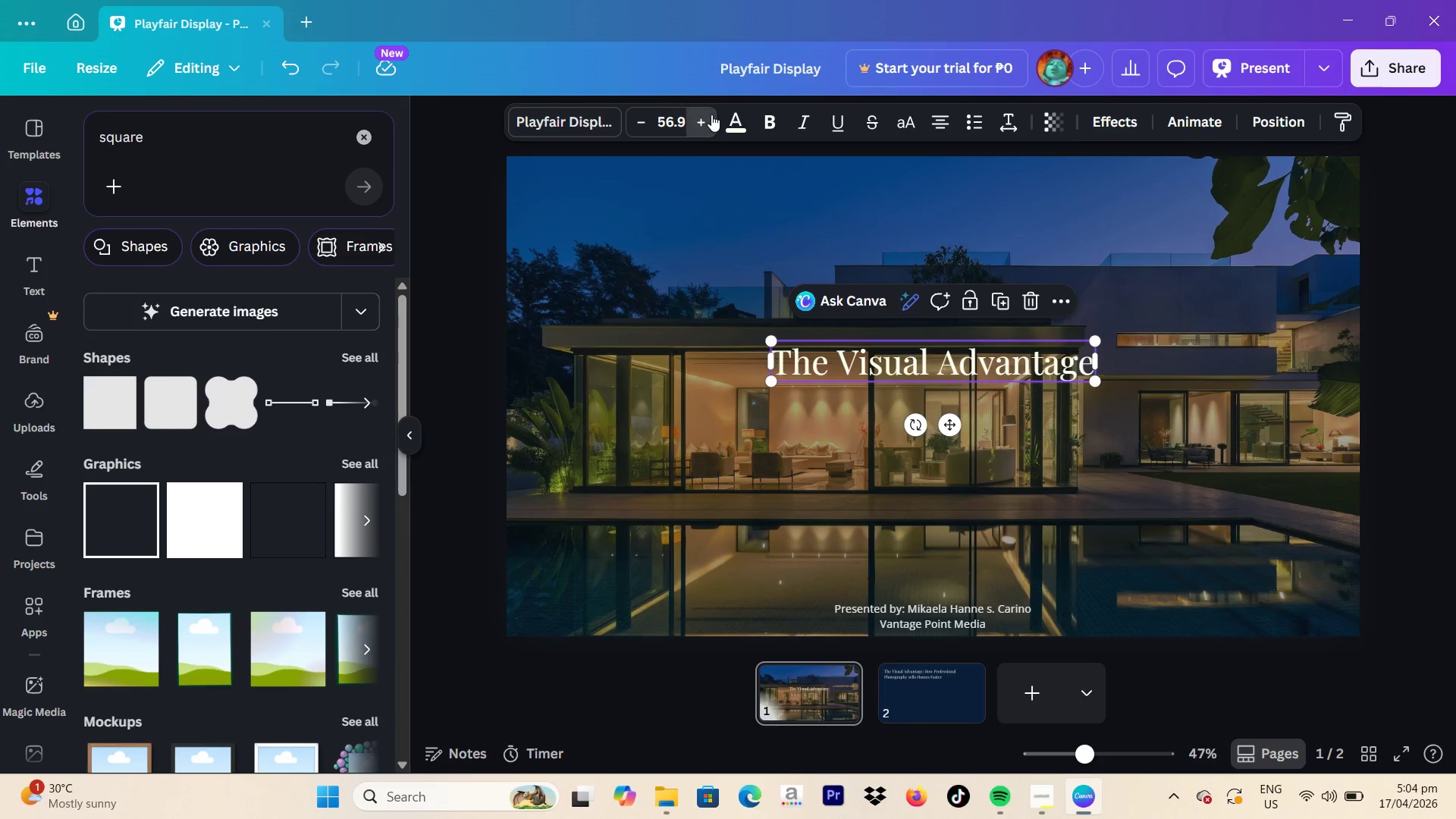 
triple_click([711, 115])
 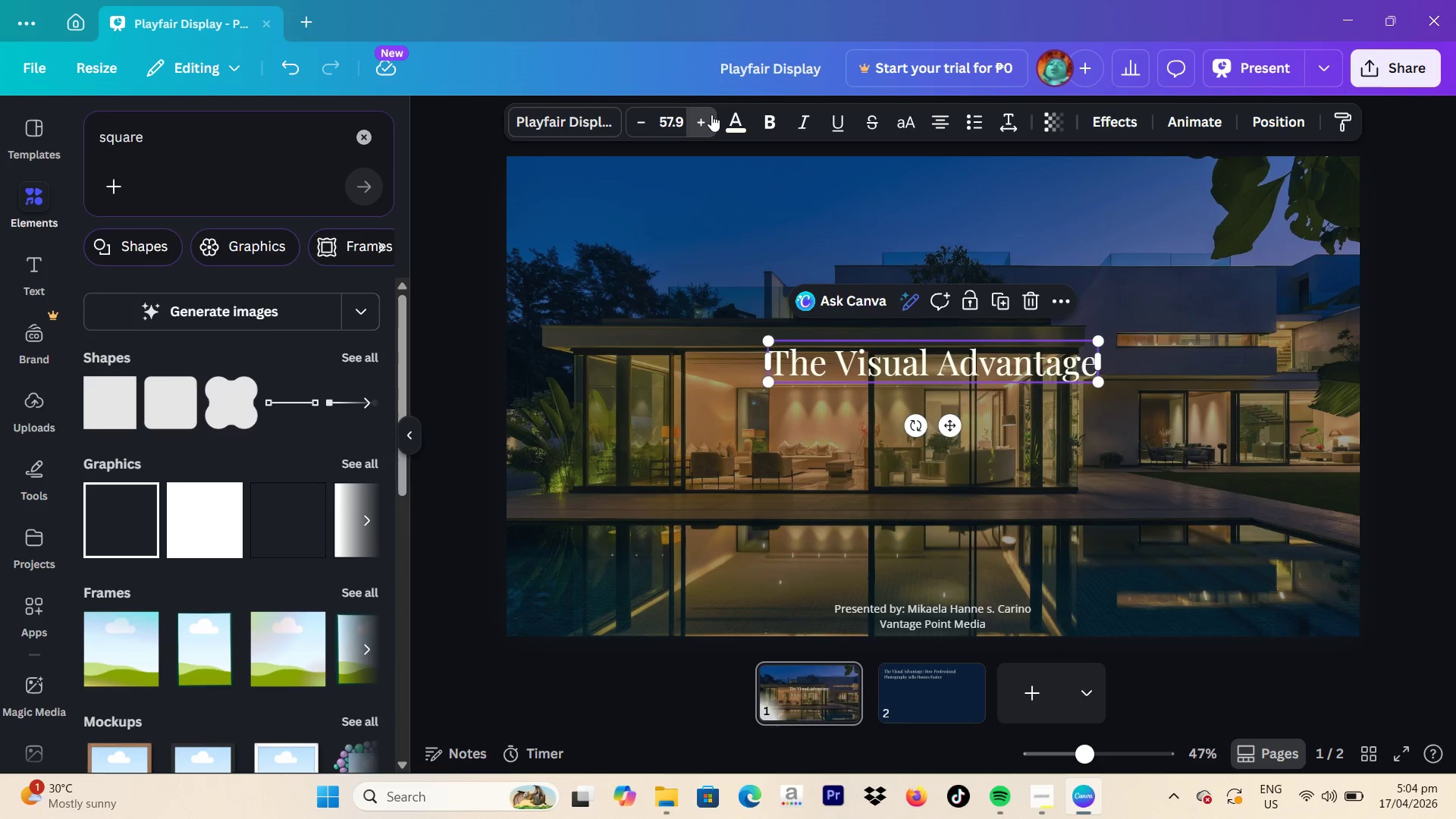 
triple_click([711, 115])
 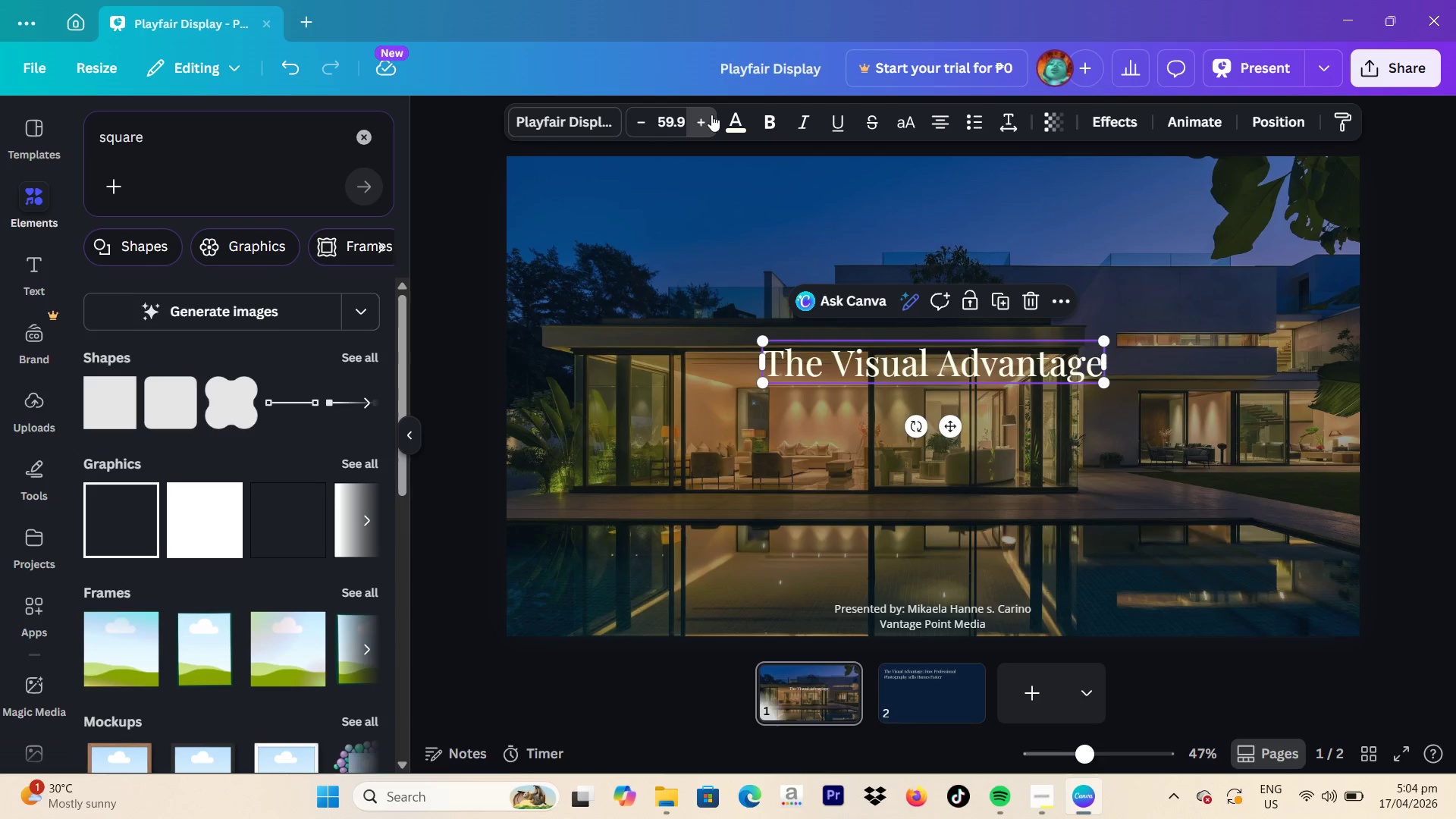 
triple_click([711, 115])
 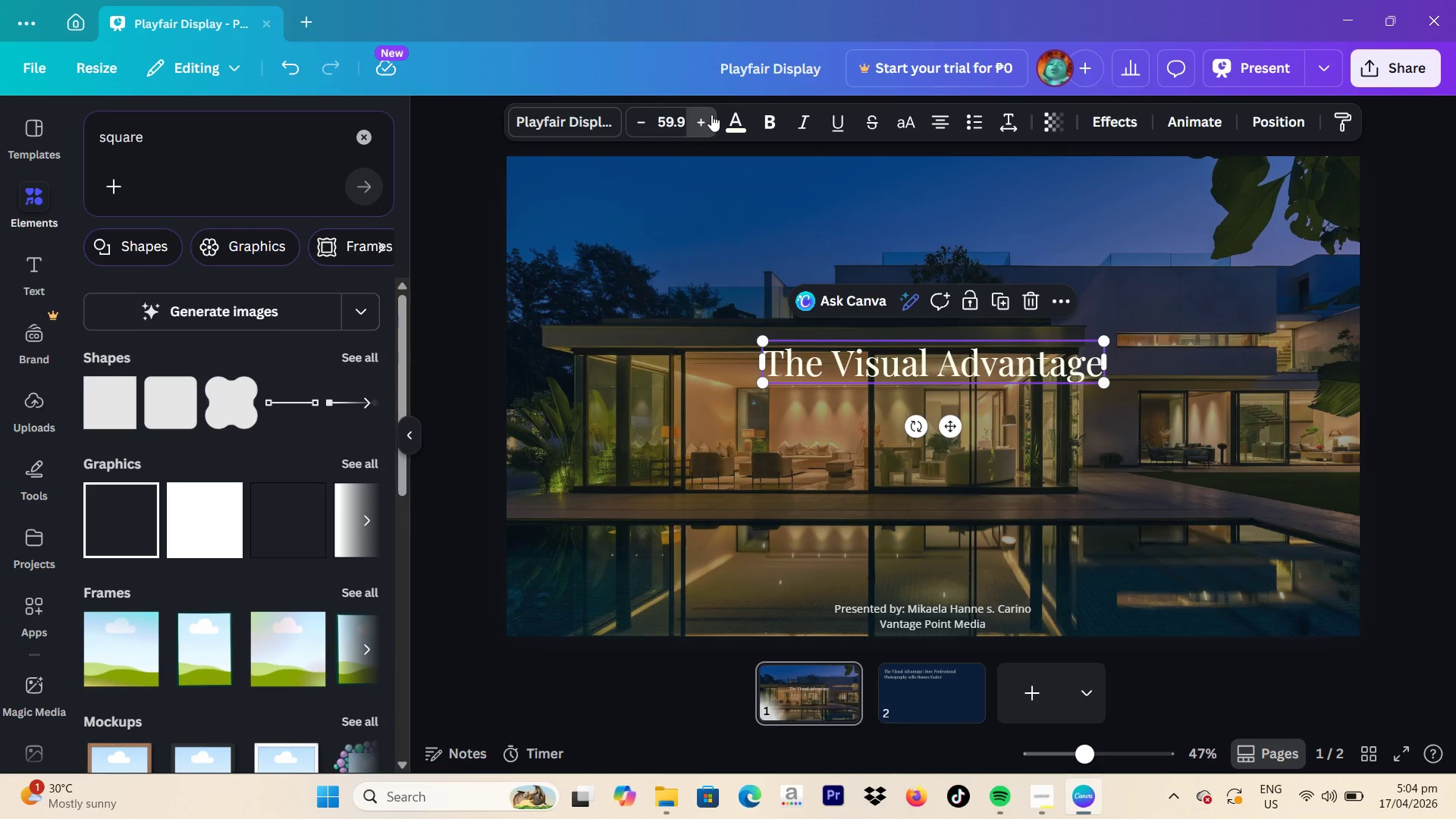 
triple_click([711, 115])
 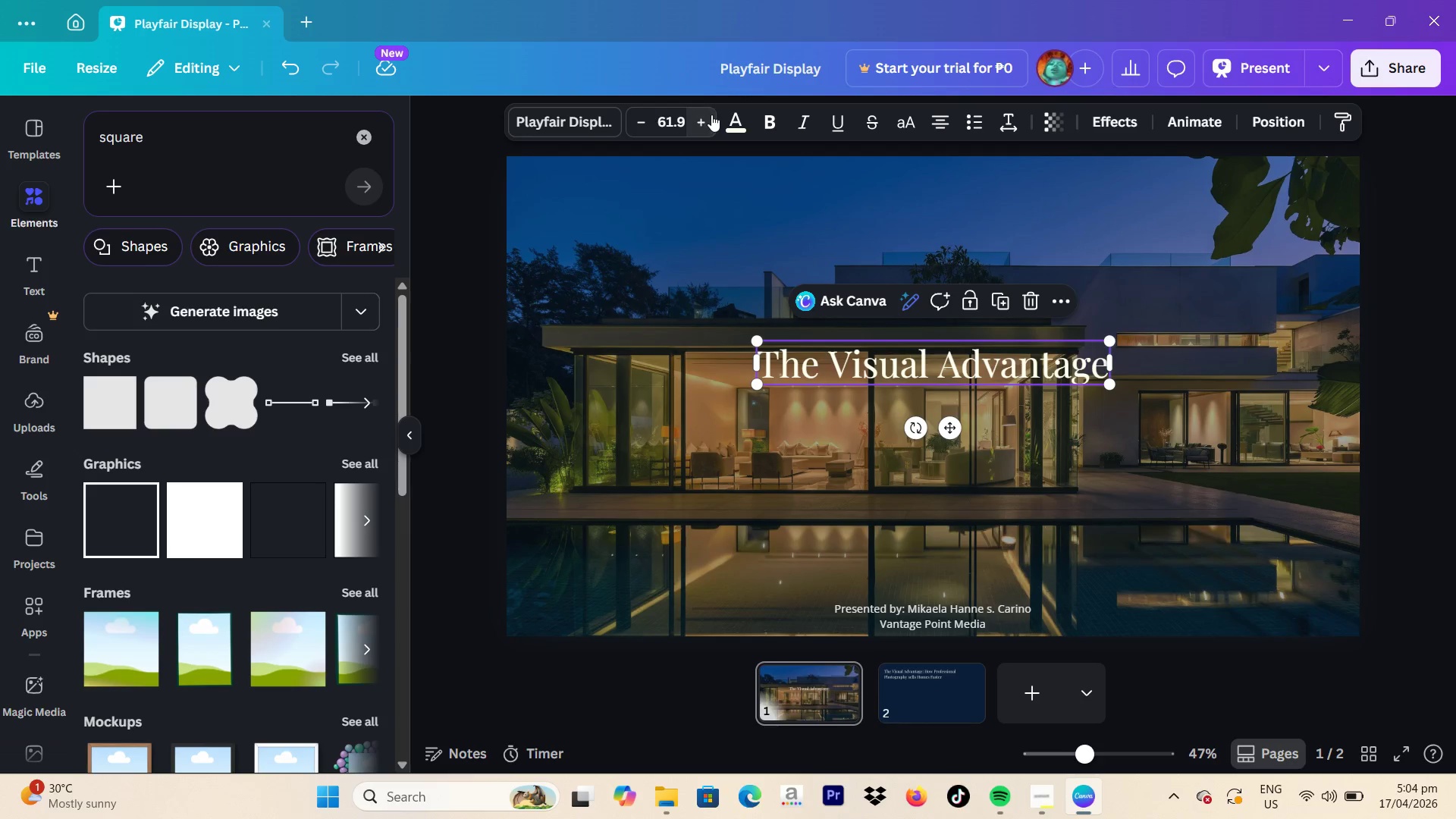 
triple_click([711, 115])
 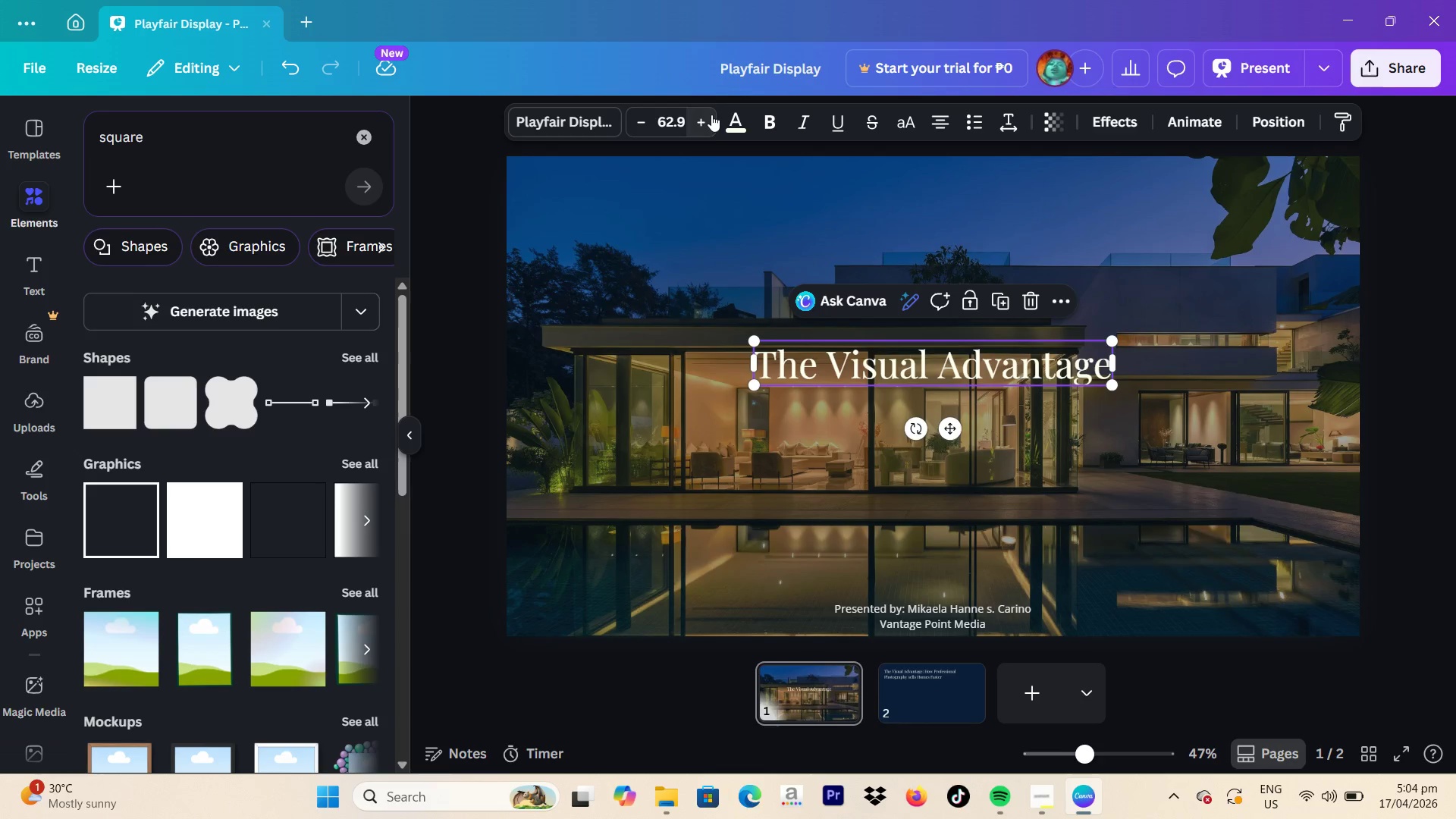 
triple_click([711, 115])
 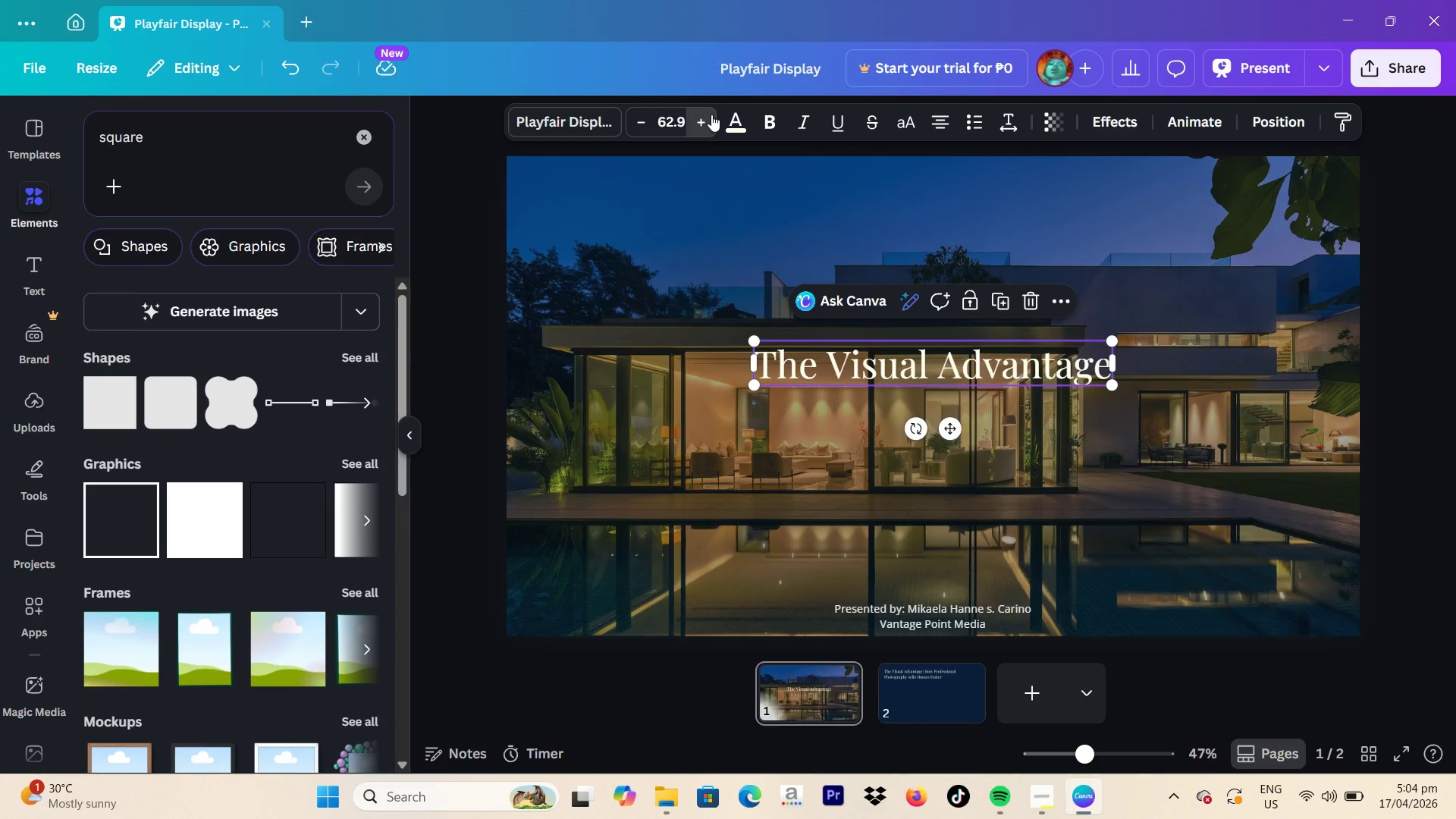 
triple_click([711, 115])
 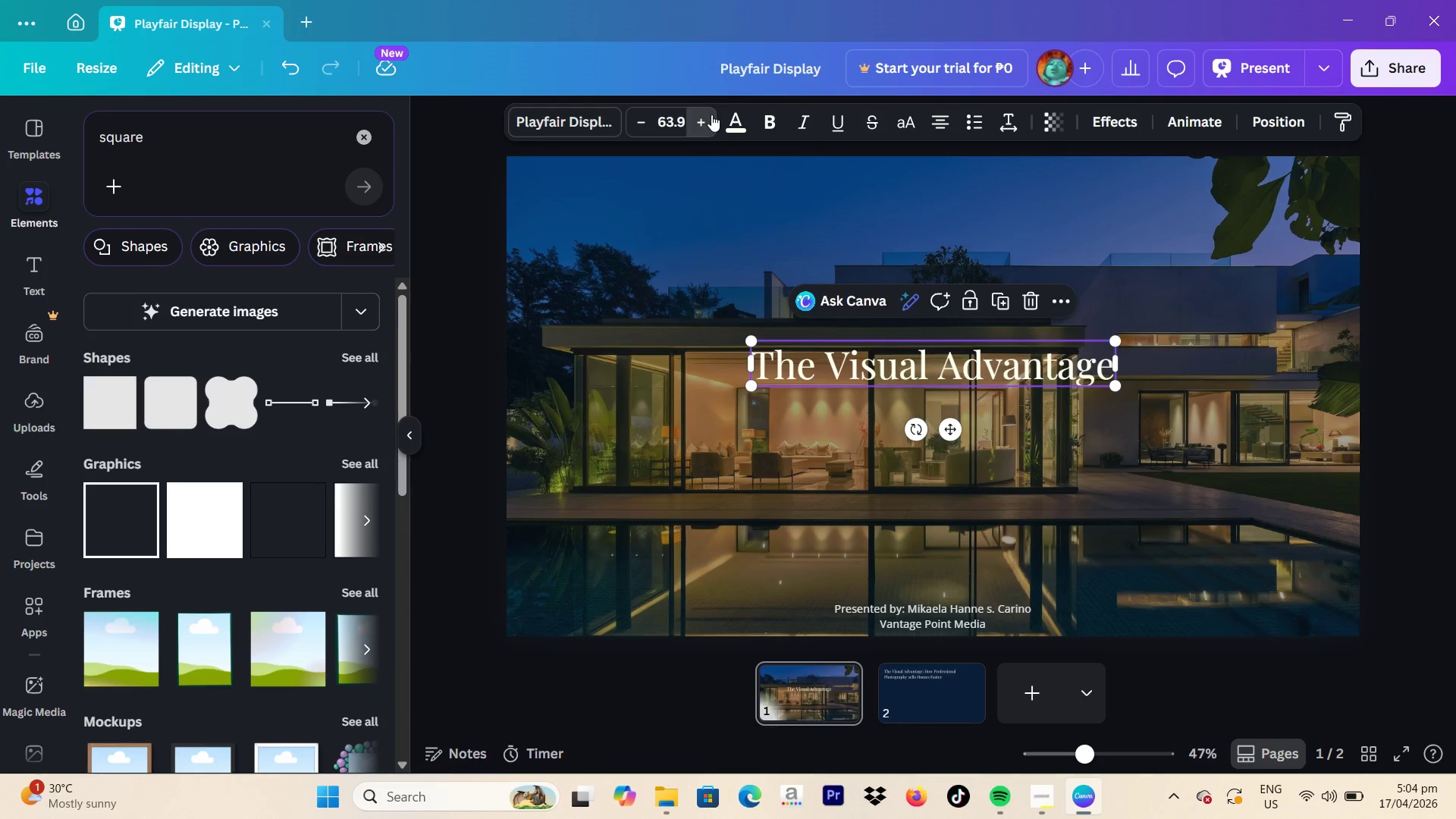 
triple_click([711, 115])
 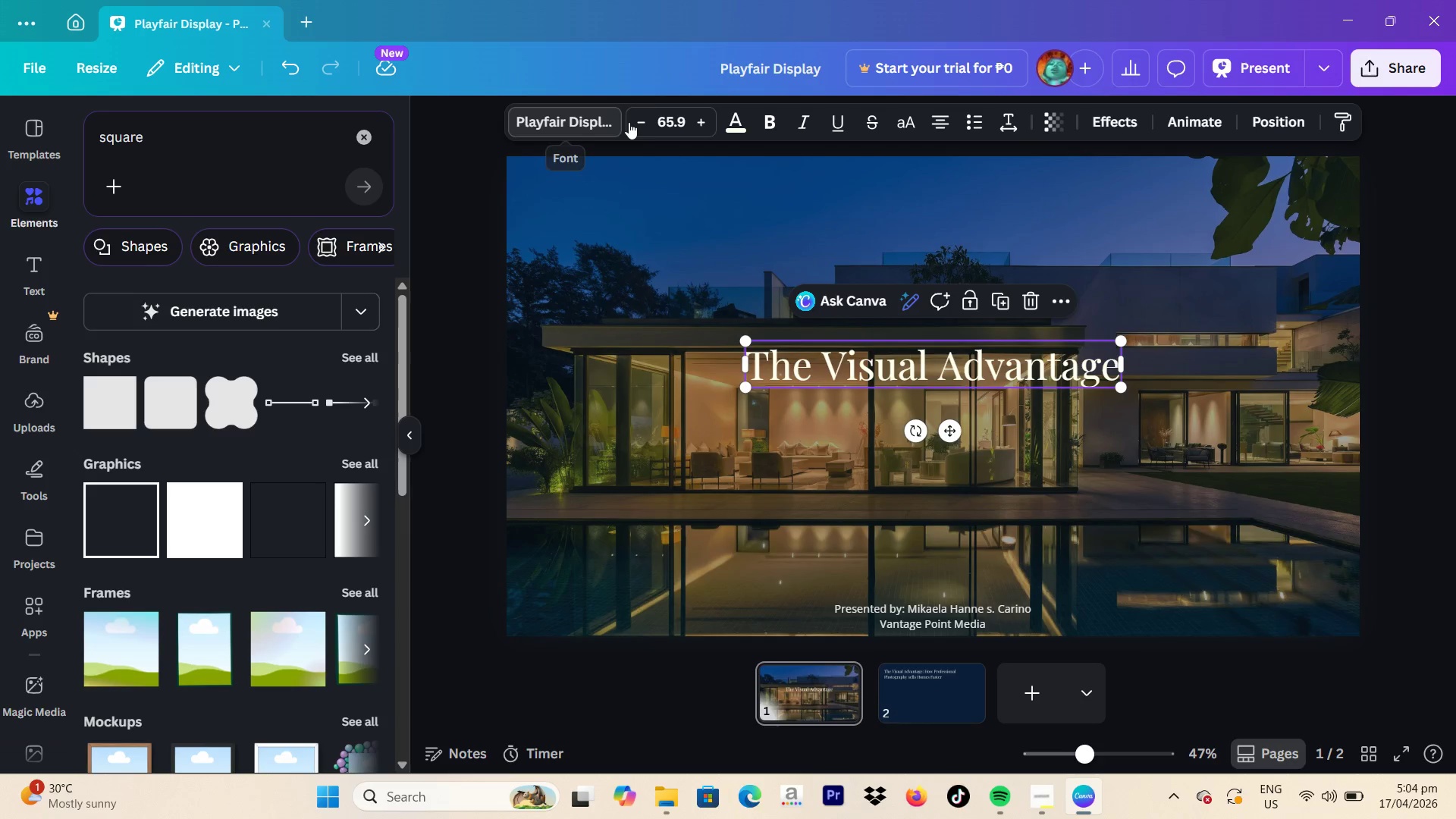 
left_click([629, 122])
 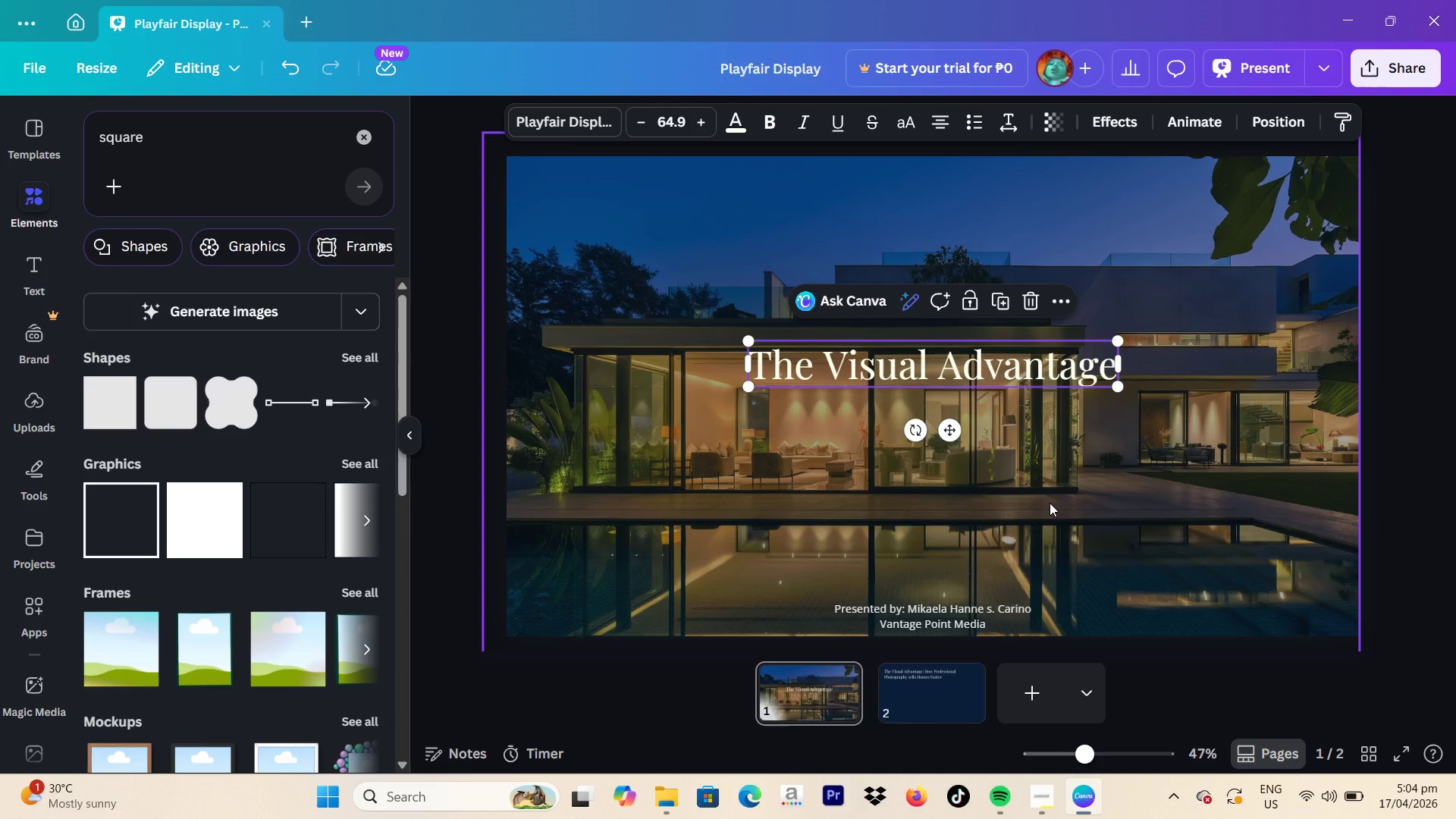 
wait(10.25)
 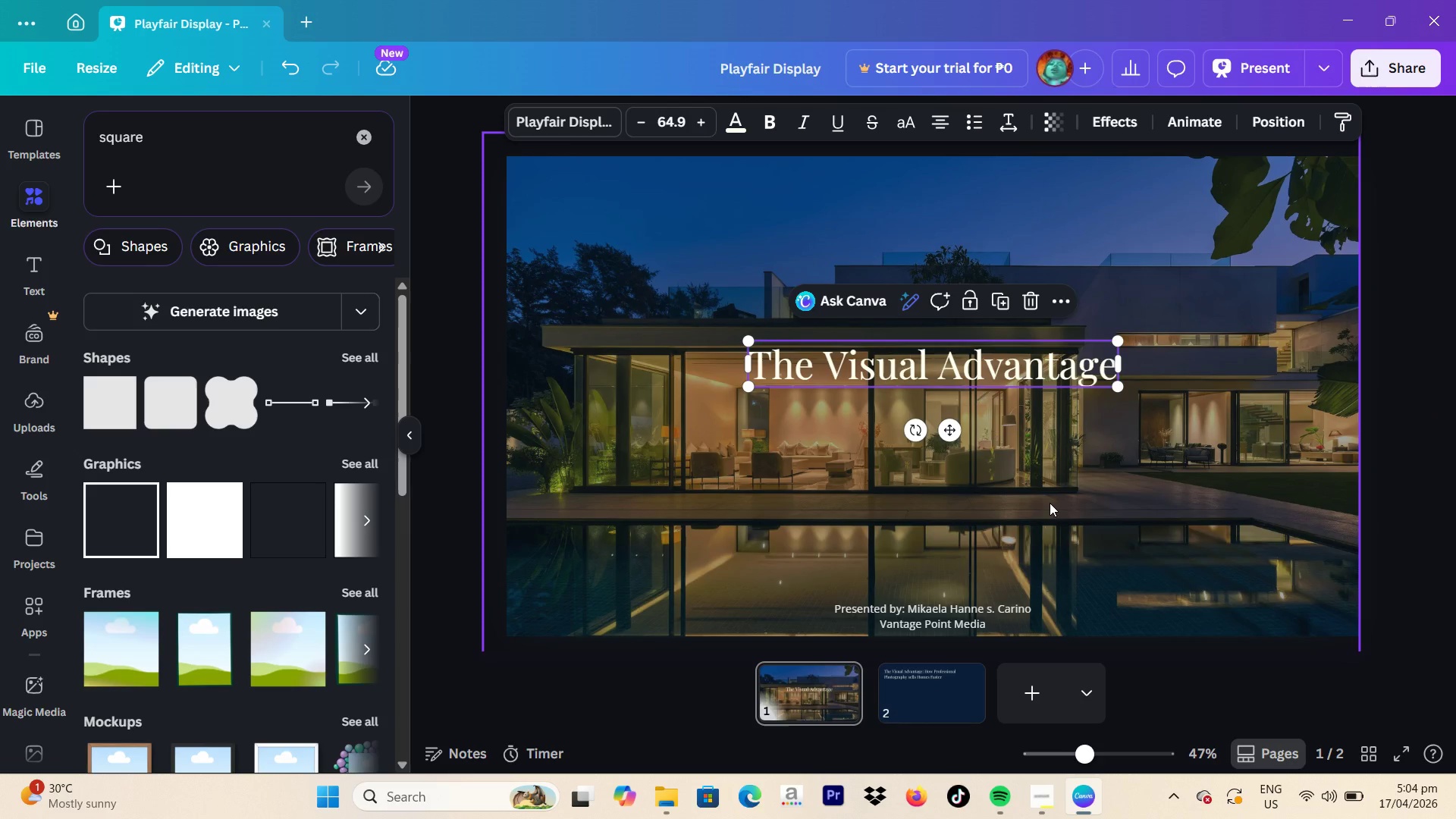 
left_click([958, 609])
 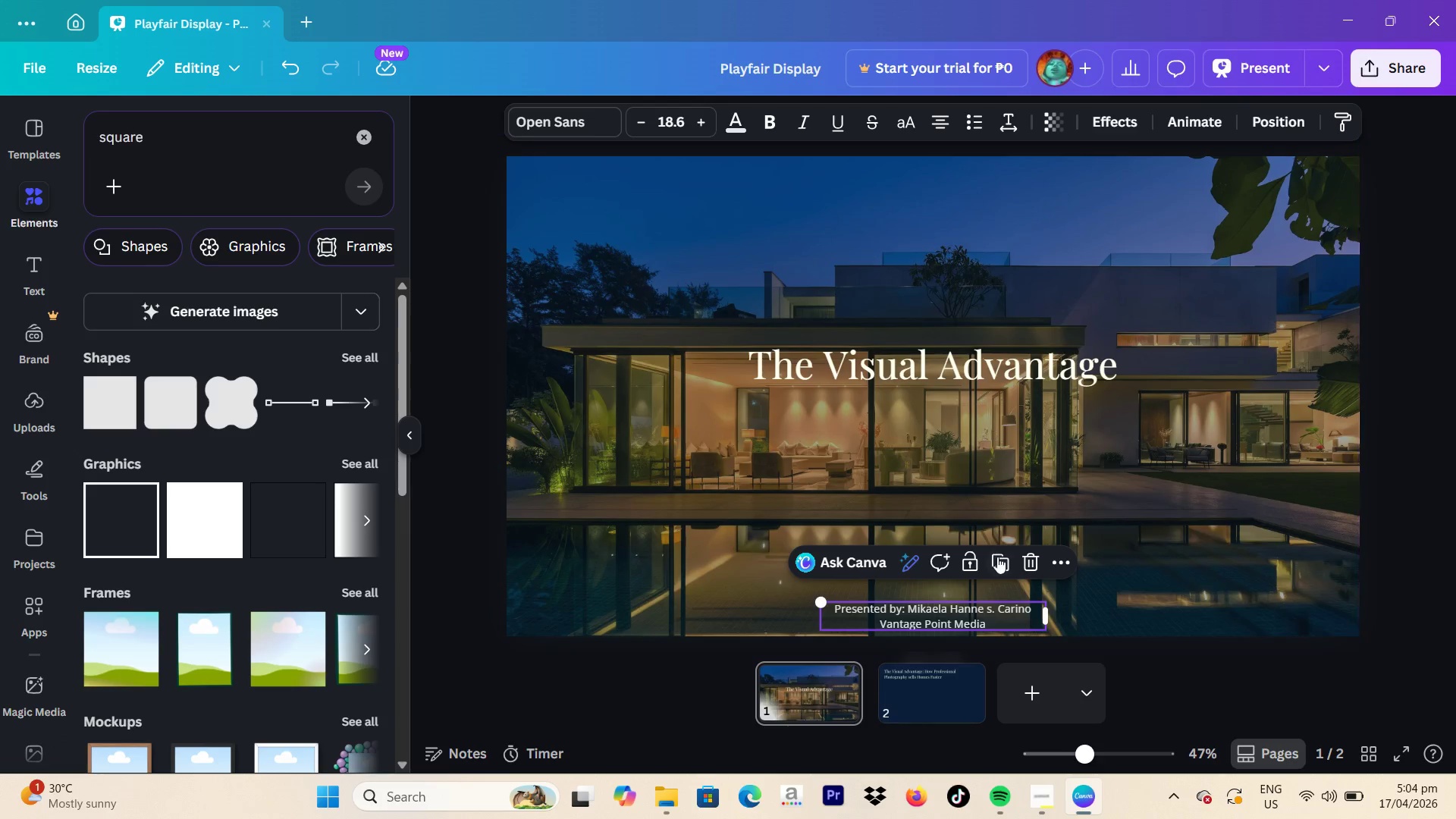 
left_click([999, 560])
 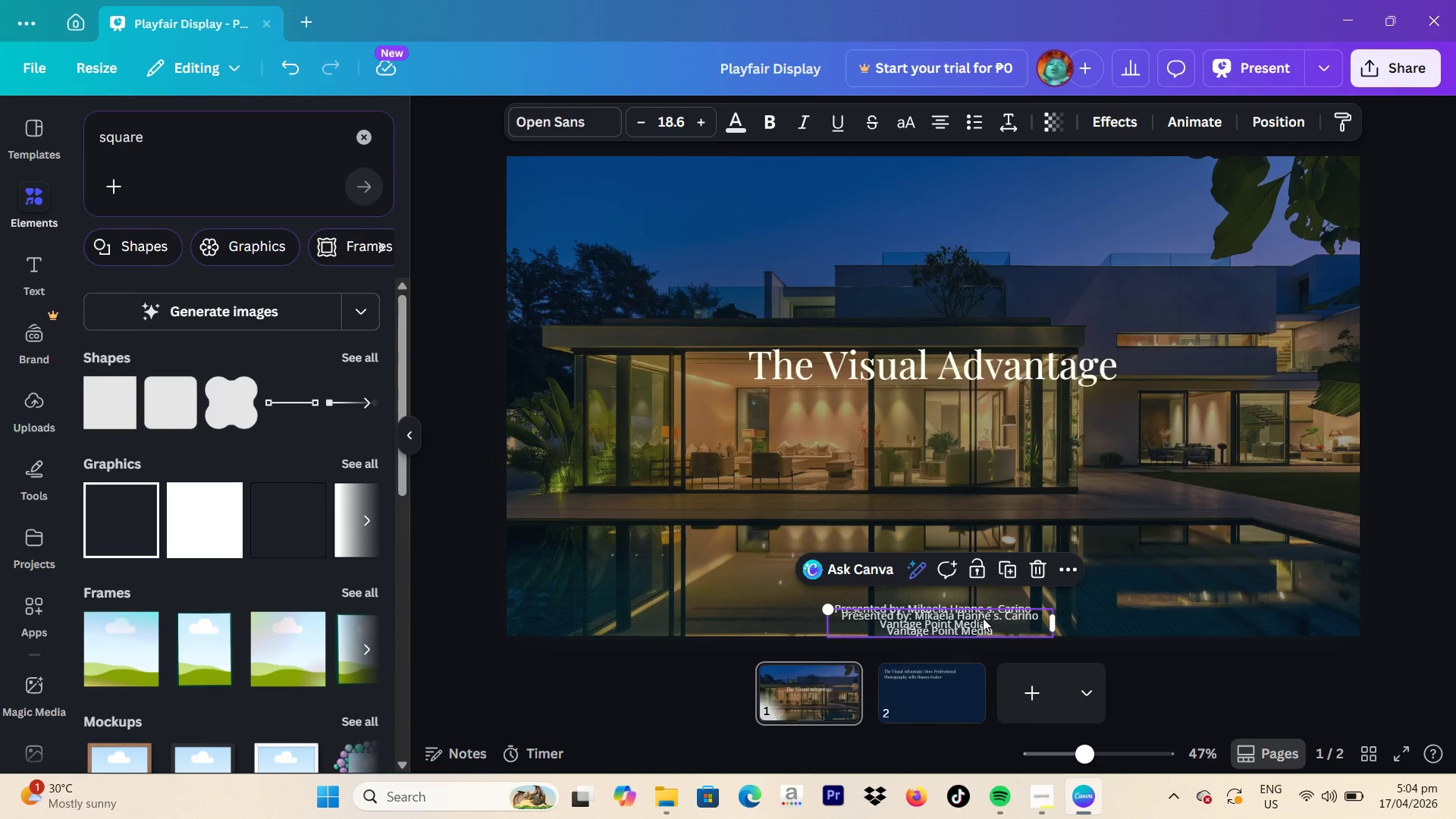 
left_click_drag(start_coordinate=[976, 618], to_coordinate=[970, 403])
 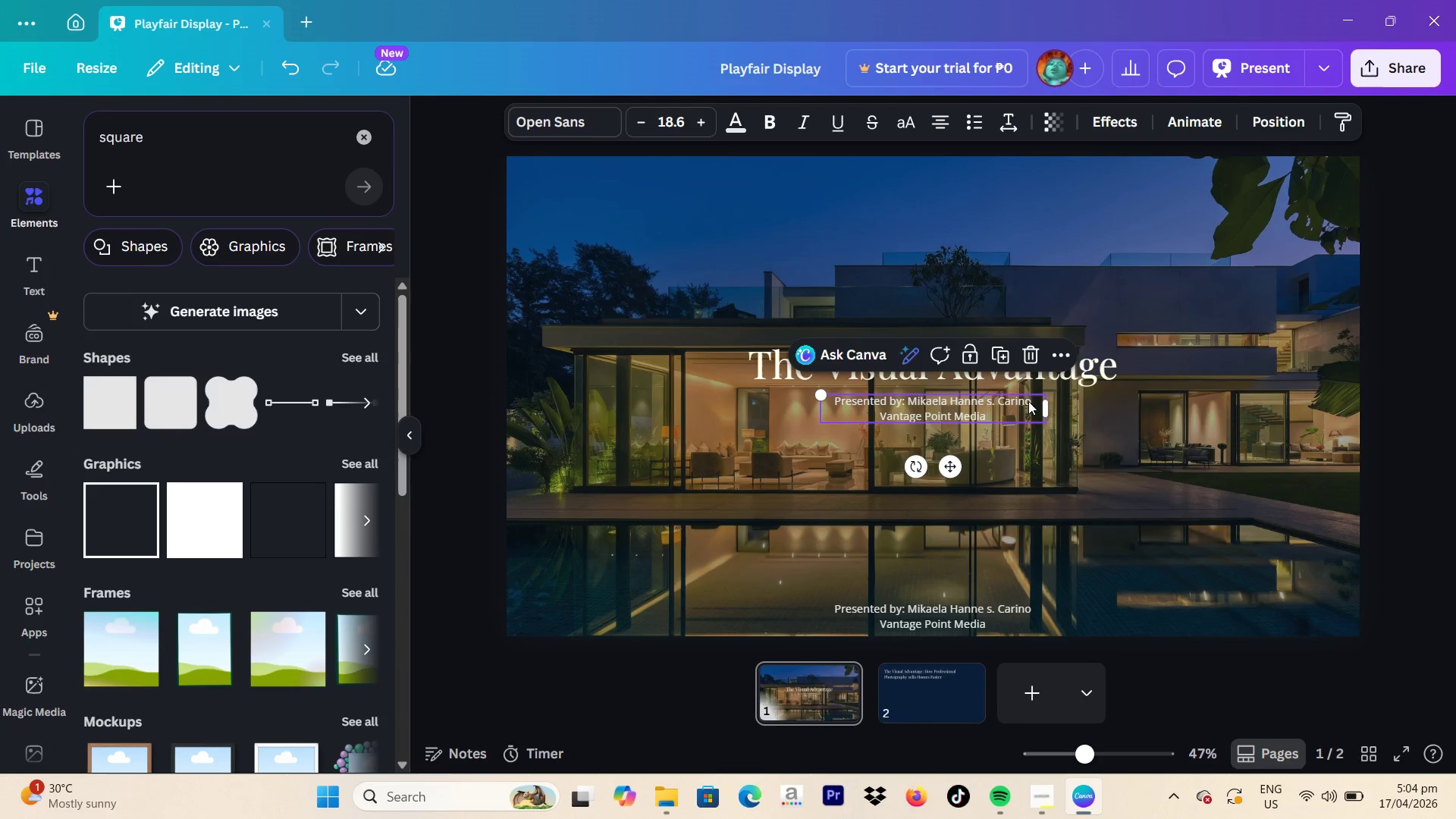 
left_click_drag(start_coordinate=[1025, 406], to_coordinate=[1063, 416])
 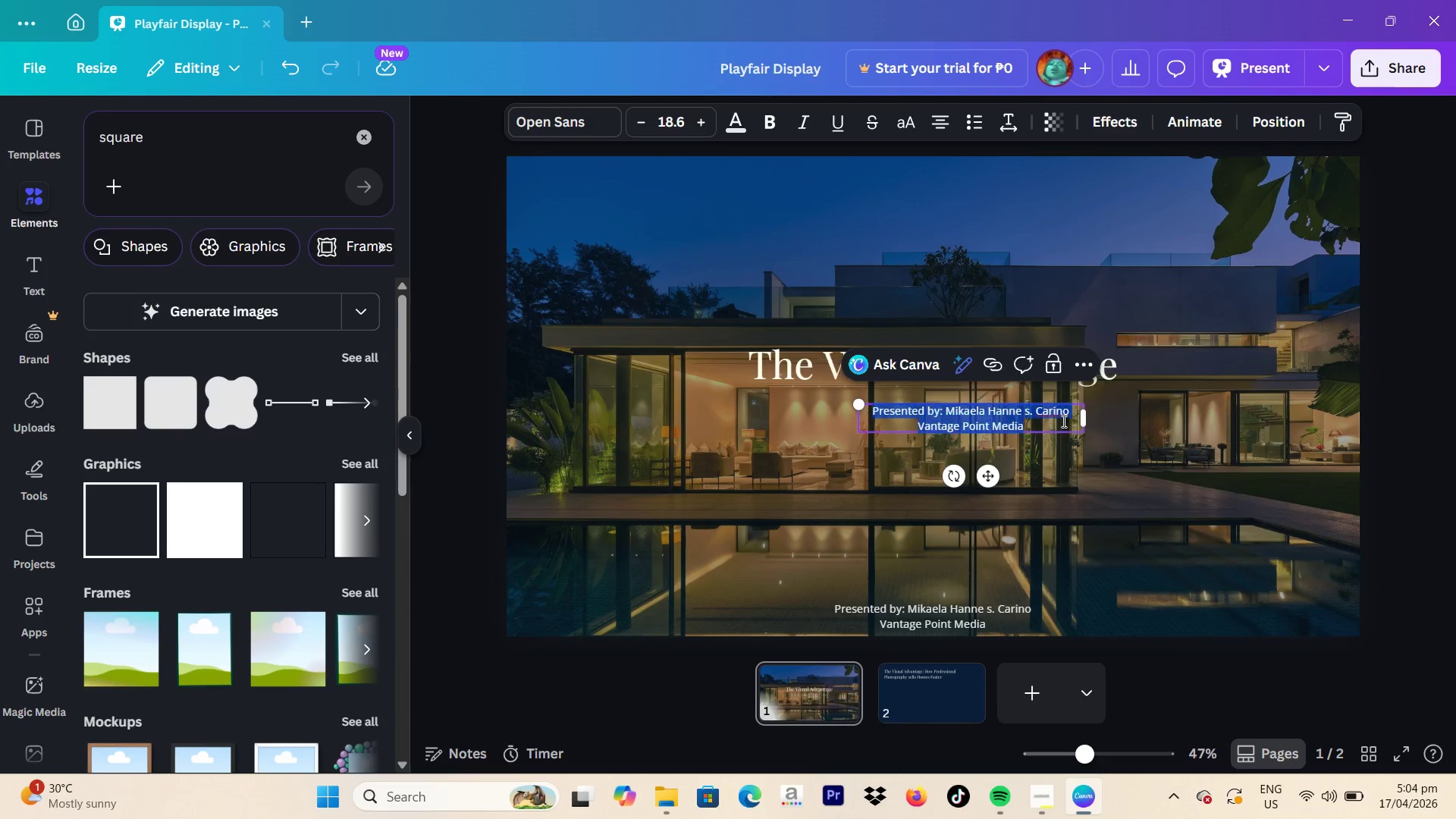 
double_click([1062, 421])
 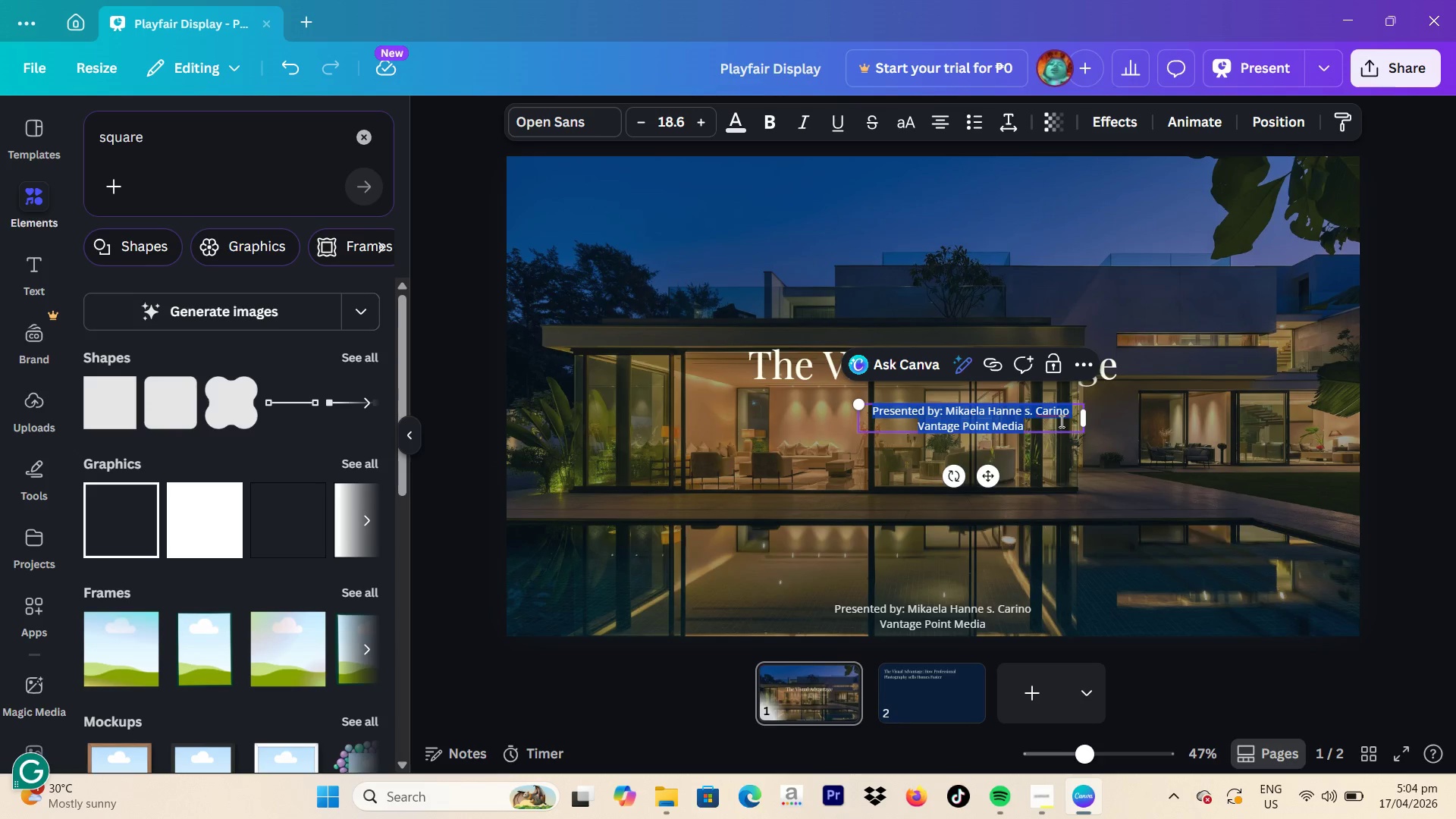 
key(Shift+ShiftLeft)
 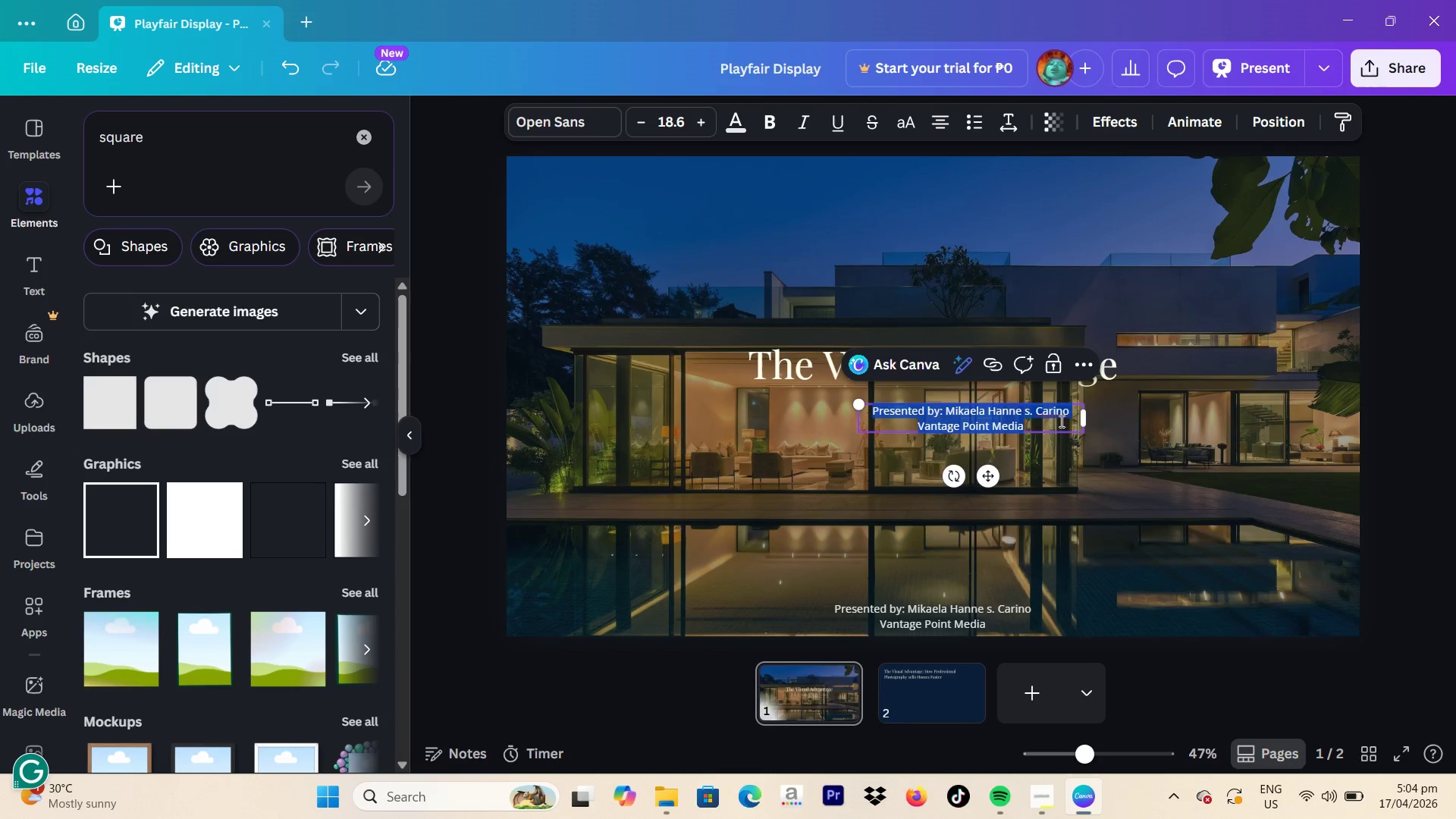 
key(Shift+H)
 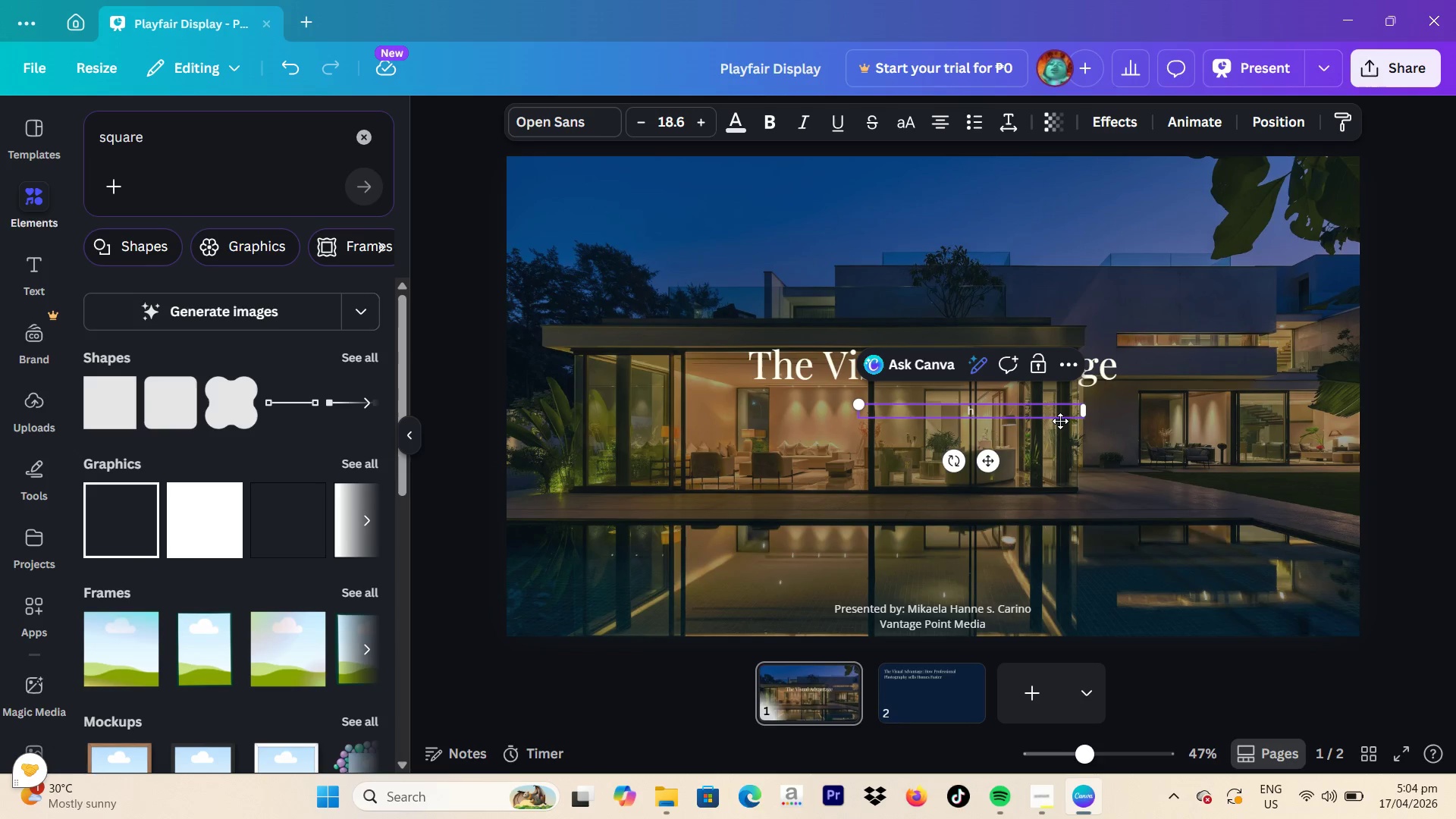 
key(Backspace)
 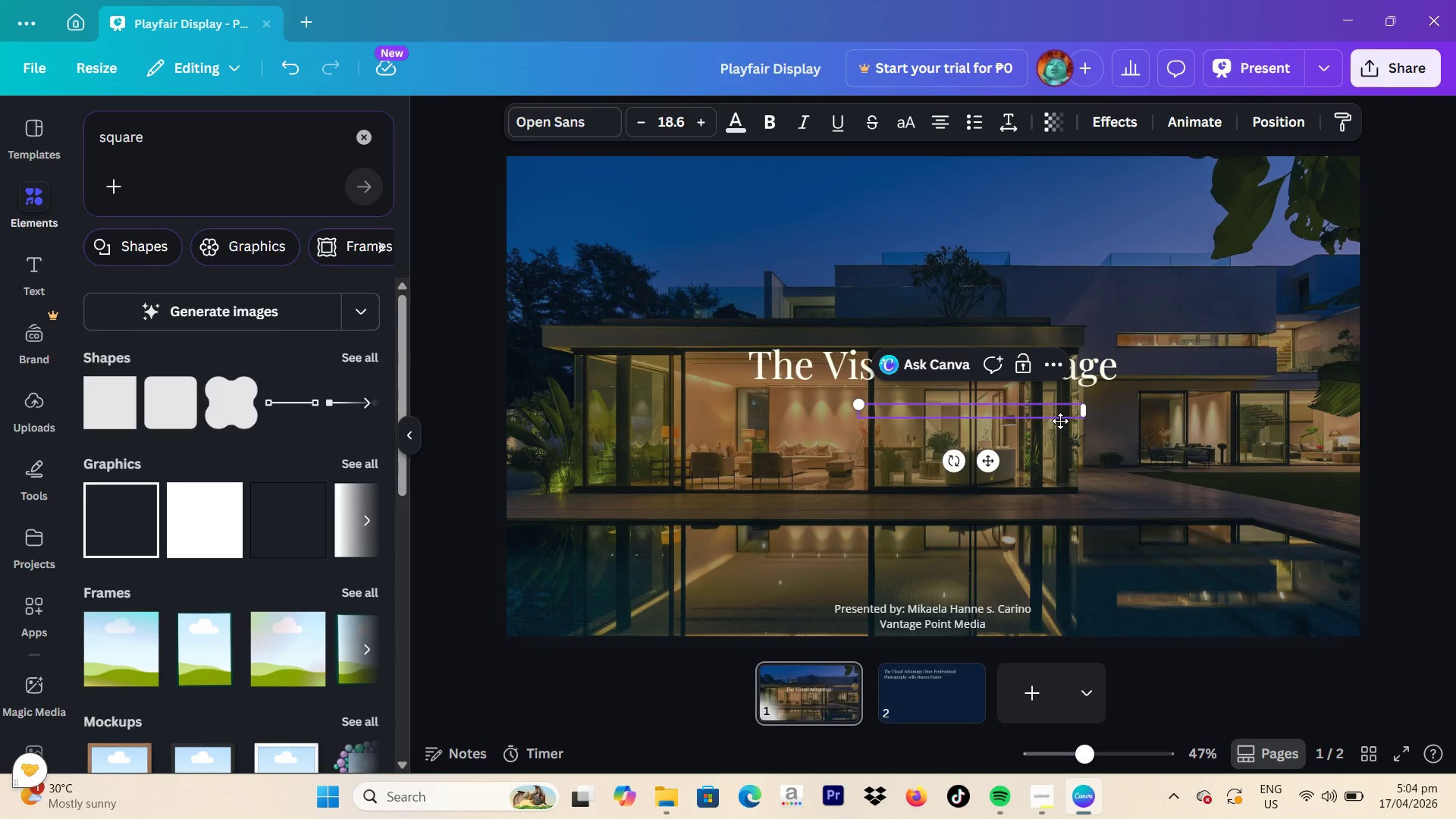 
key(Control+ControlLeft)
 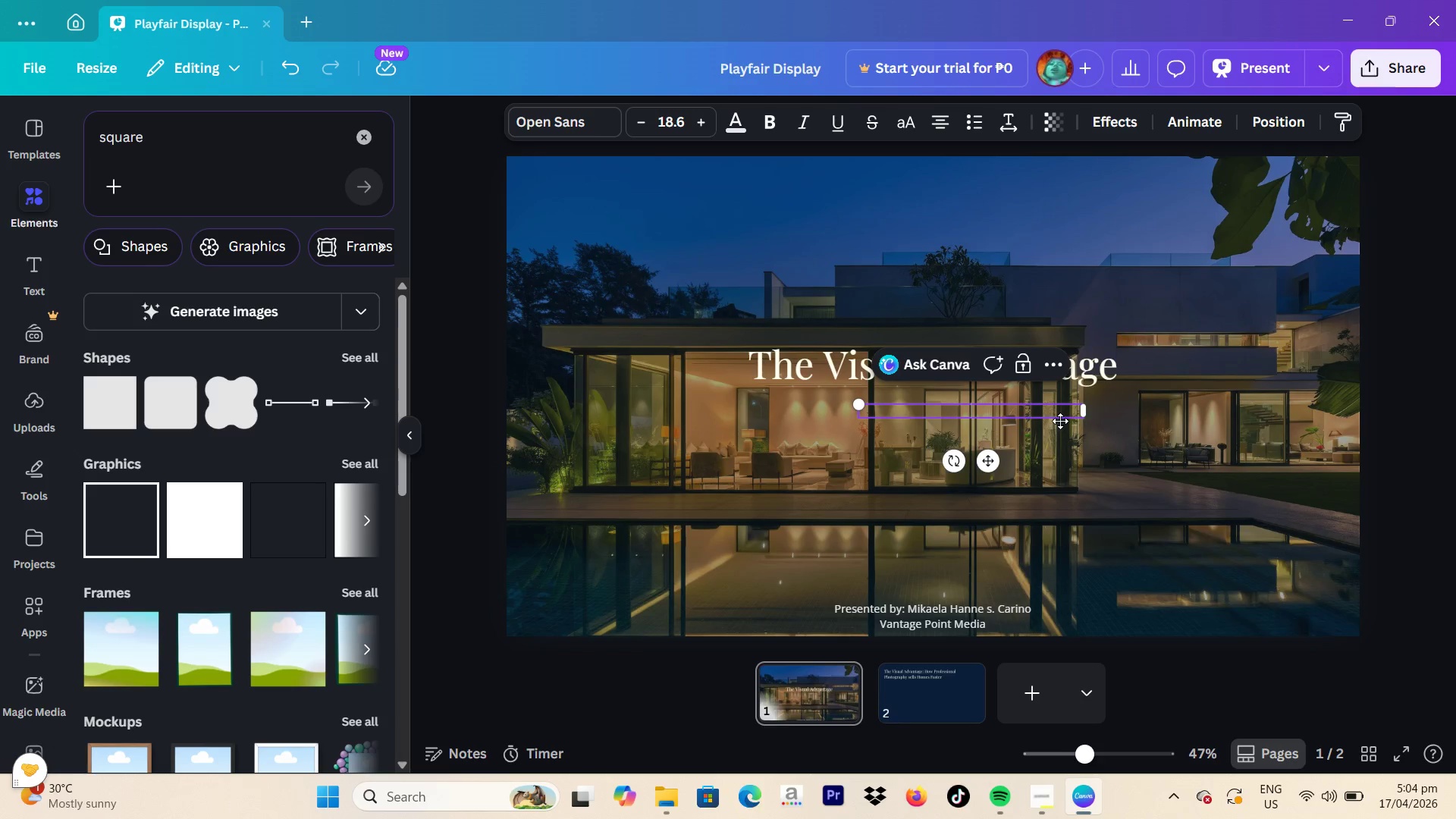 
key(Control+V)
 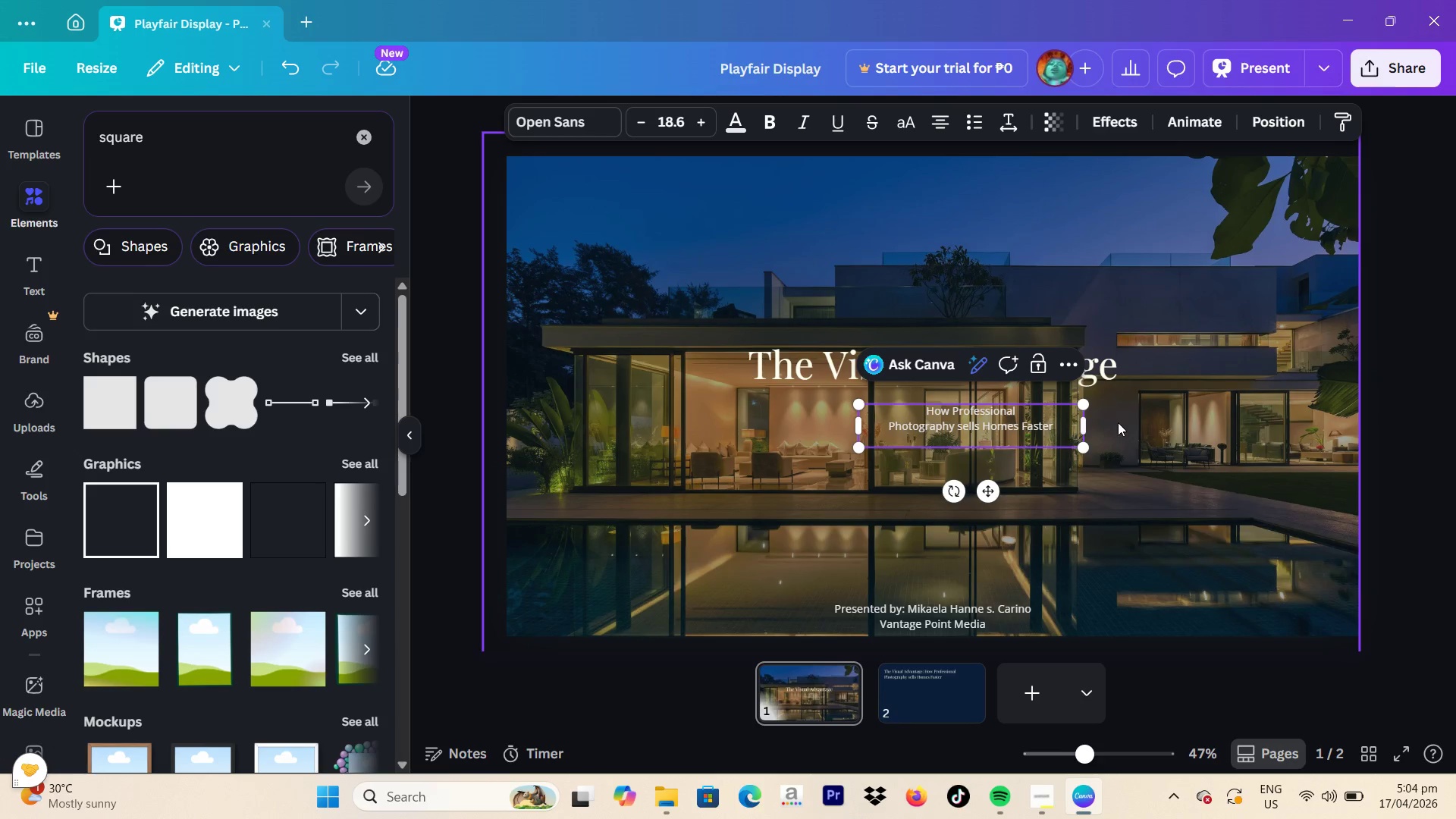 
left_click_drag(start_coordinate=[1079, 422], to_coordinate=[1174, 422])
 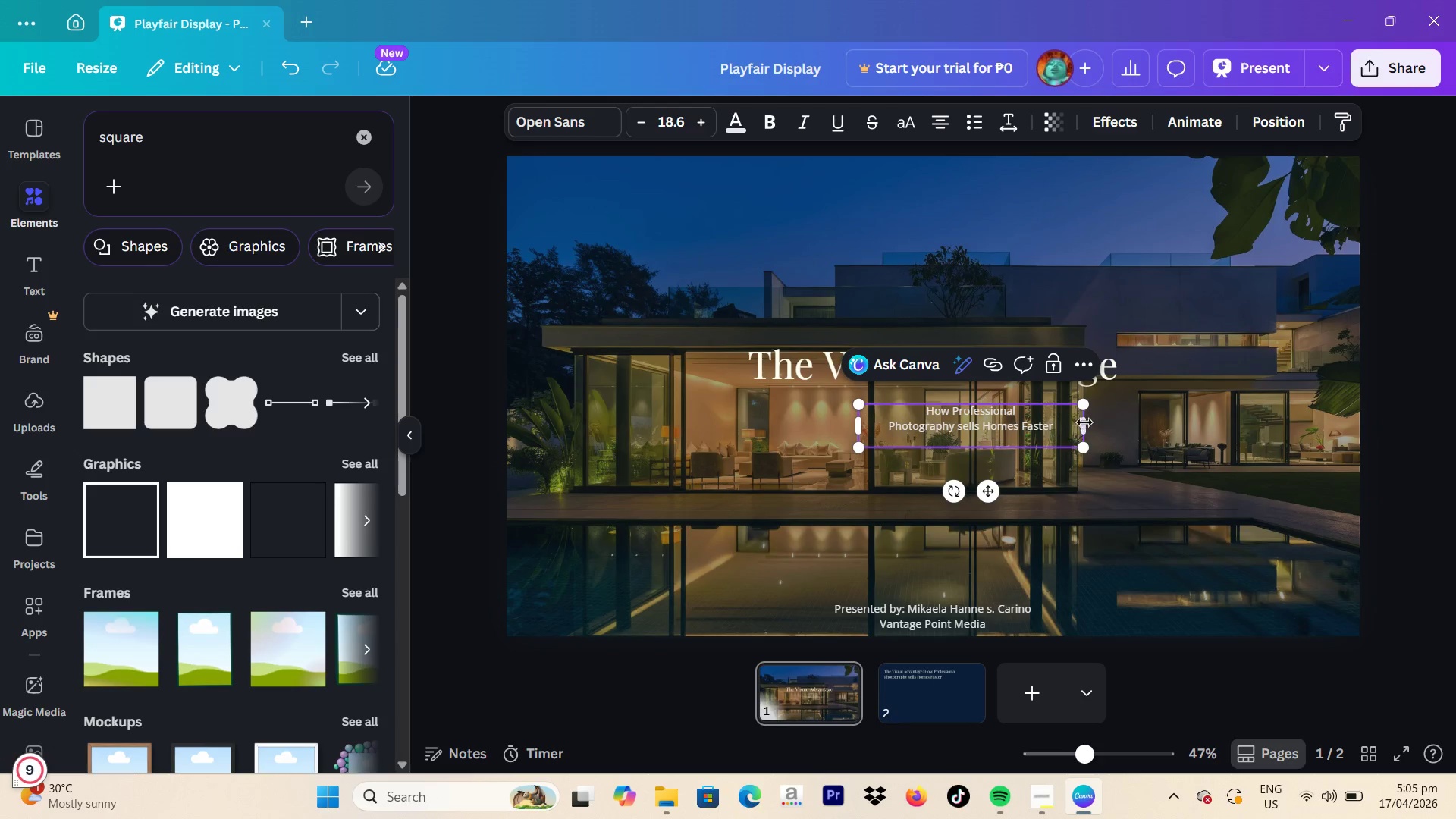 
left_click_drag(start_coordinate=[1087, 424], to_coordinate=[1127, 424])
 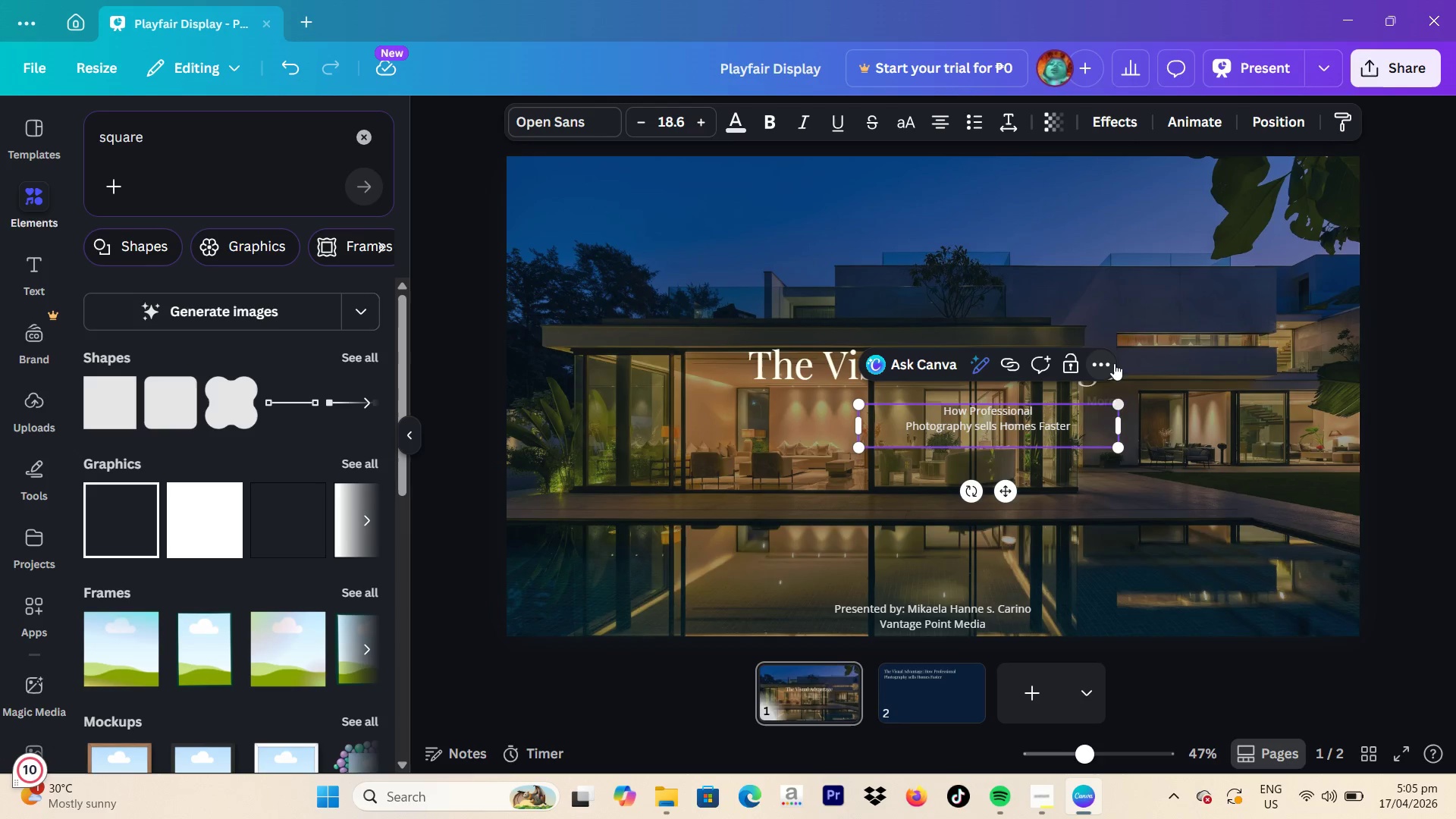 
left_click([1108, 362])
 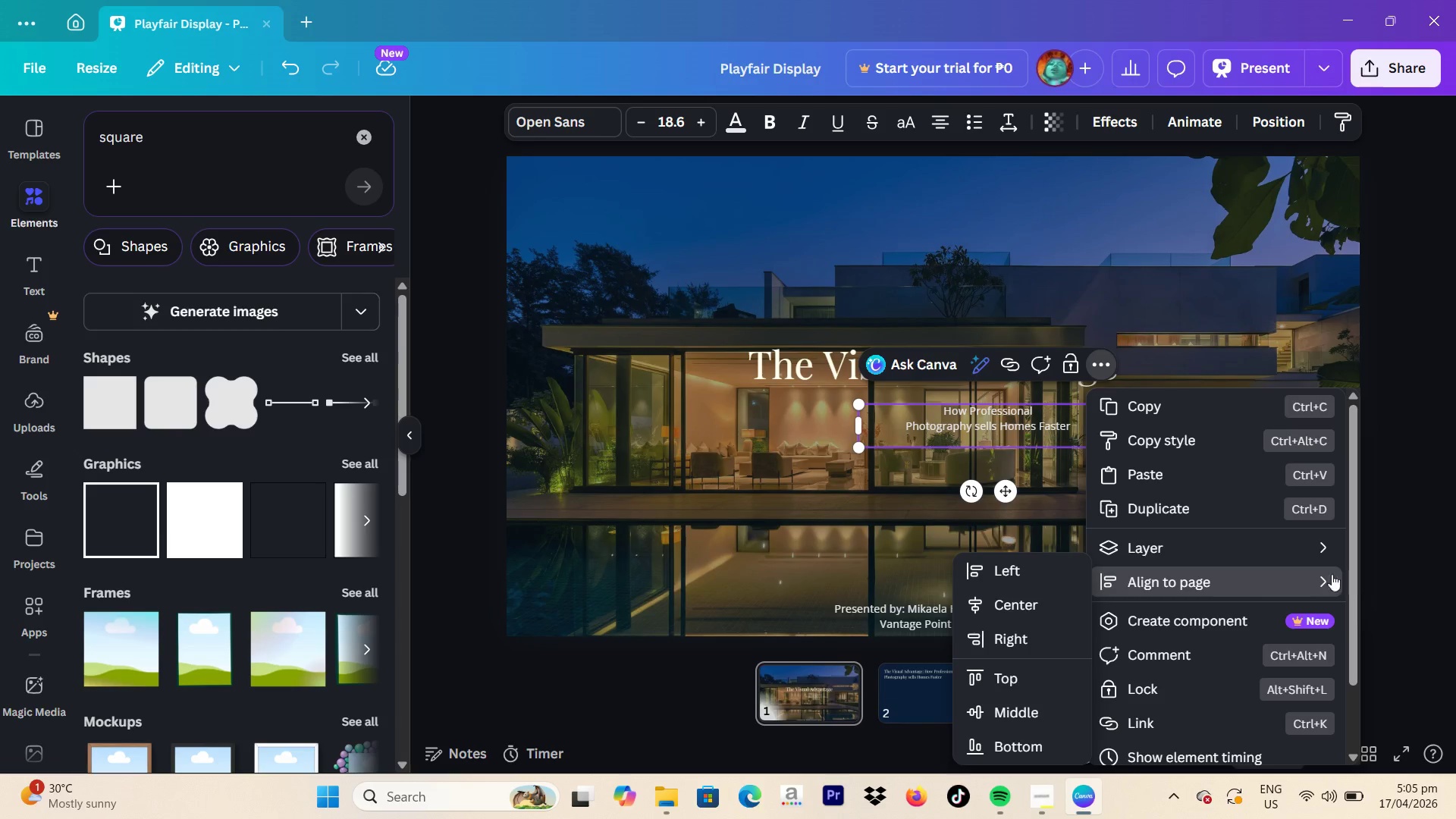 
left_click([1019, 613])
 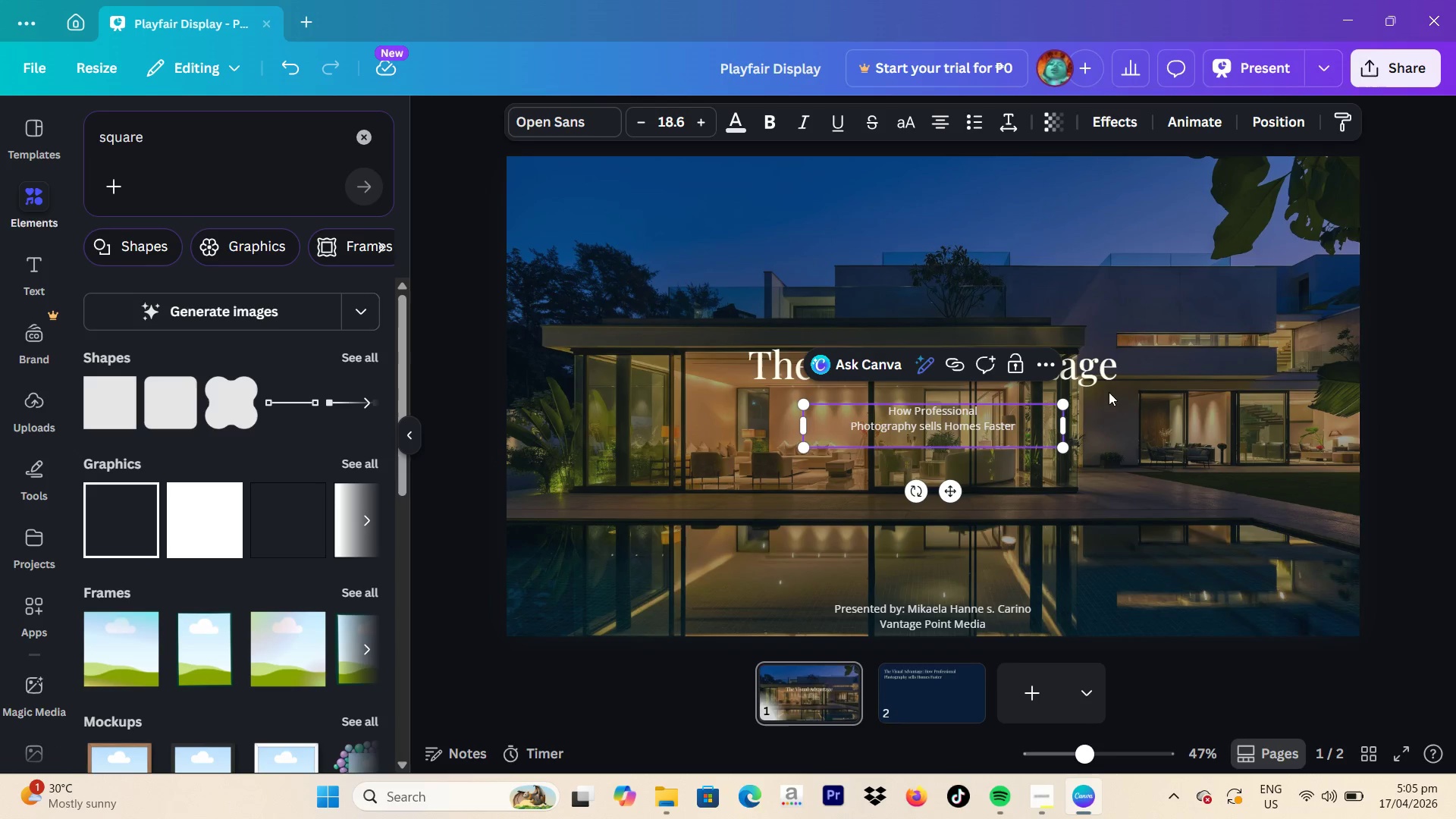 
left_click([1417, 346])
 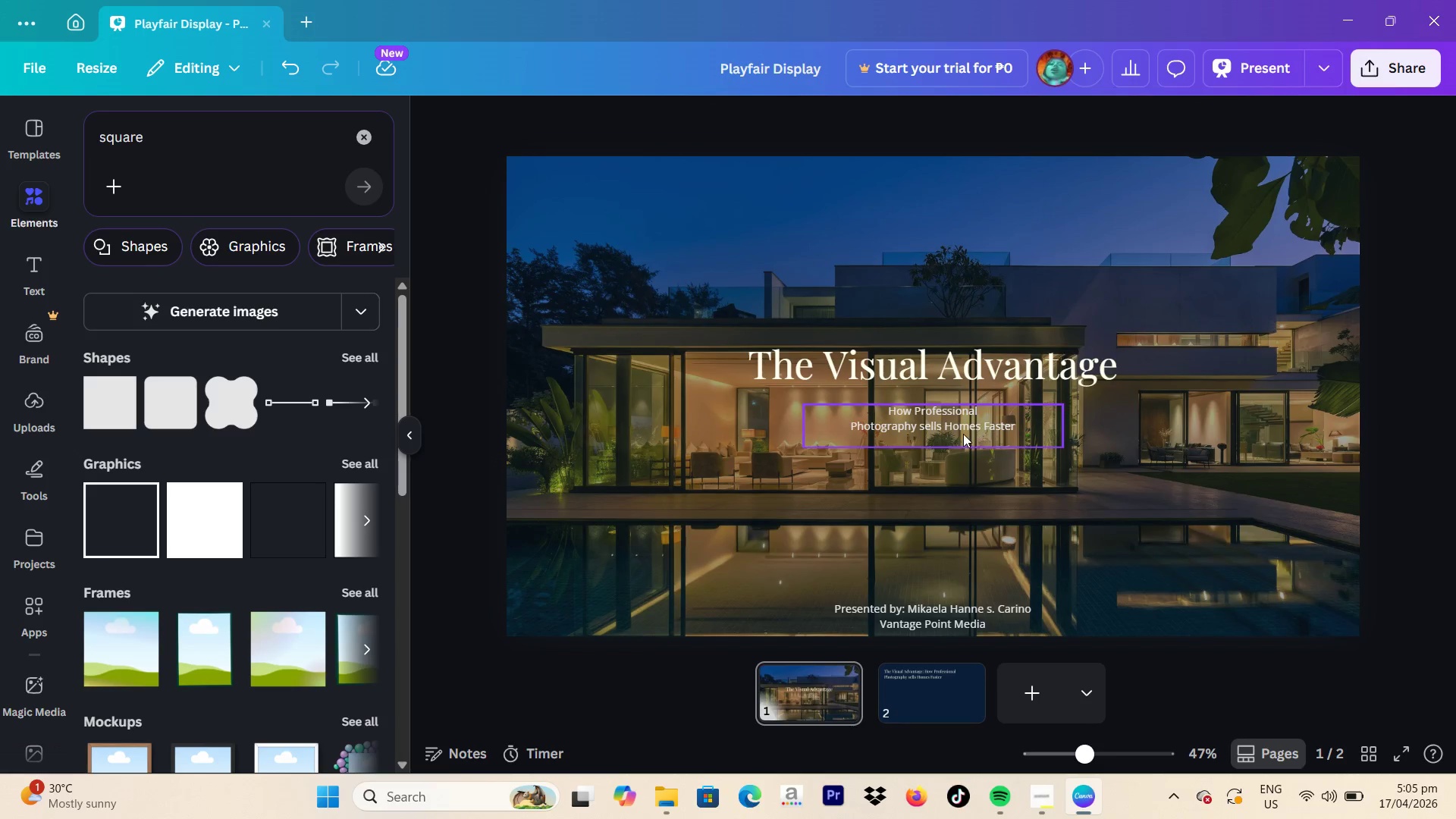 
left_click([961, 434])
 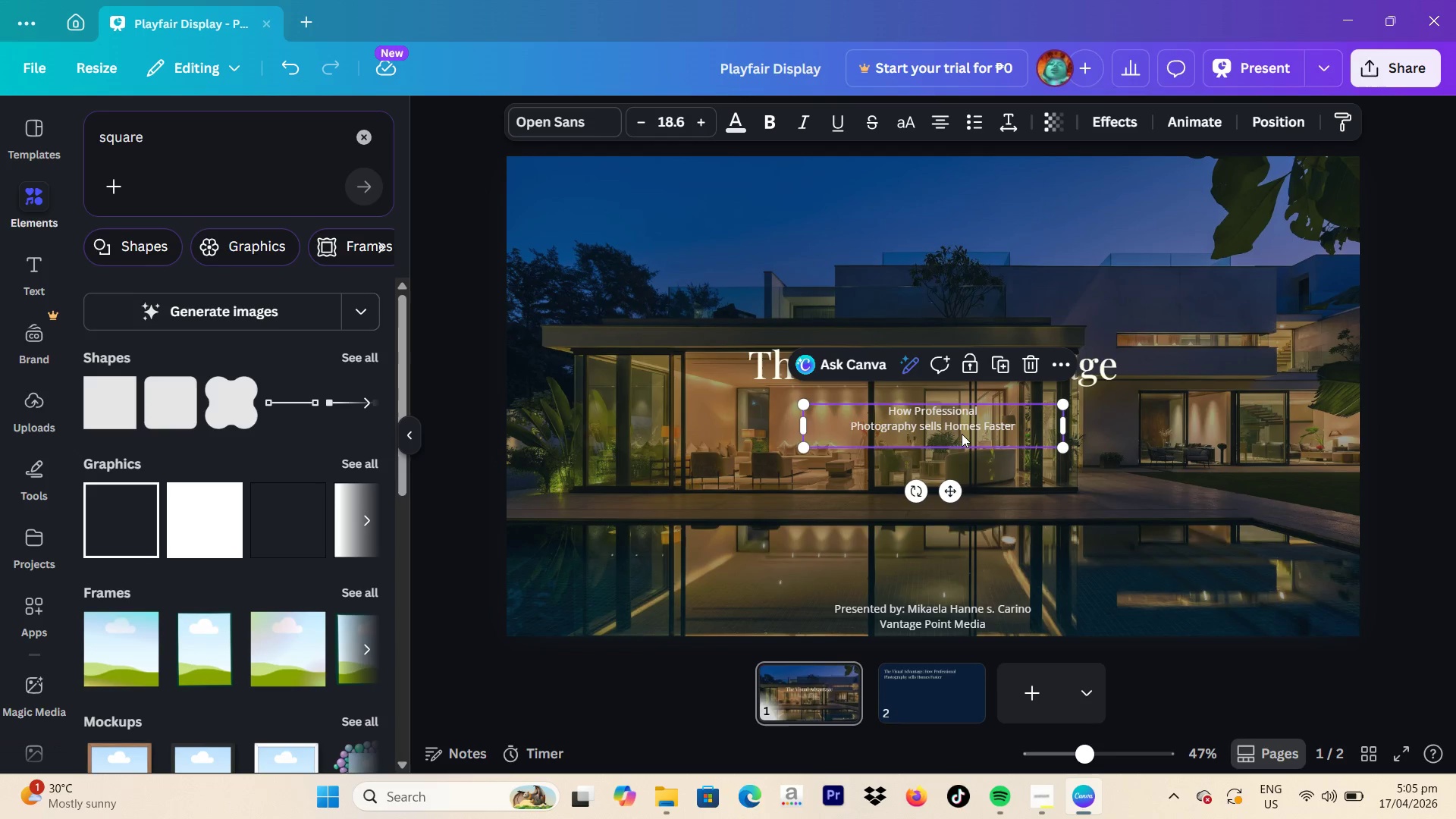 
key(ArrowUp)
 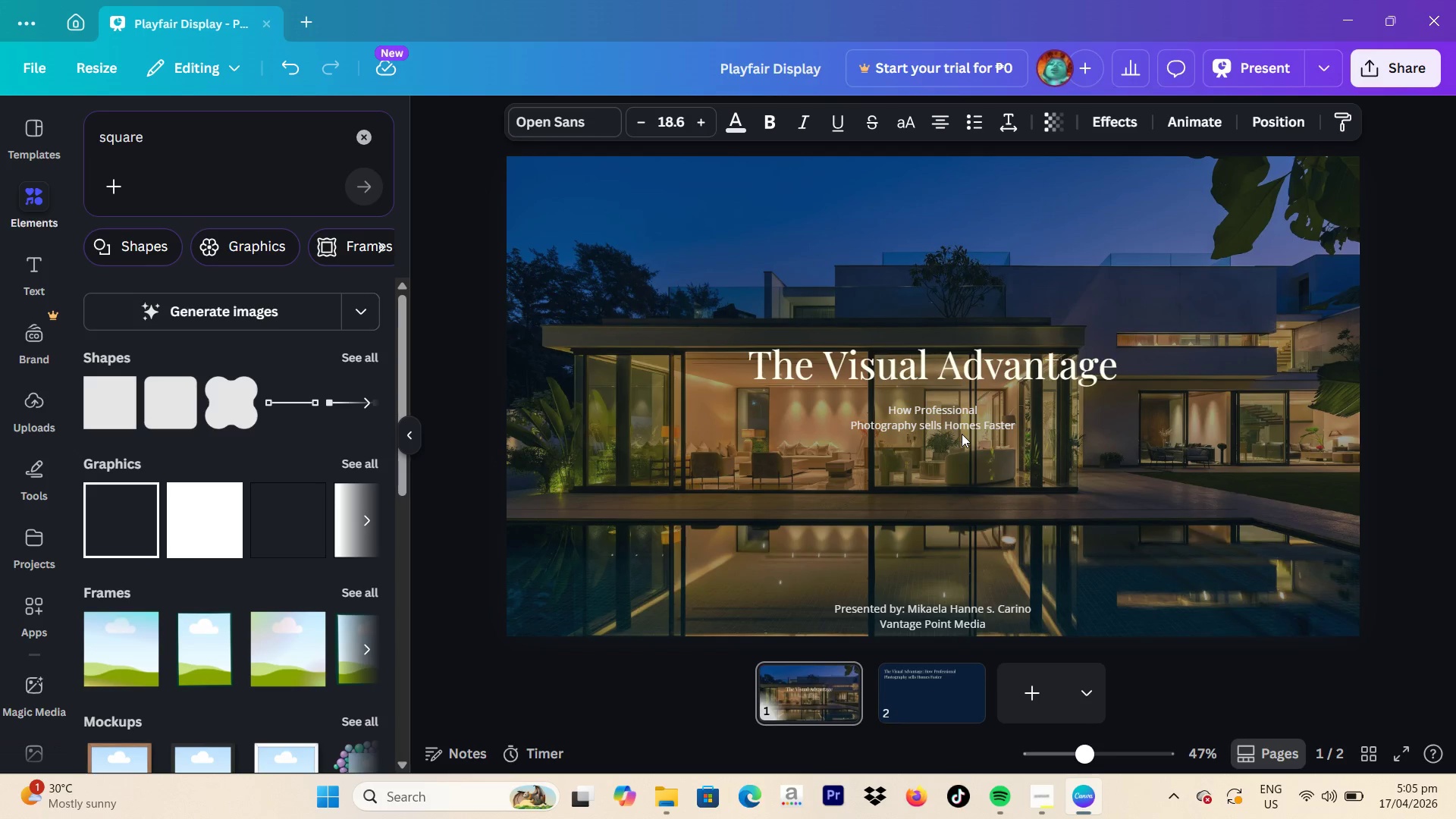 
key(ArrowUp)
 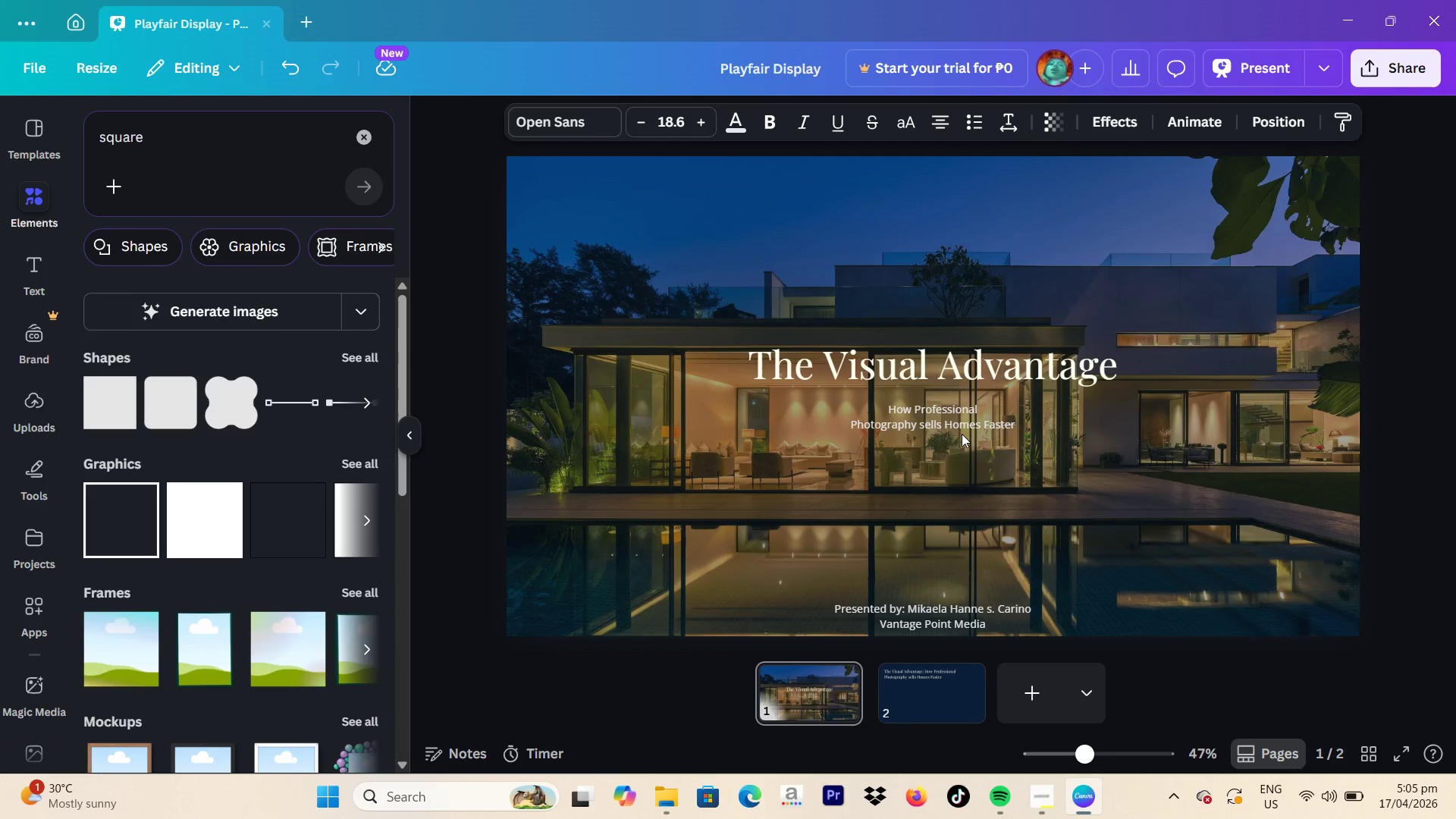 
key(ArrowUp)
 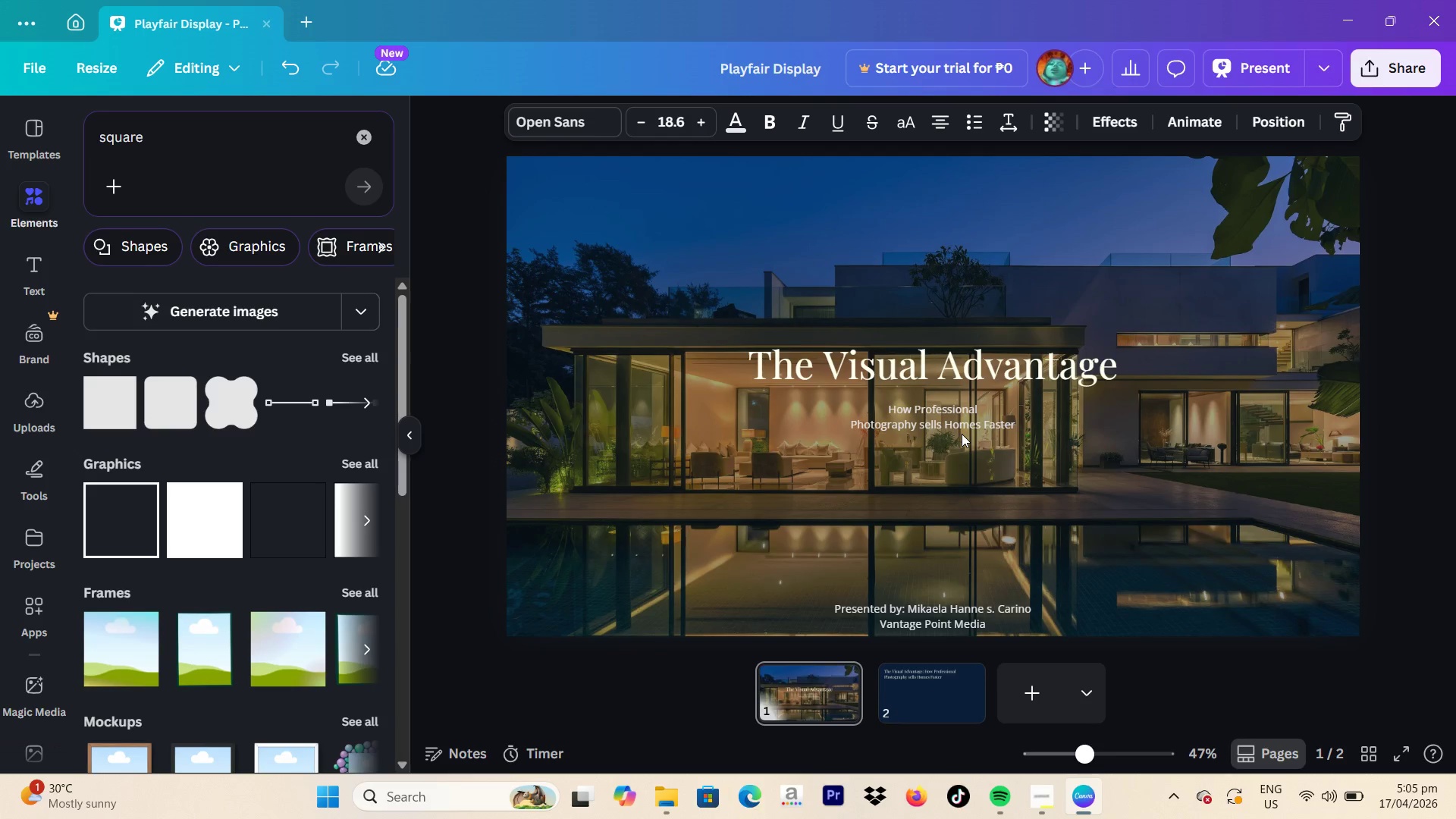 
hold_key(key=ArrowUp, duration=0.66)
 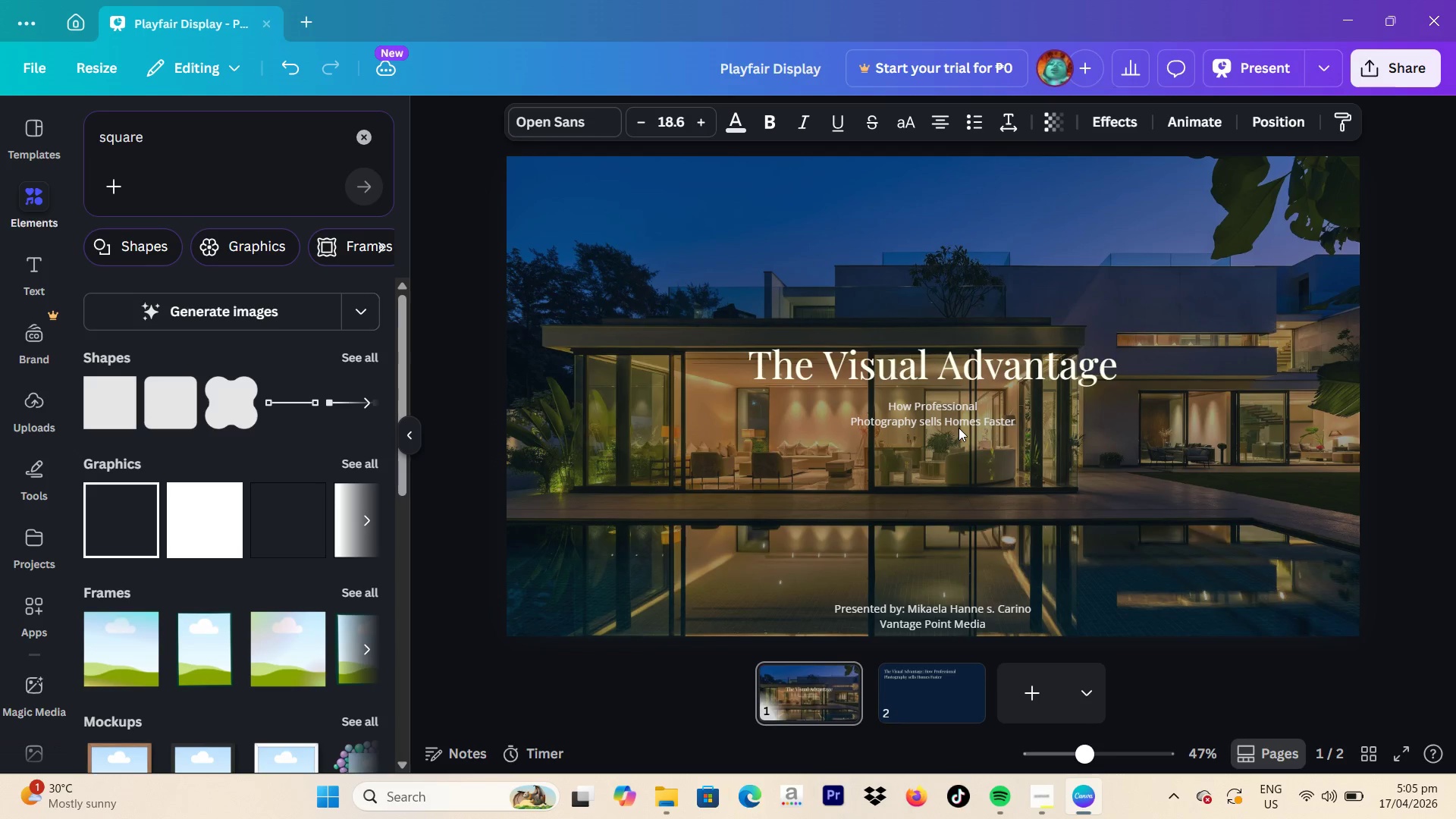 
key(ArrowUp)
 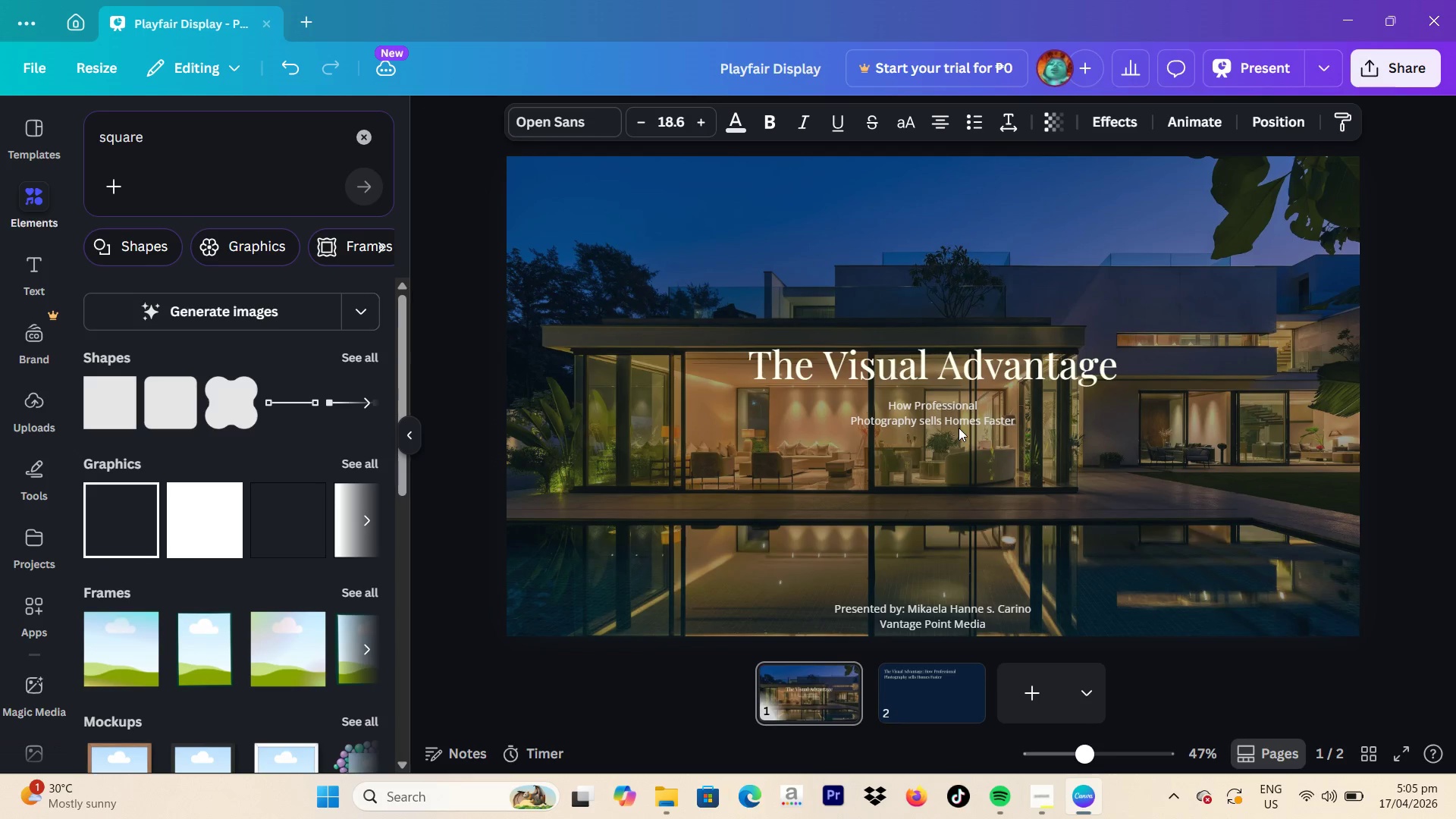 
hold_key(key=ArrowUp, duration=0.33)
 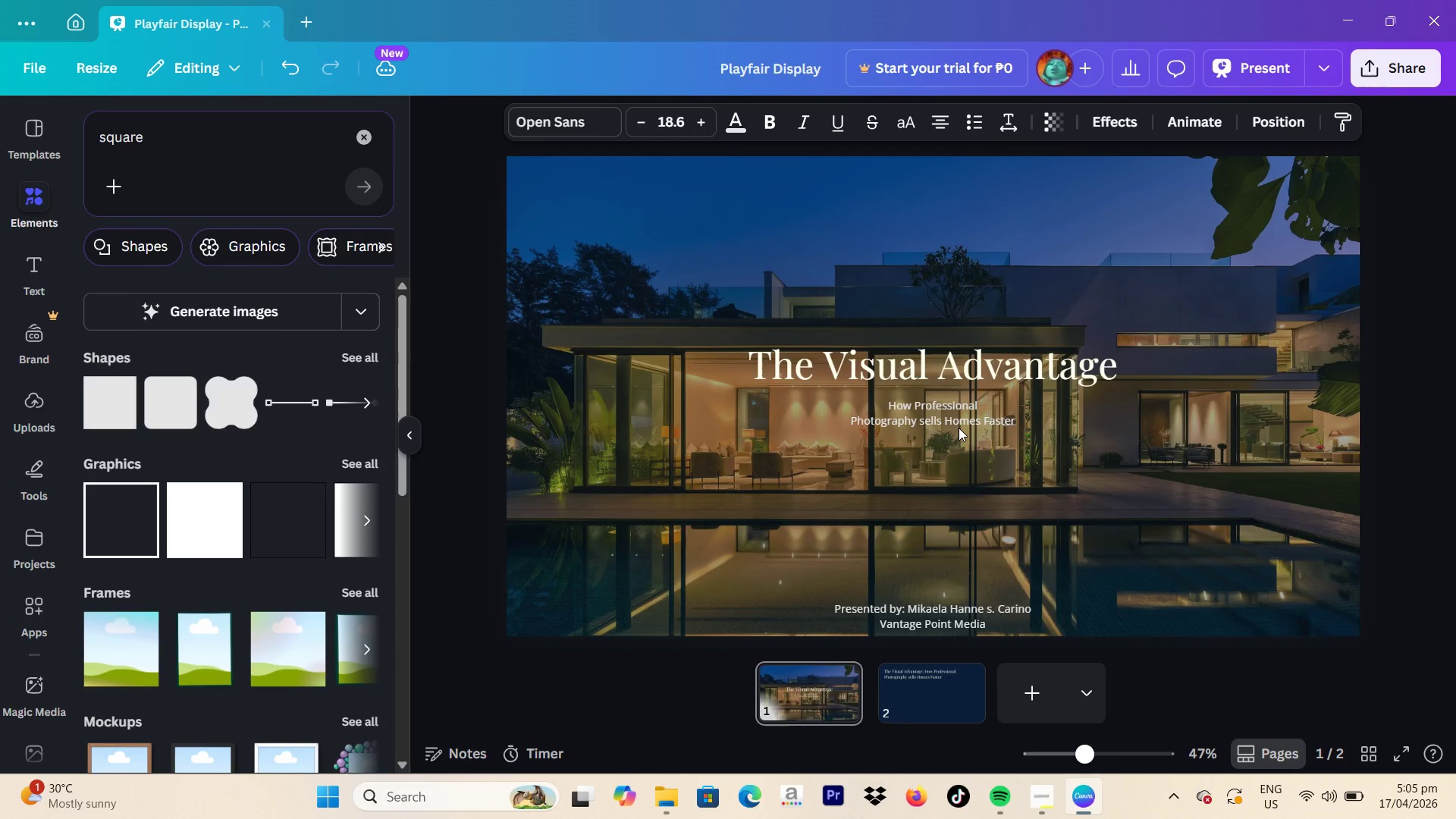 
key(ArrowUp)
 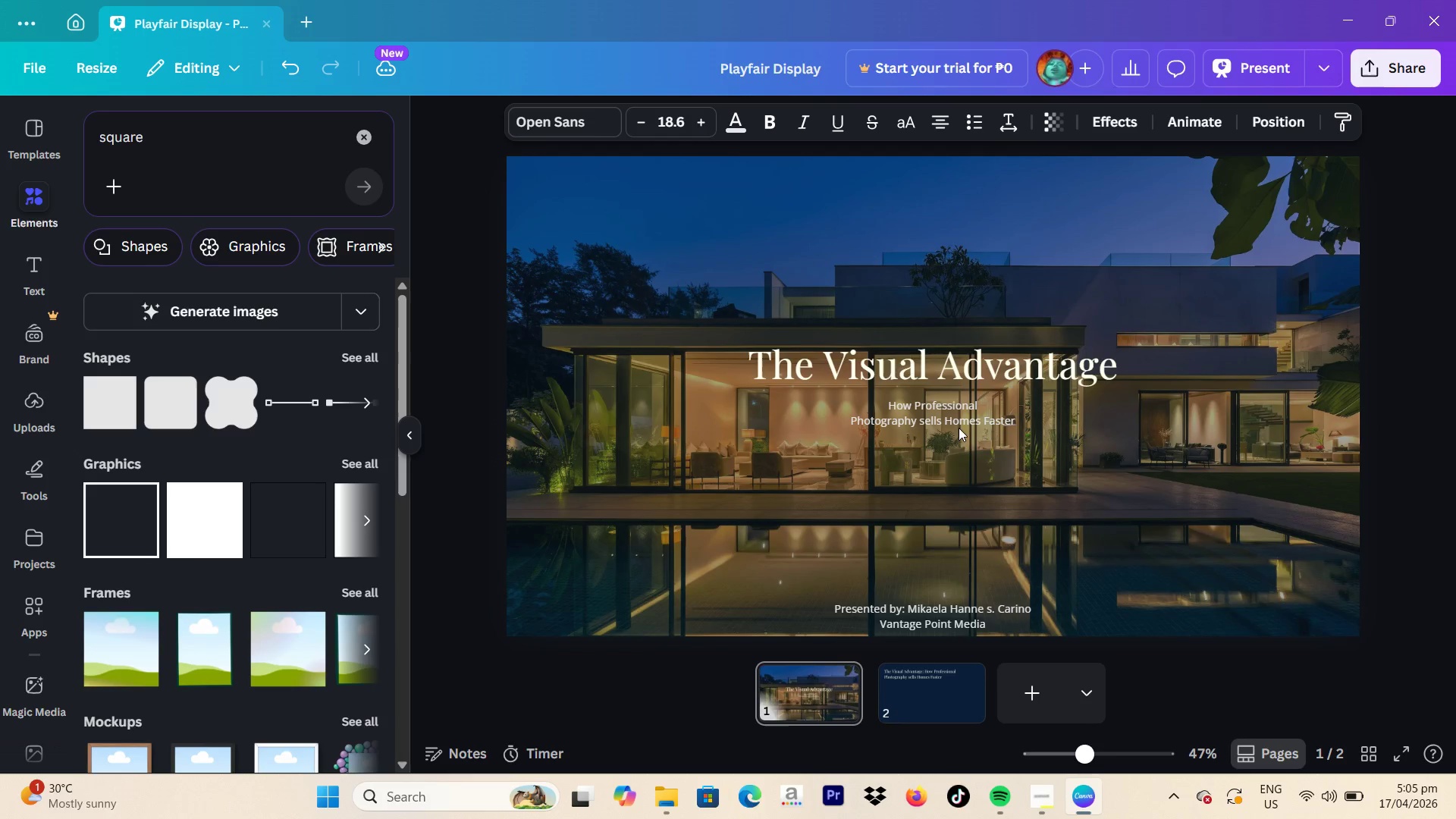 
key(ArrowUp)
 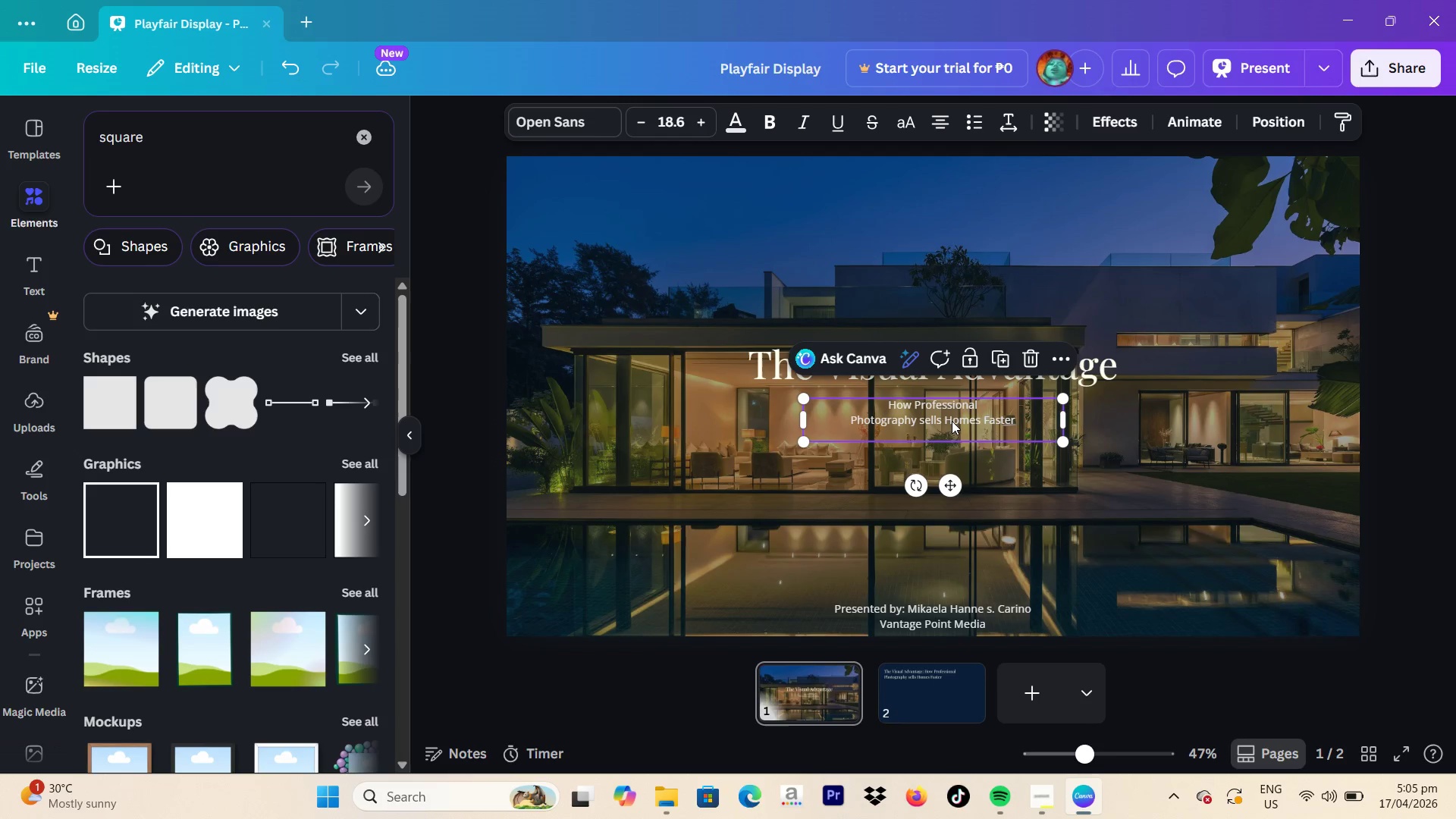 
left_click([952, 421])
 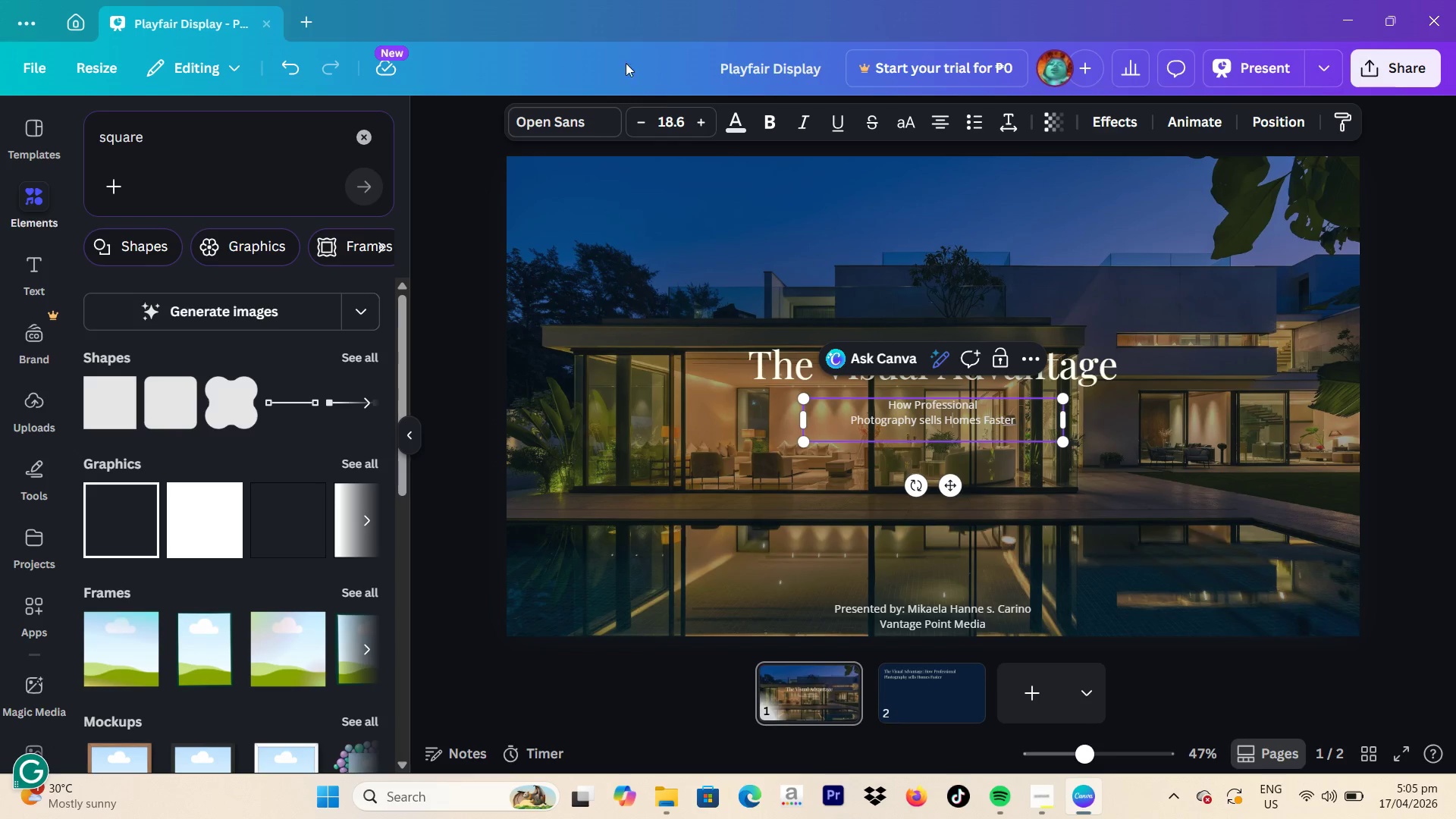 
double_click([704, 123])
 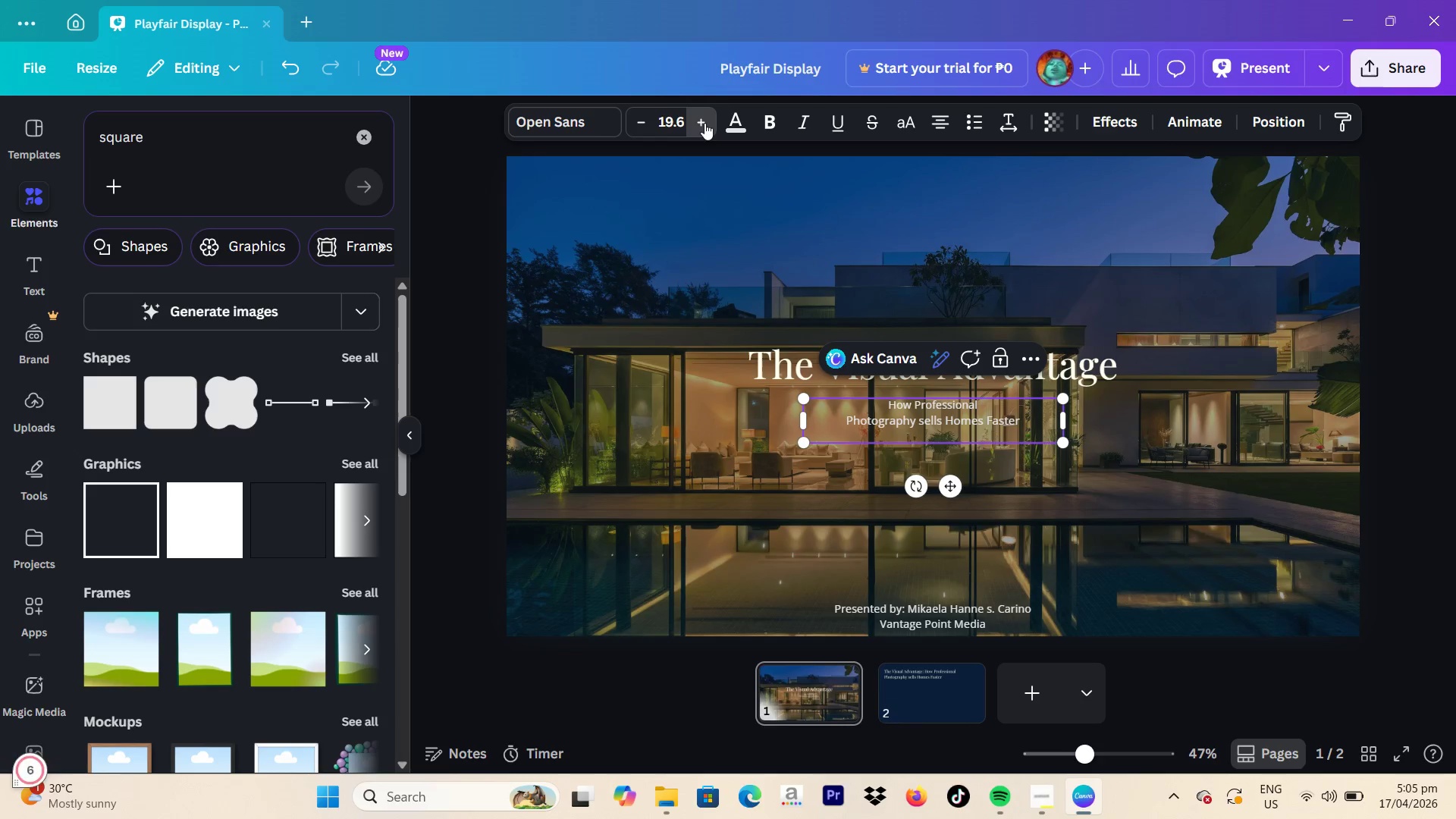 
triple_click([704, 123])
 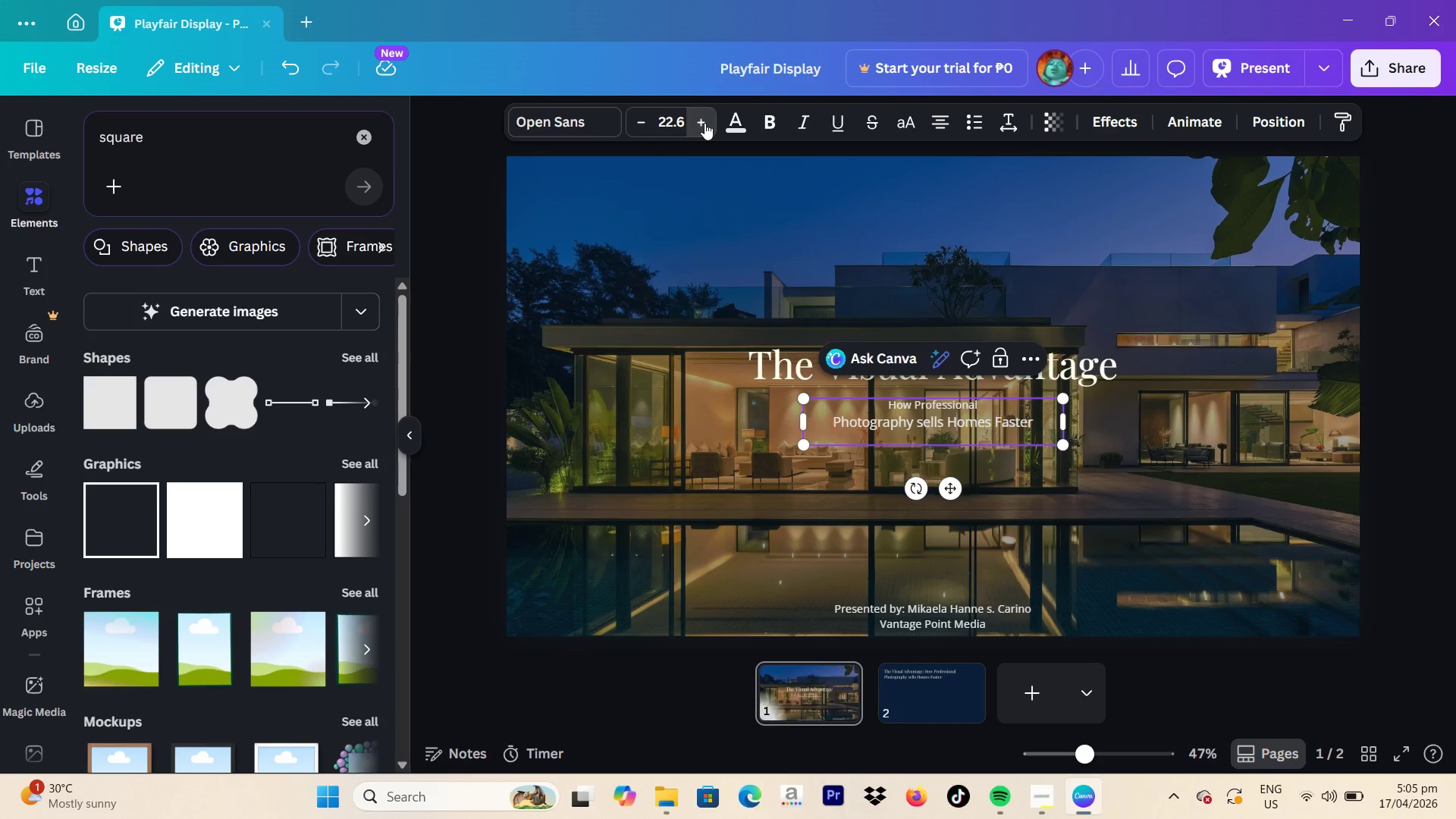 
triple_click([704, 123])
 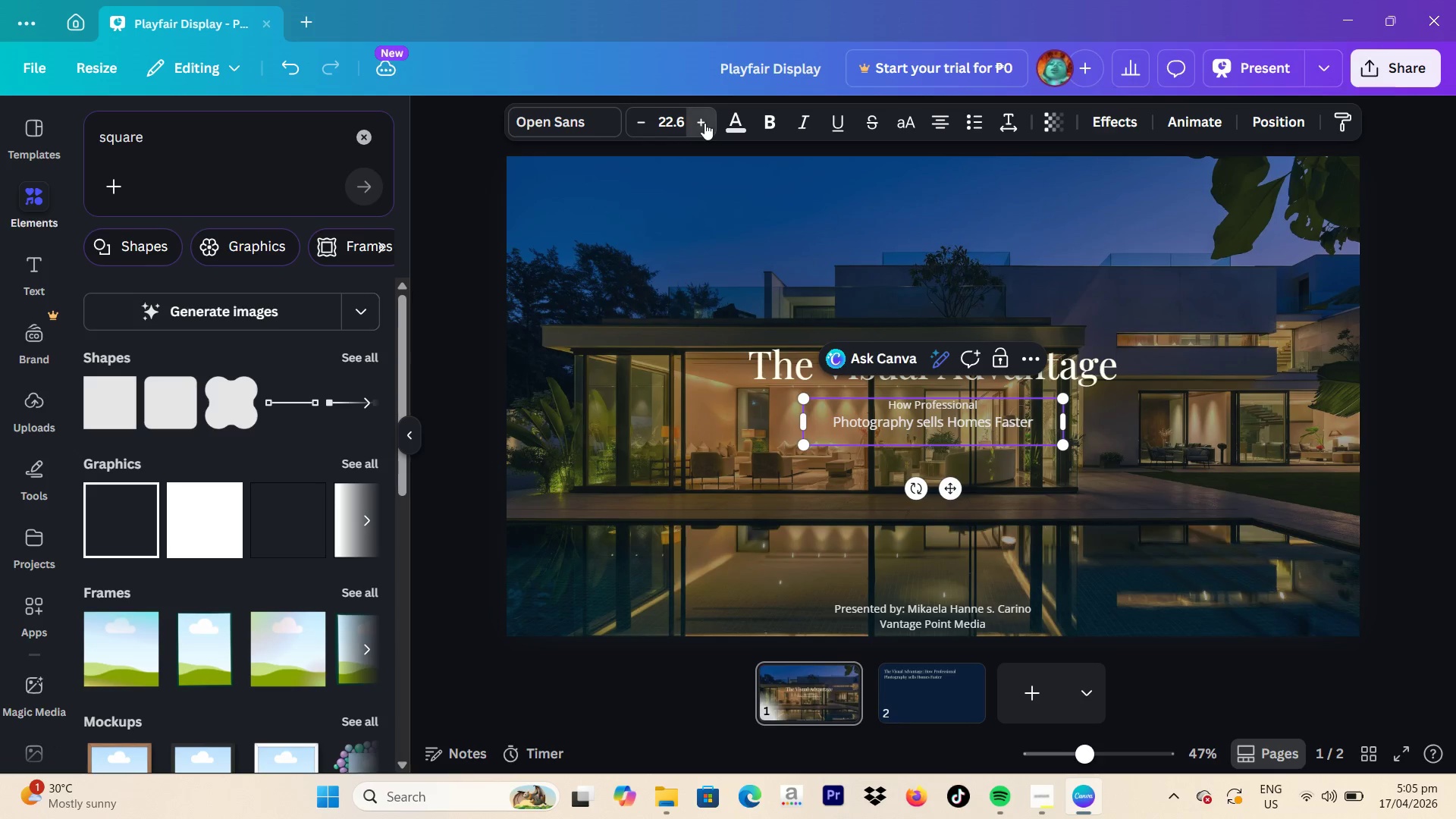 
double_click([704, 123])
 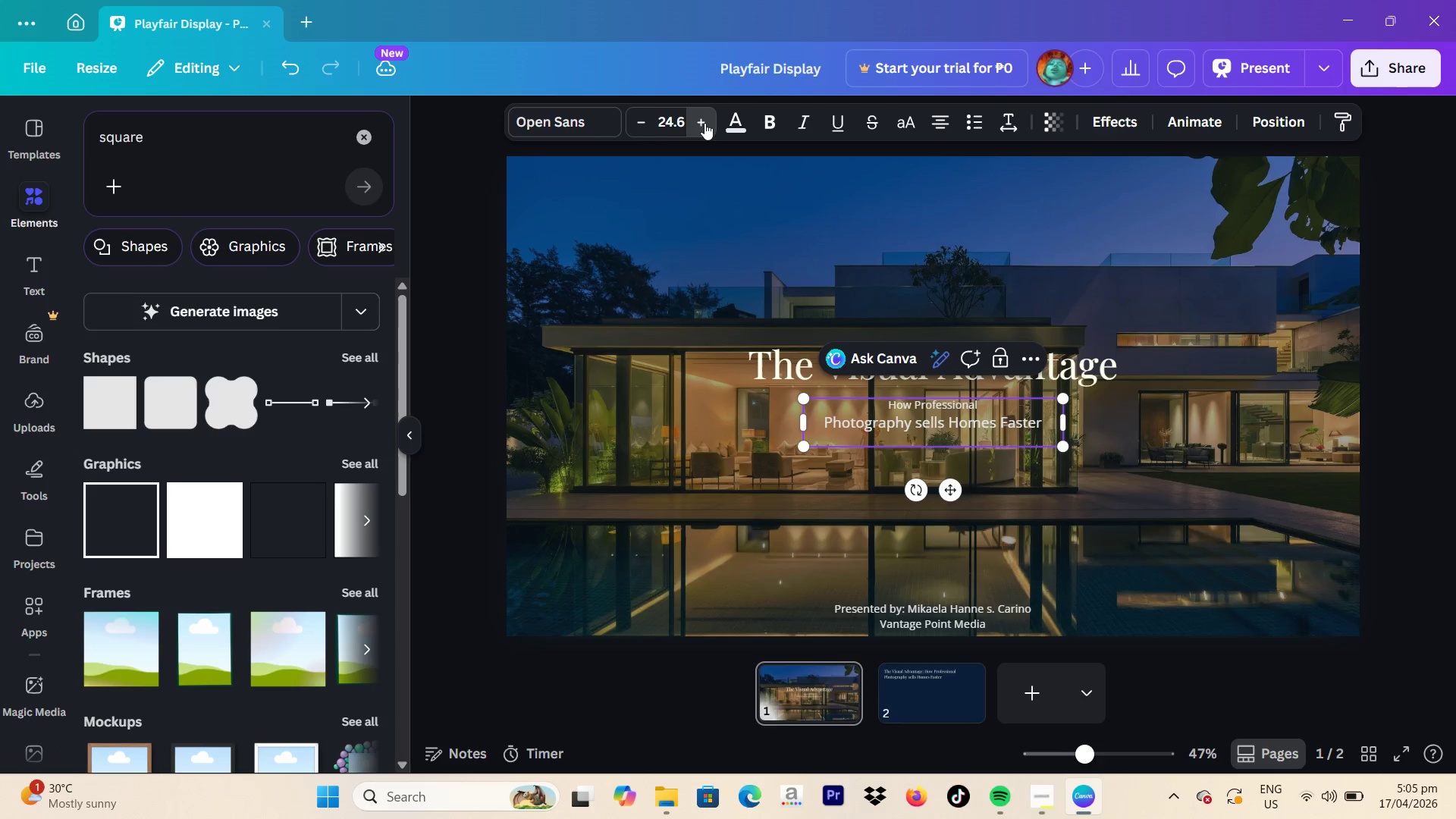 
triple_click([704, 123])
 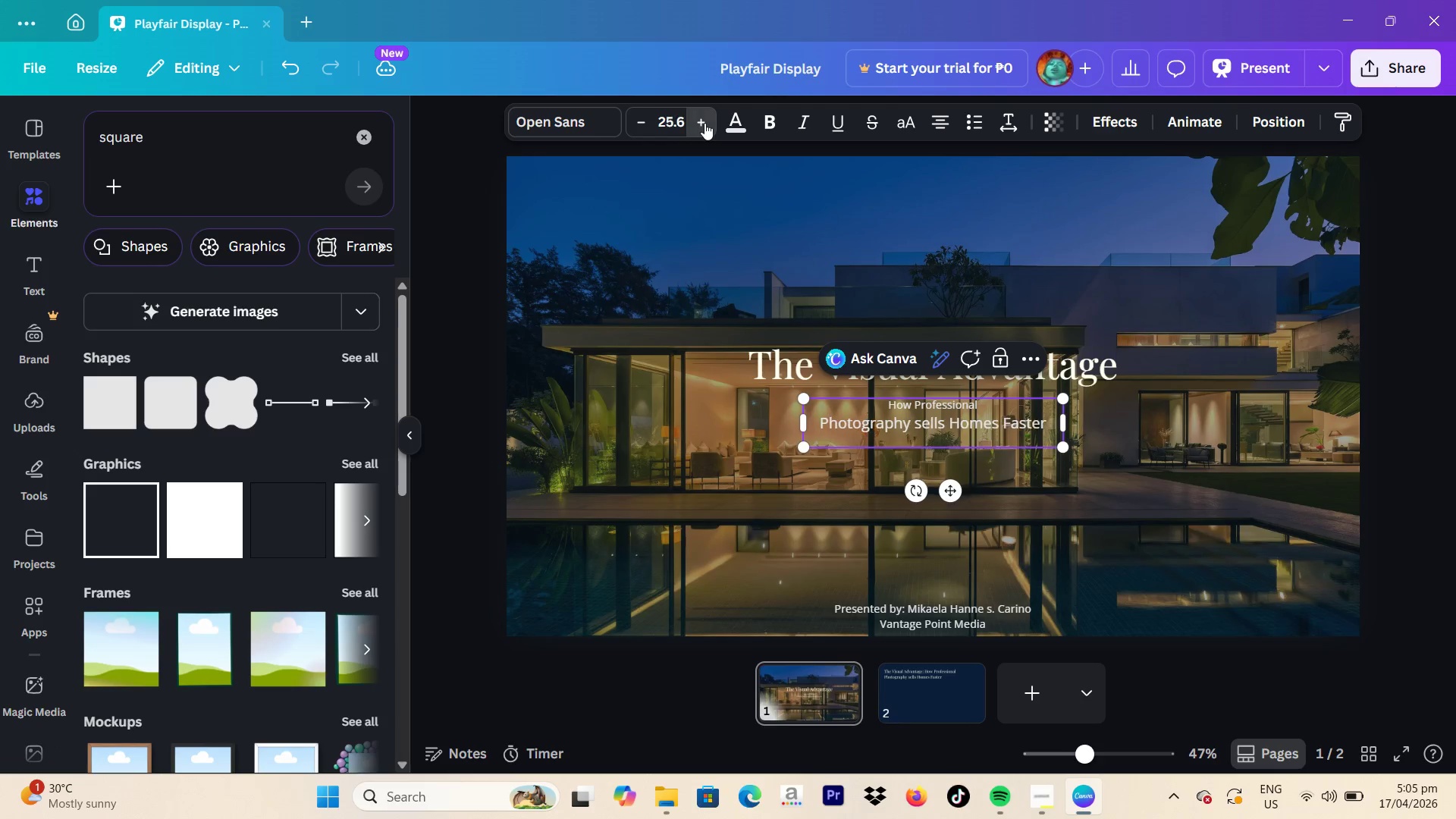 
triple_click([704, 123])
 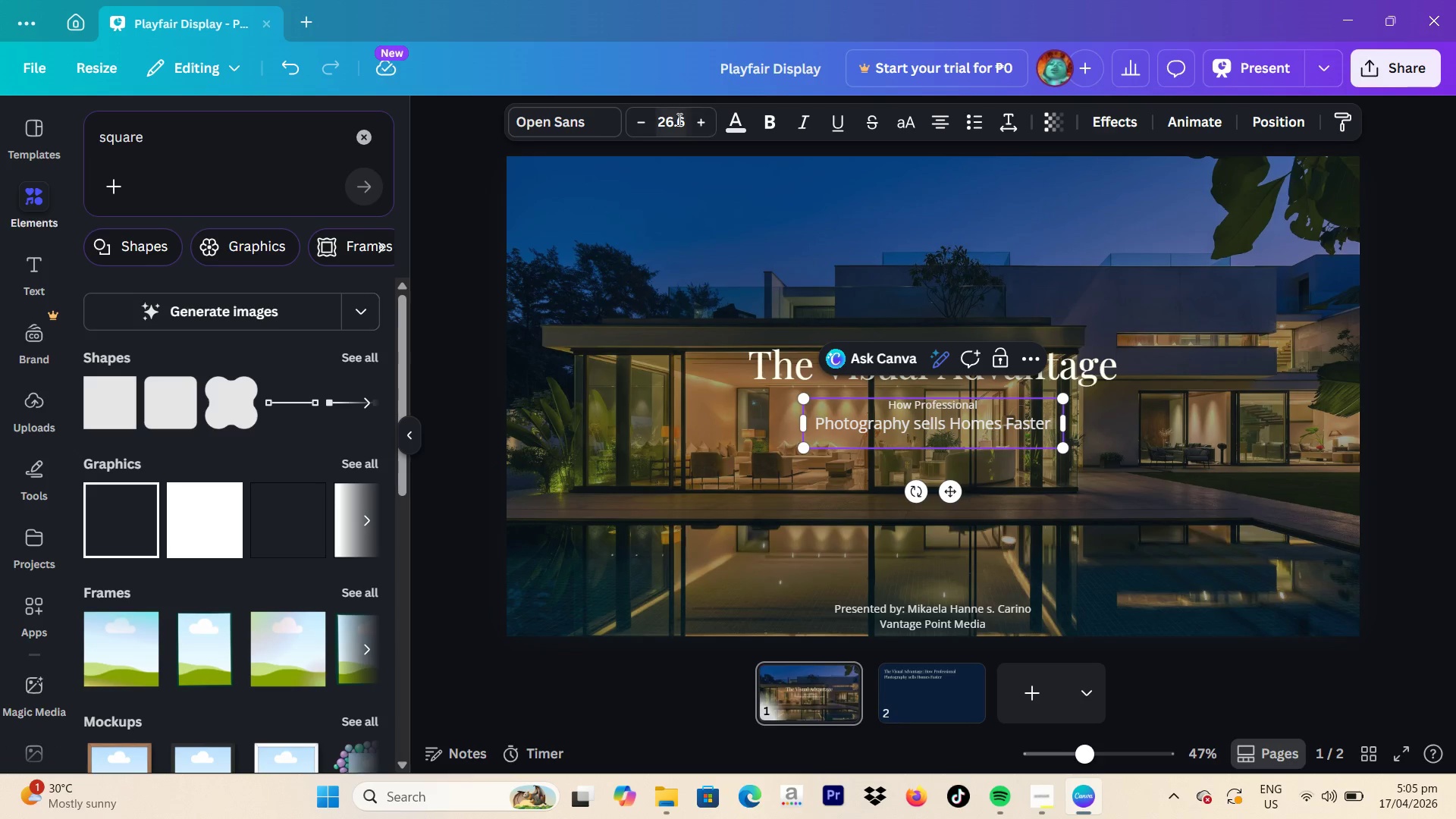 
double_click([678, 119])
 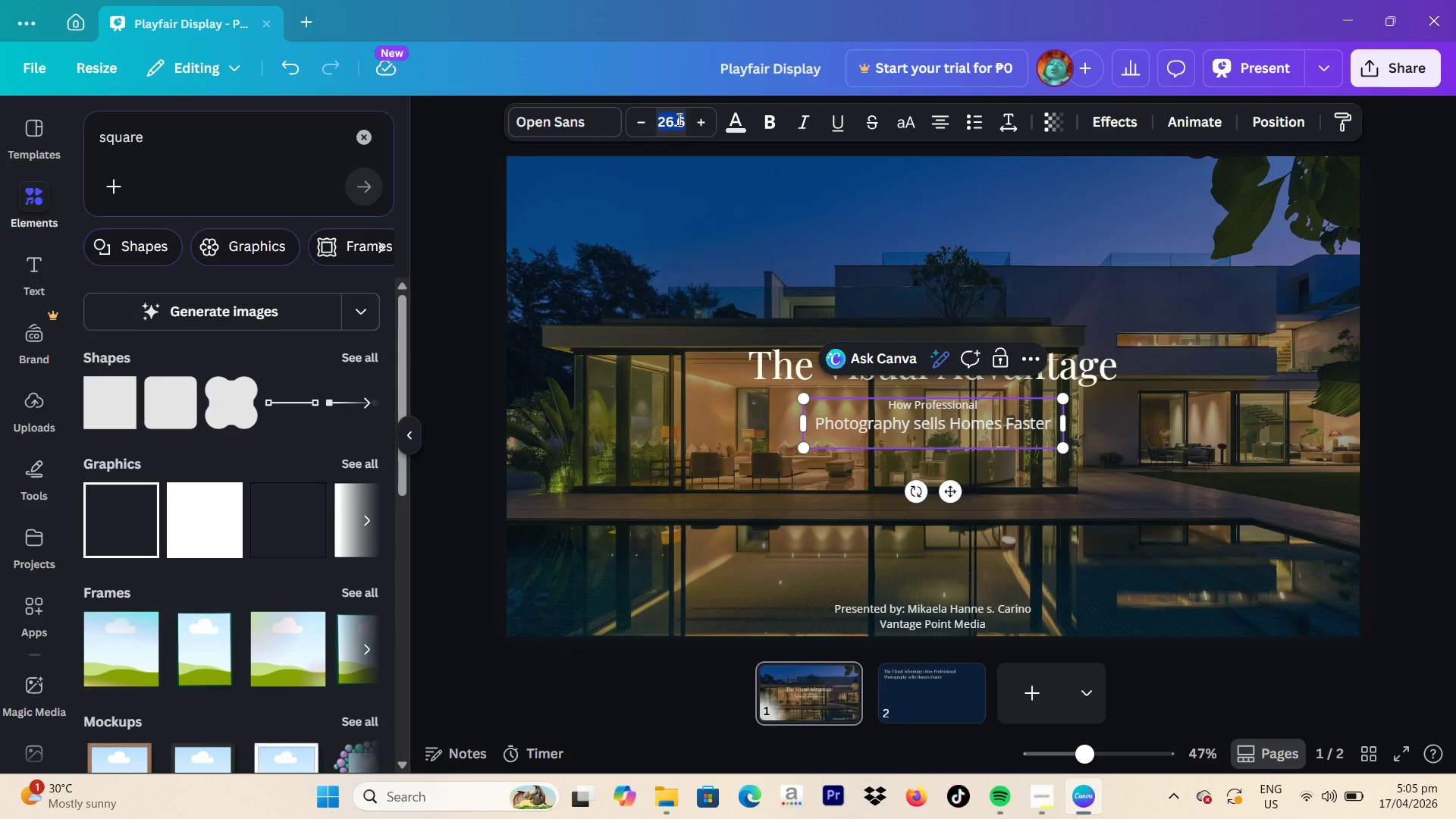 
type(28)
 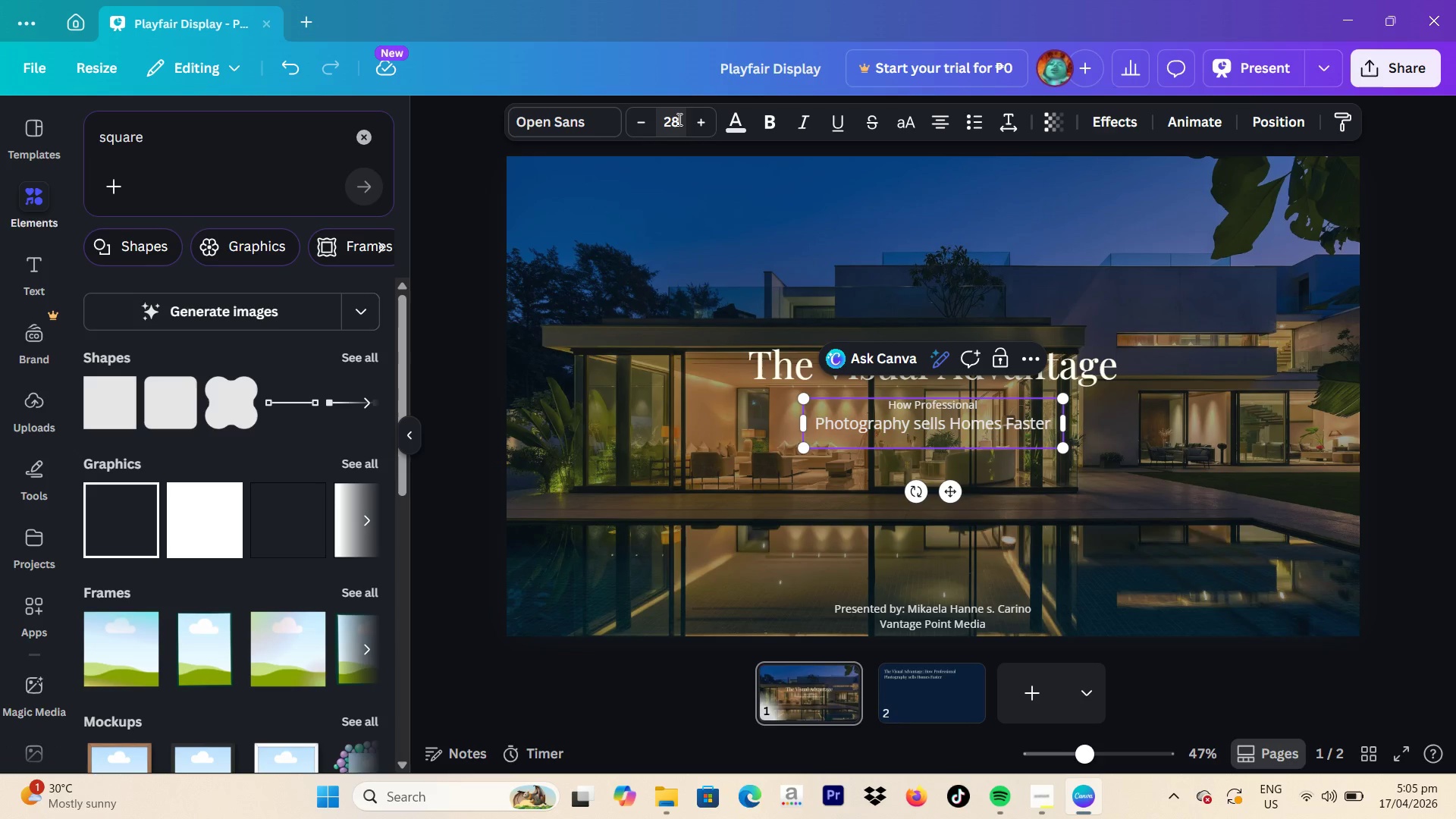 
key(Enter)
 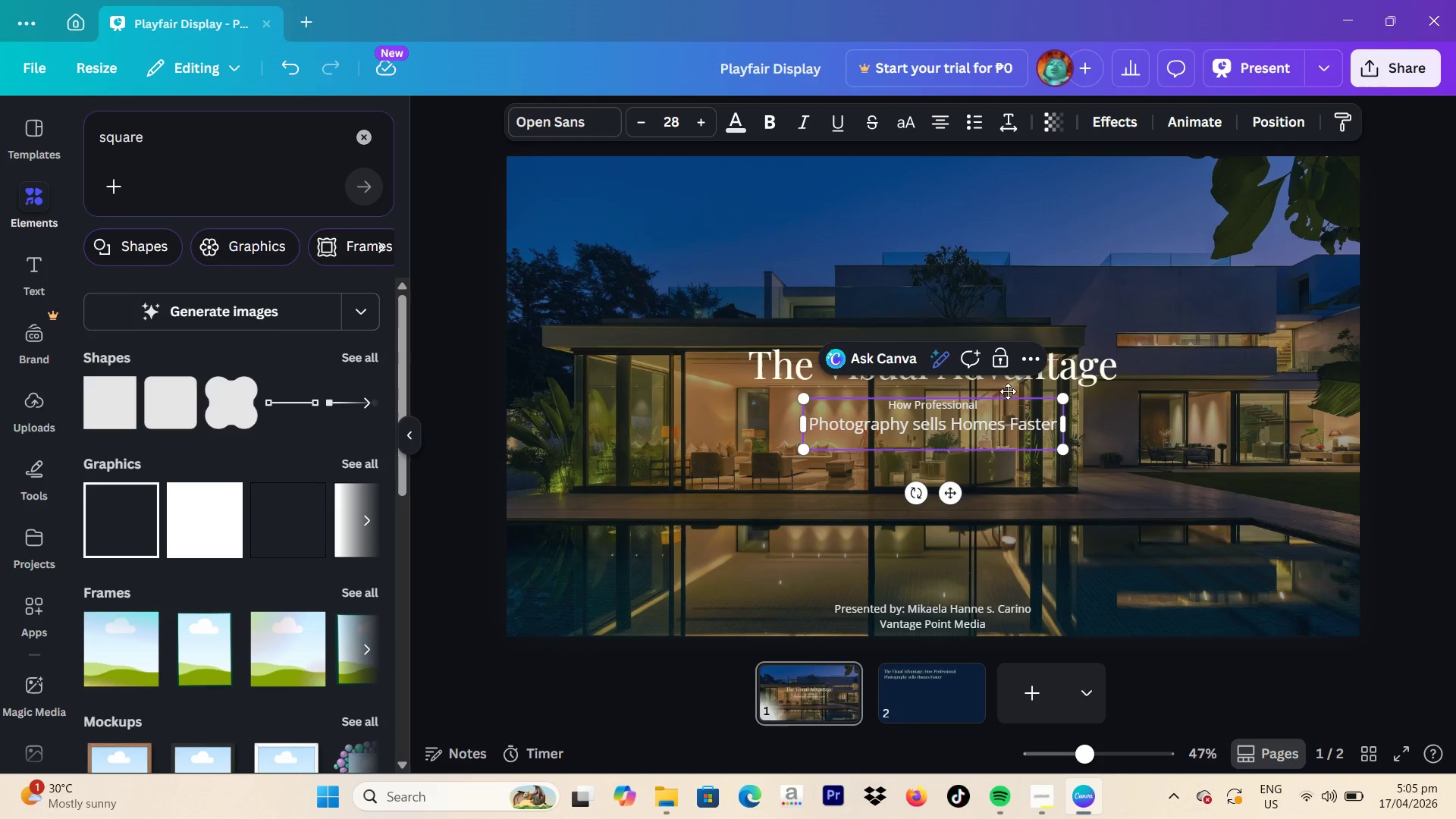 
left_click([1009, 410])
 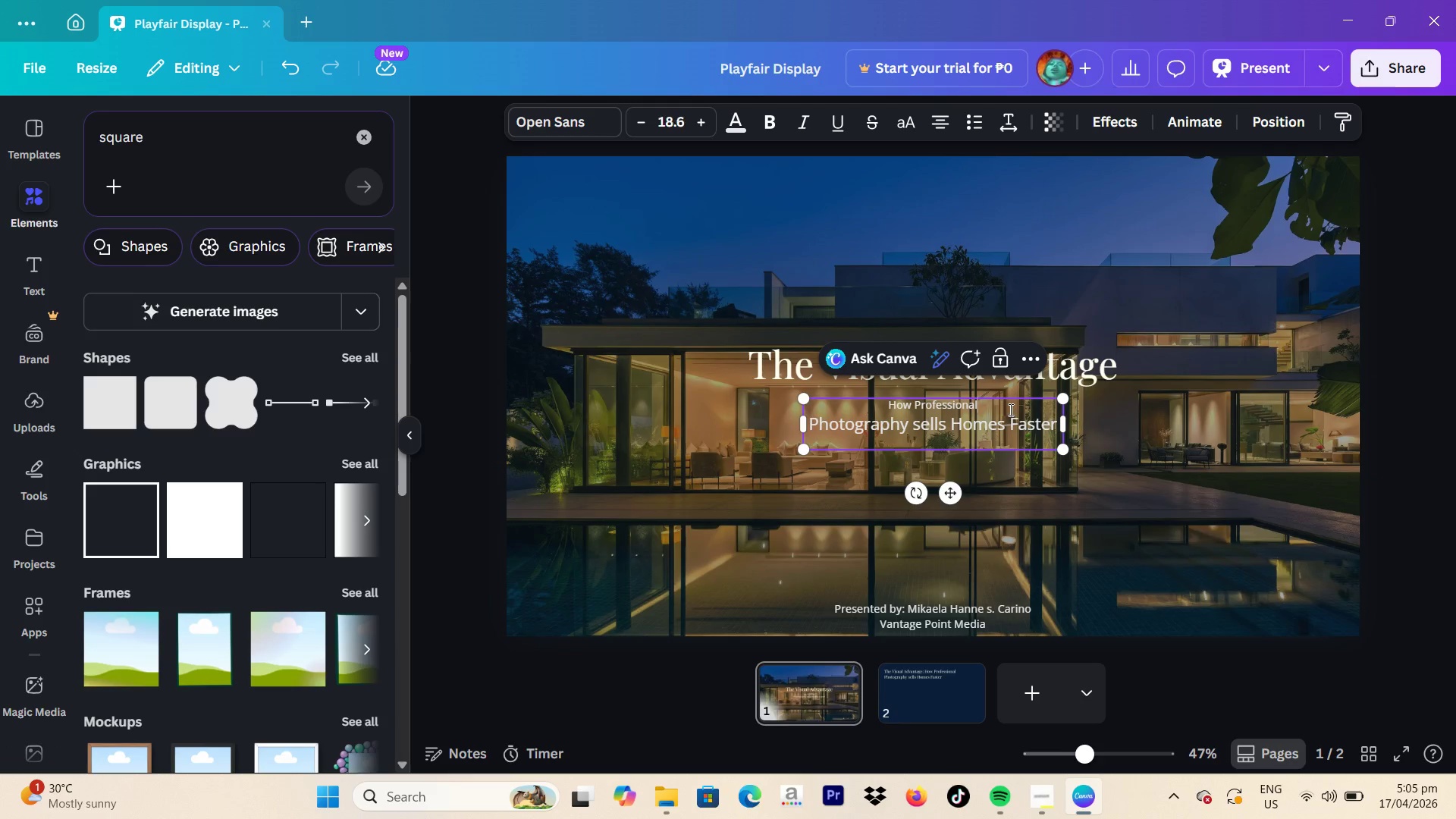 
left_click_drag(start_coordinate=[1009, 410], to_coordinate=[886, 410])
 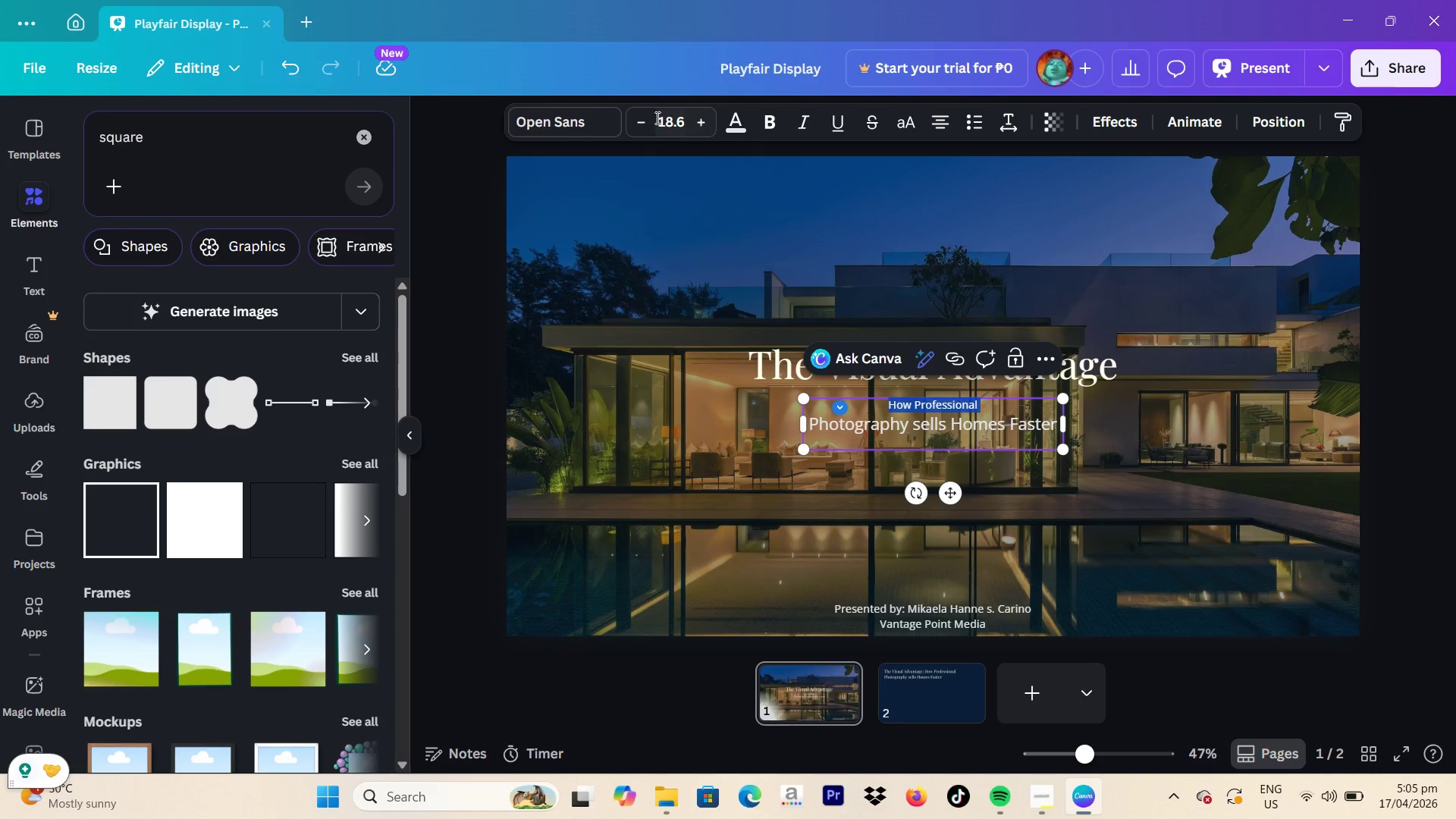 
double_click([656, 118])
 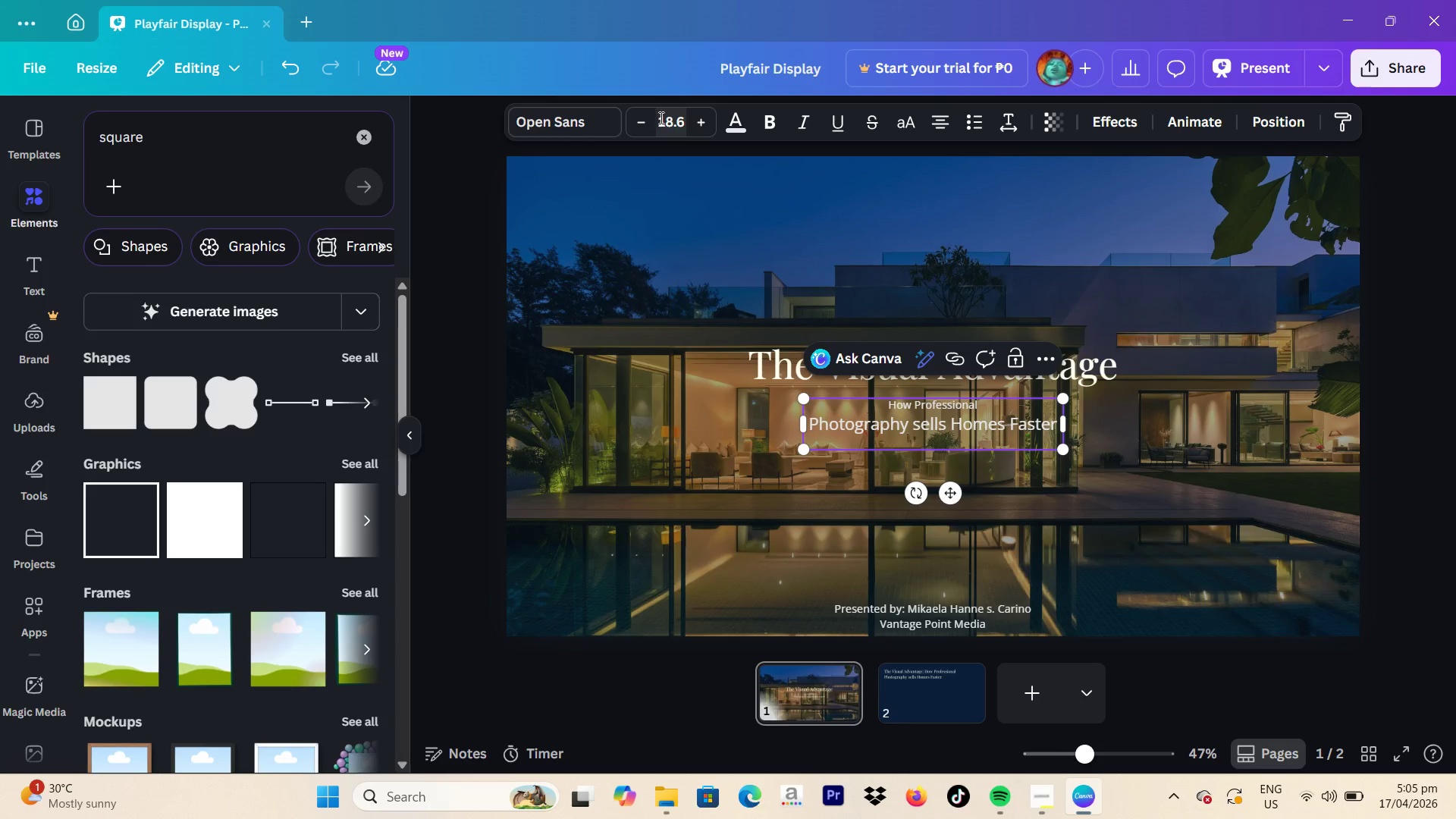 
left_click([663, 118])
 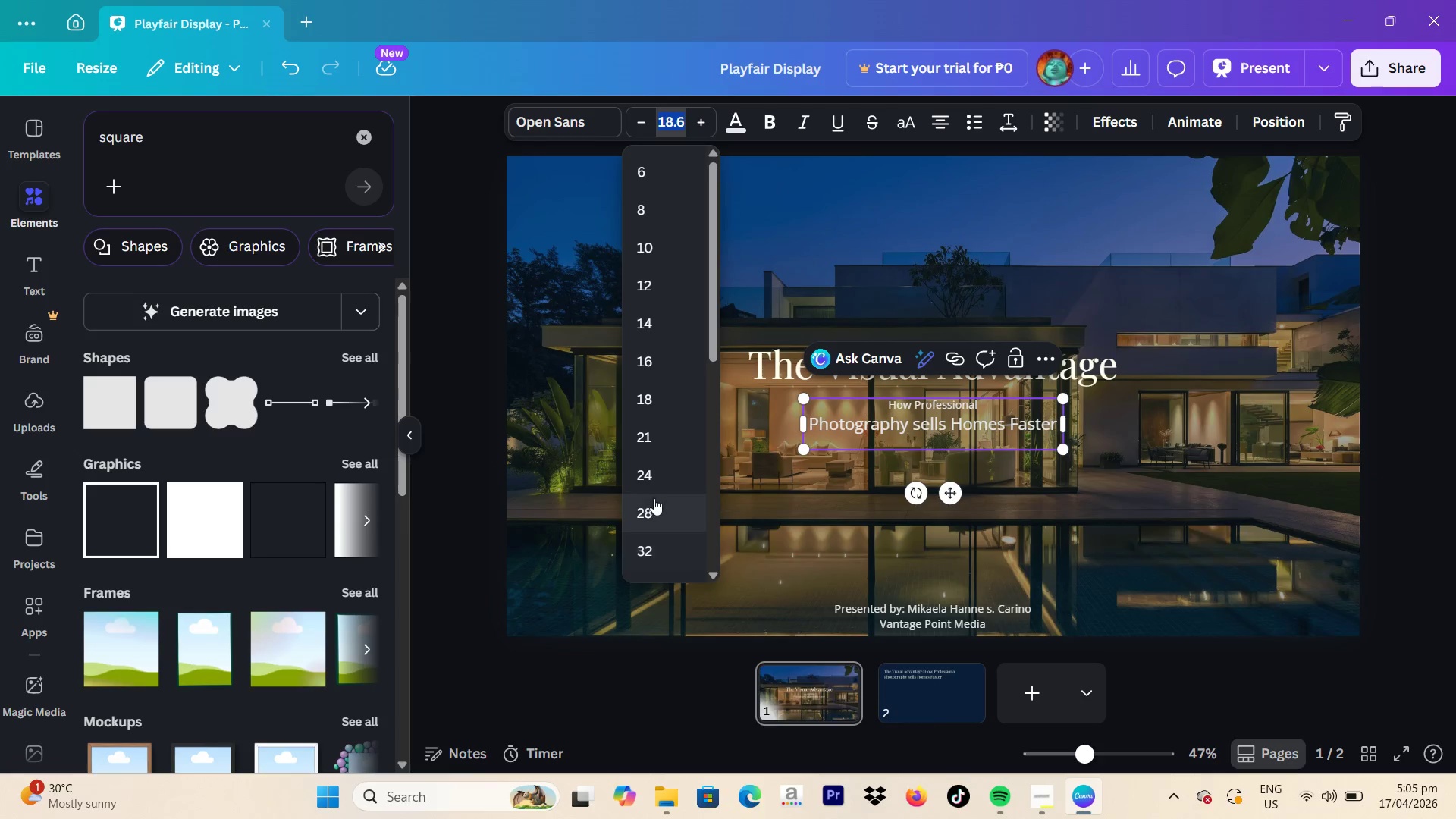 
left_click([654, 498])
 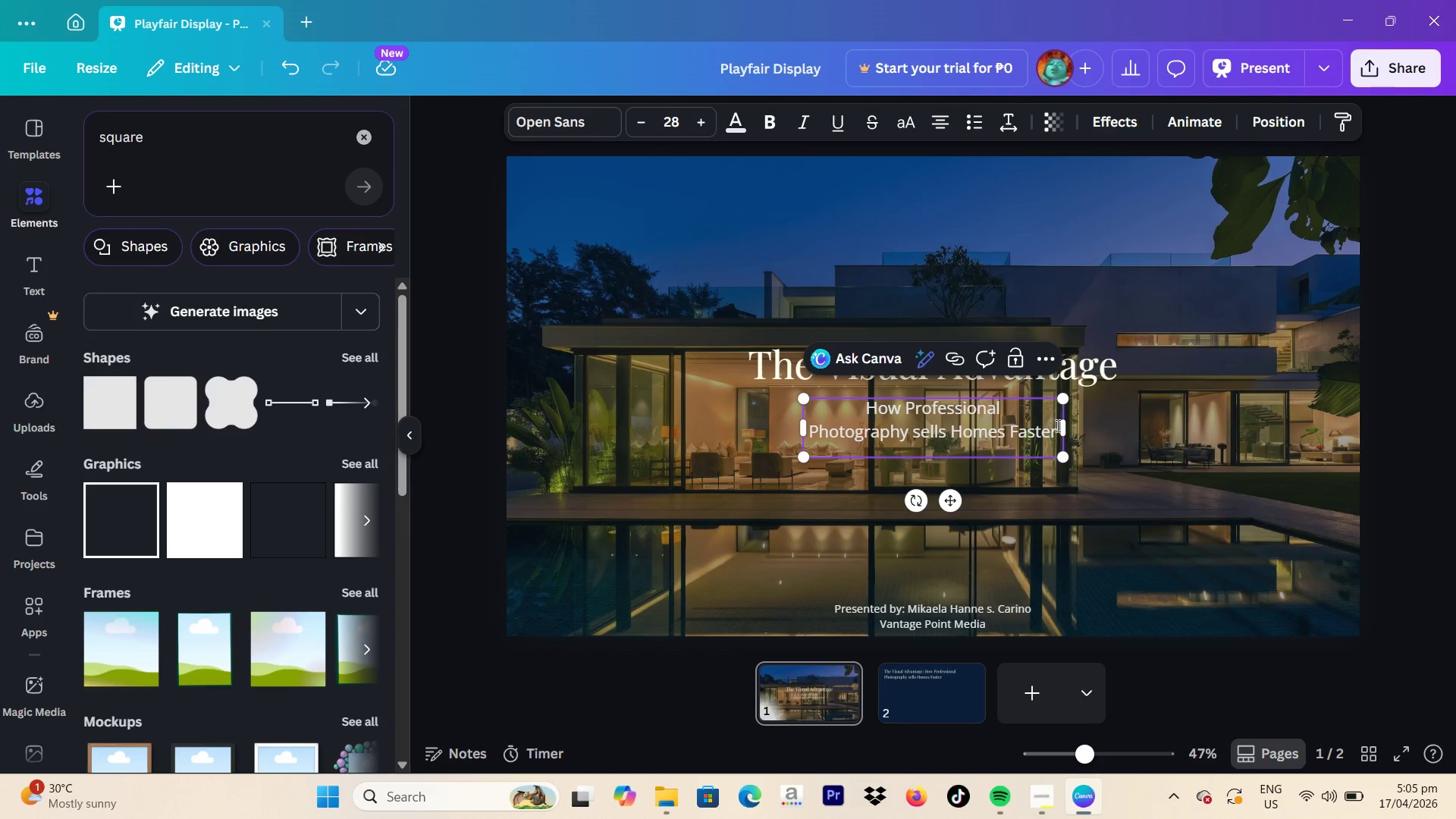 
left_click_drag(start_coordinate=[1062, 428], to_coordinate=[1050, 427])
 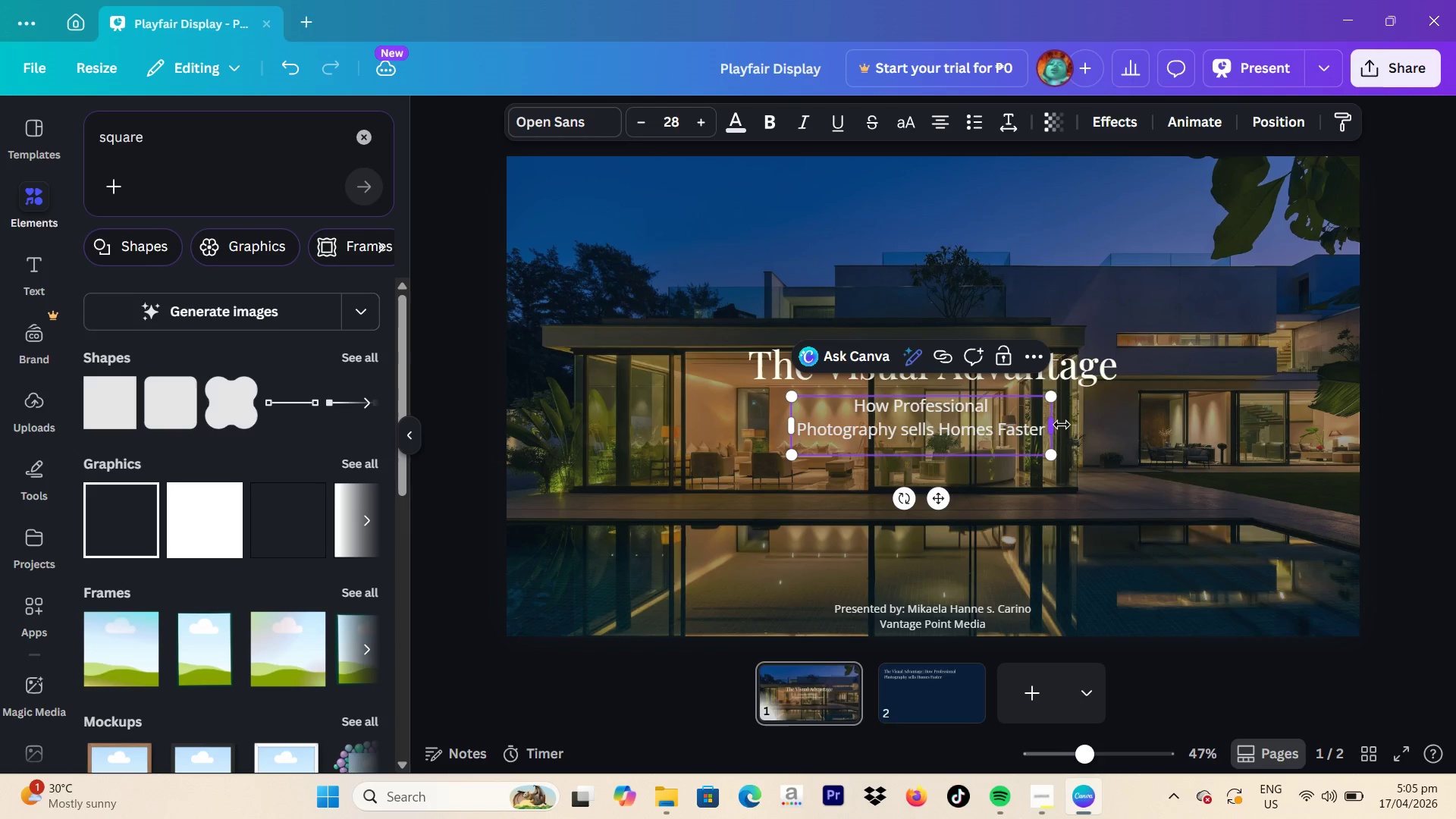 
left_click_drag(start_coordinate=[1058, 425], to_coordinate=[1455, 386])
 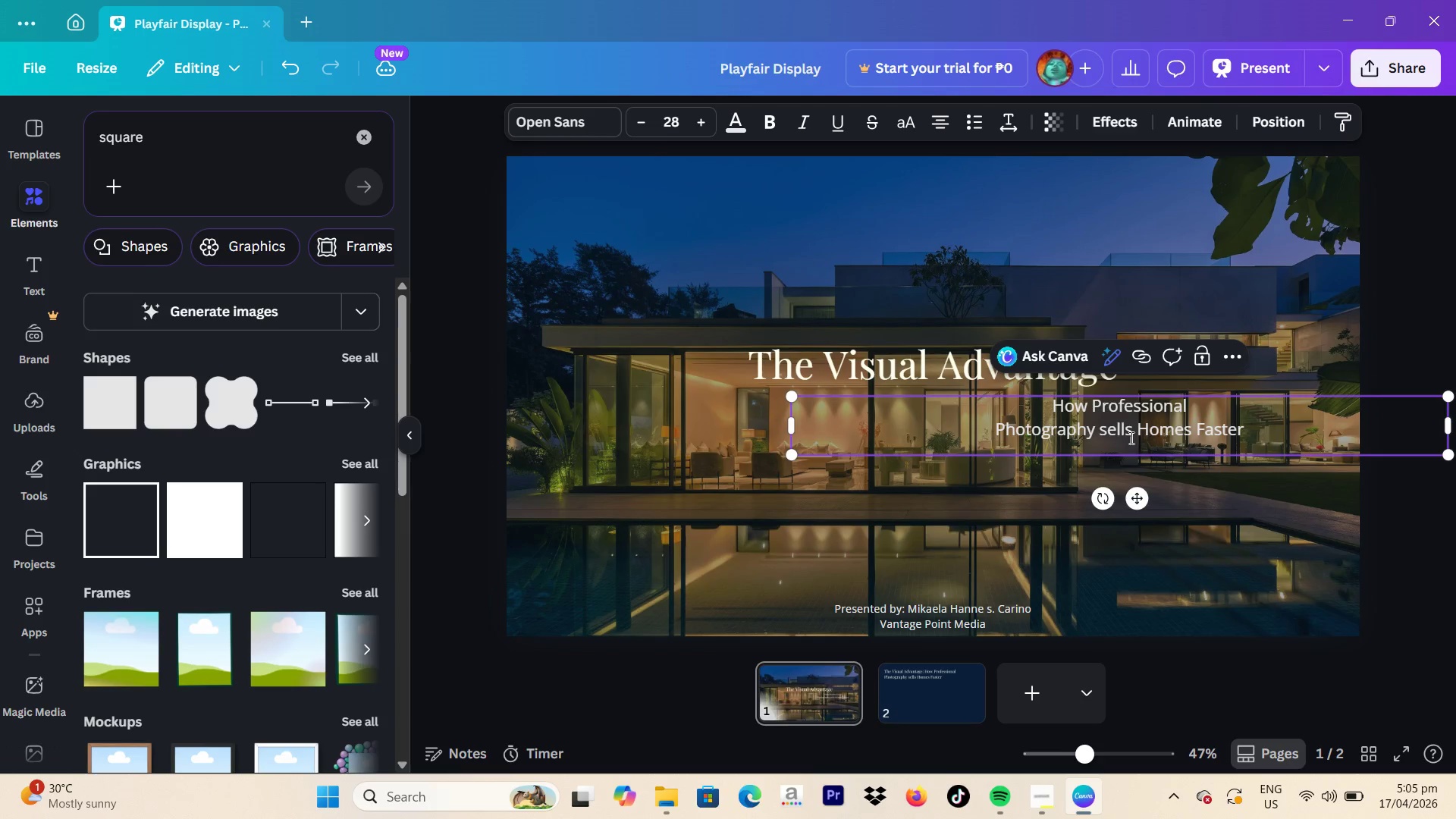 
left_click_drag(start_coordinate=[1134, 440], to_coordinate=[641, 429])
 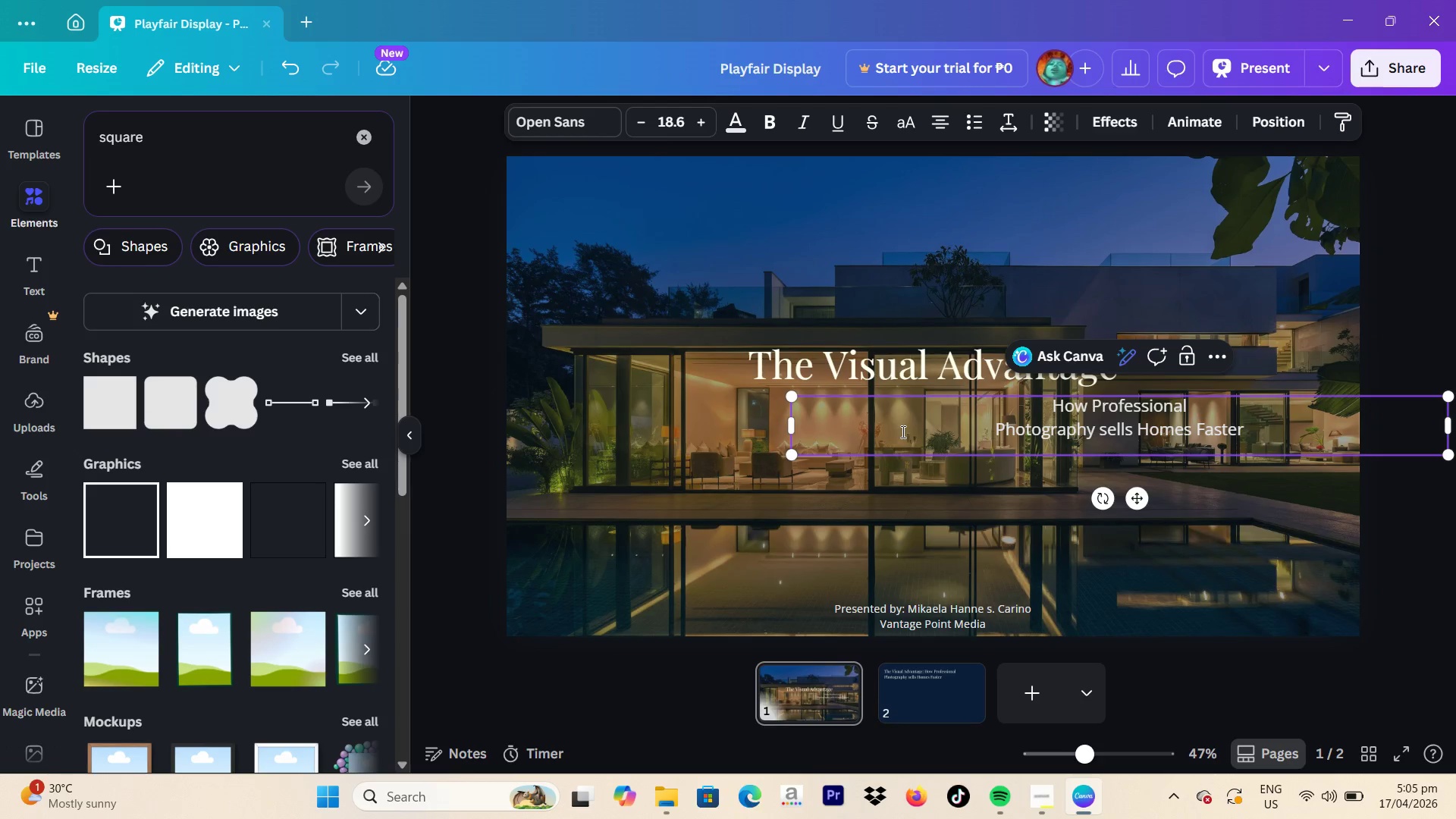 
left_click([985, 432])
 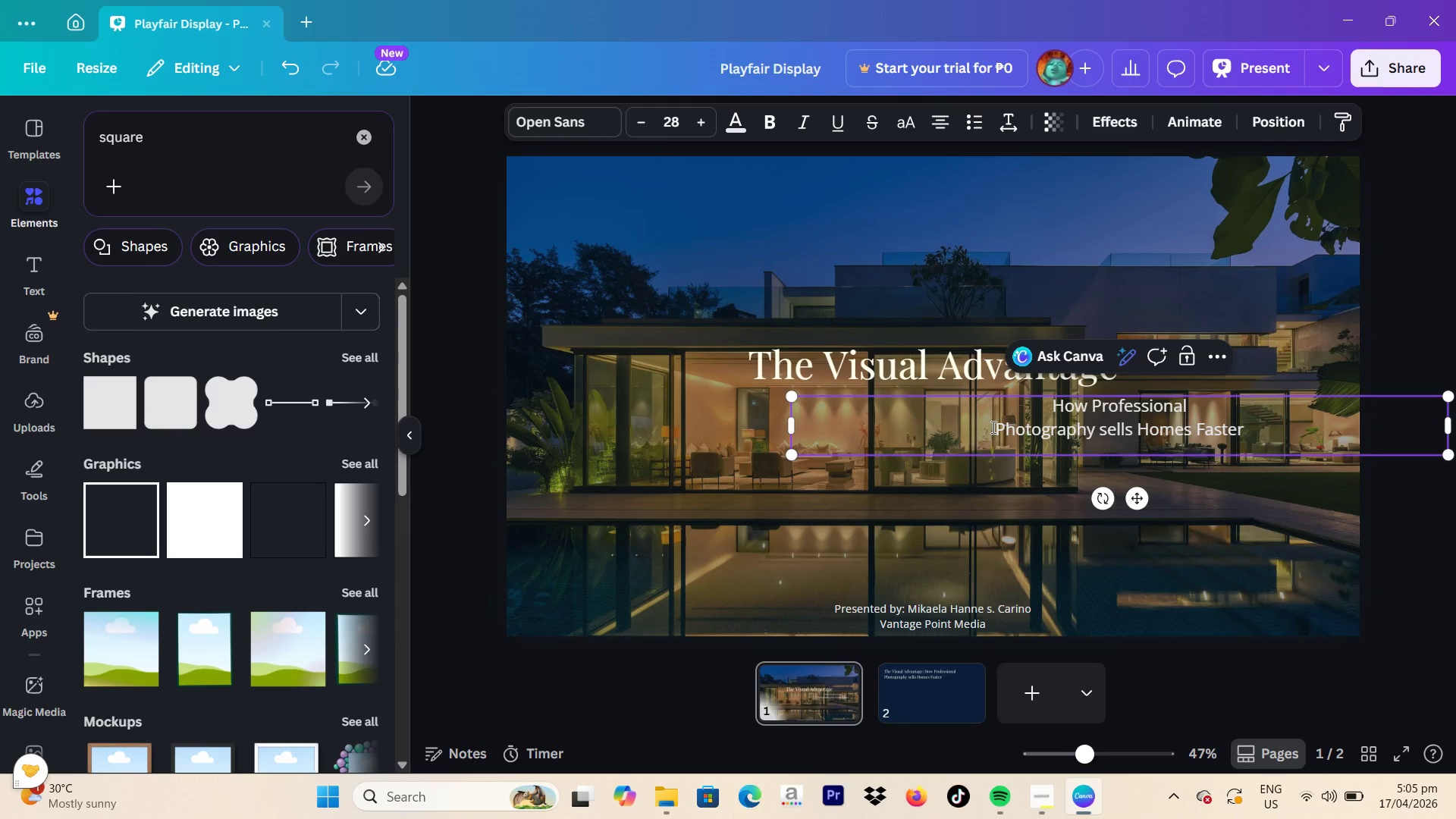 
key(Backspace)
 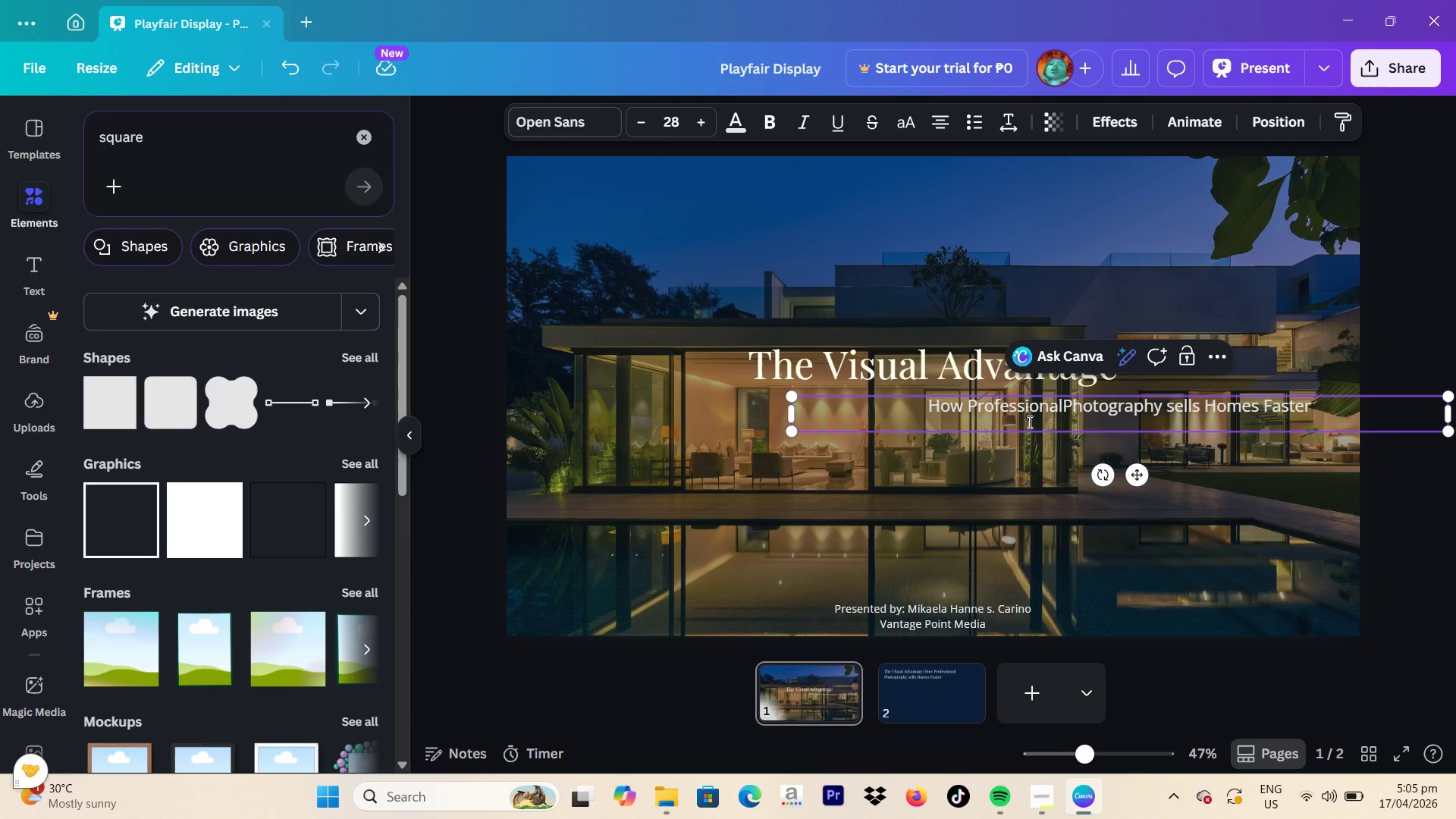 
key(Space)
 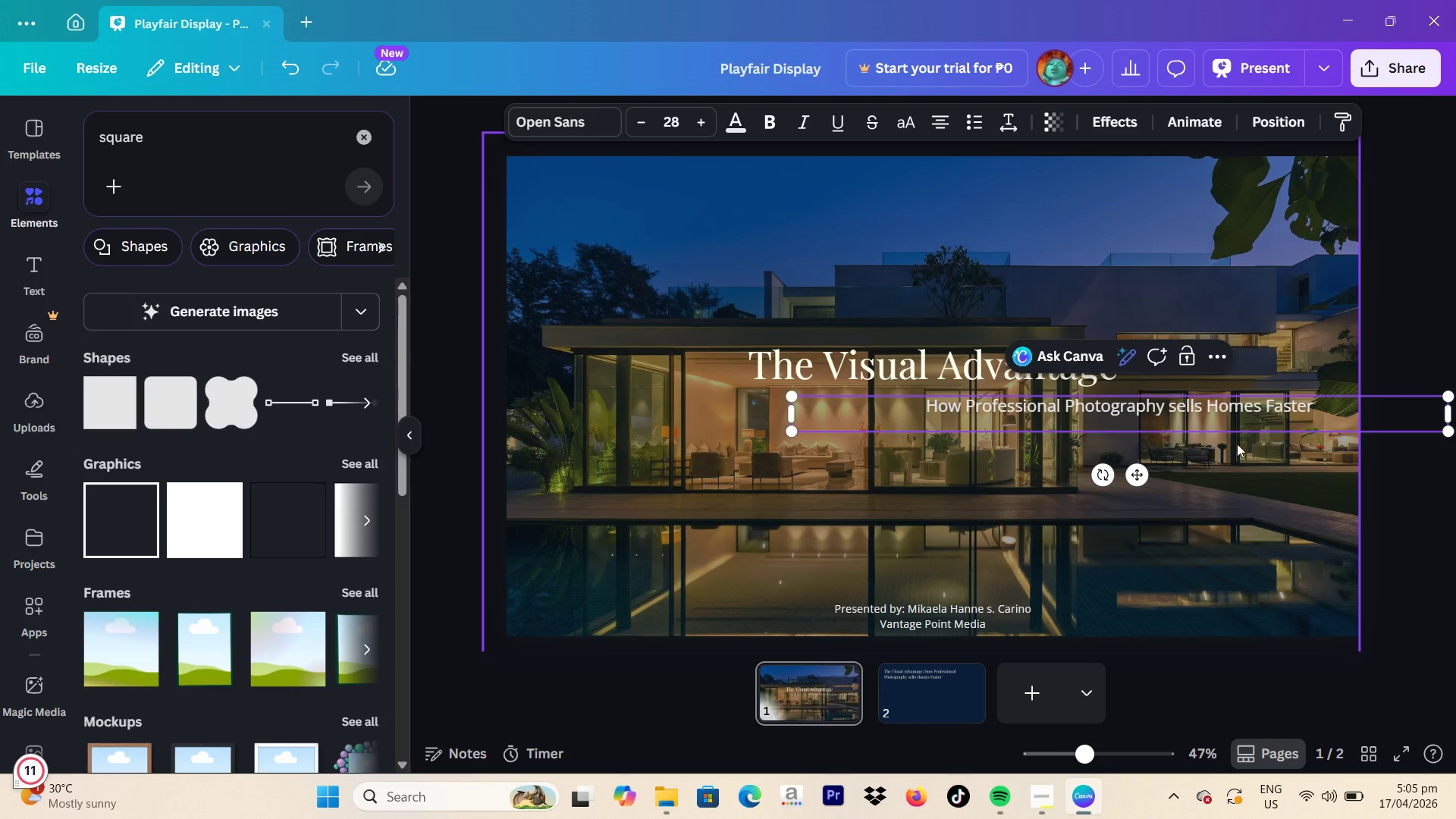 
left_click([1178, 407])
 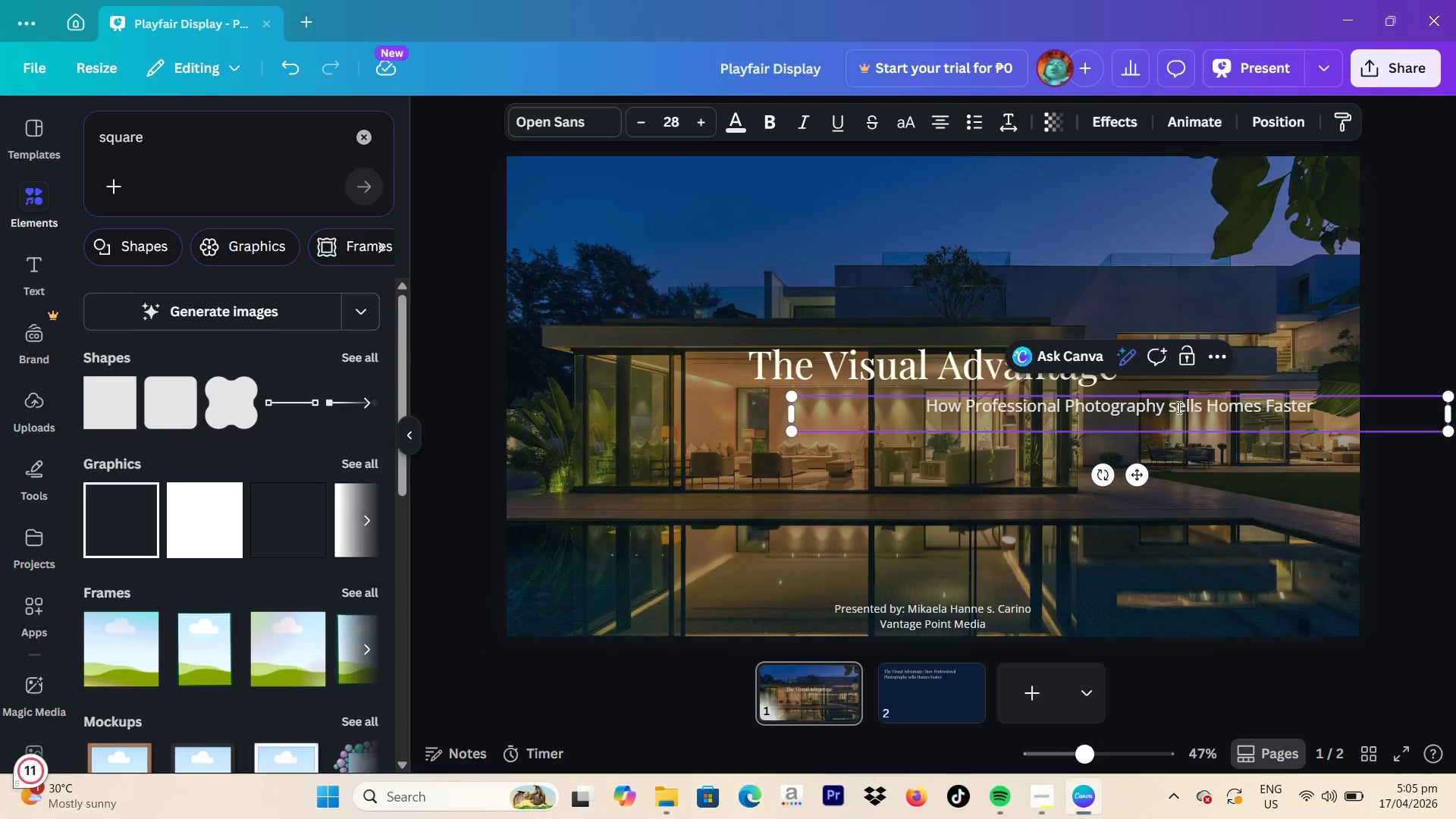 
key(Backspace)
 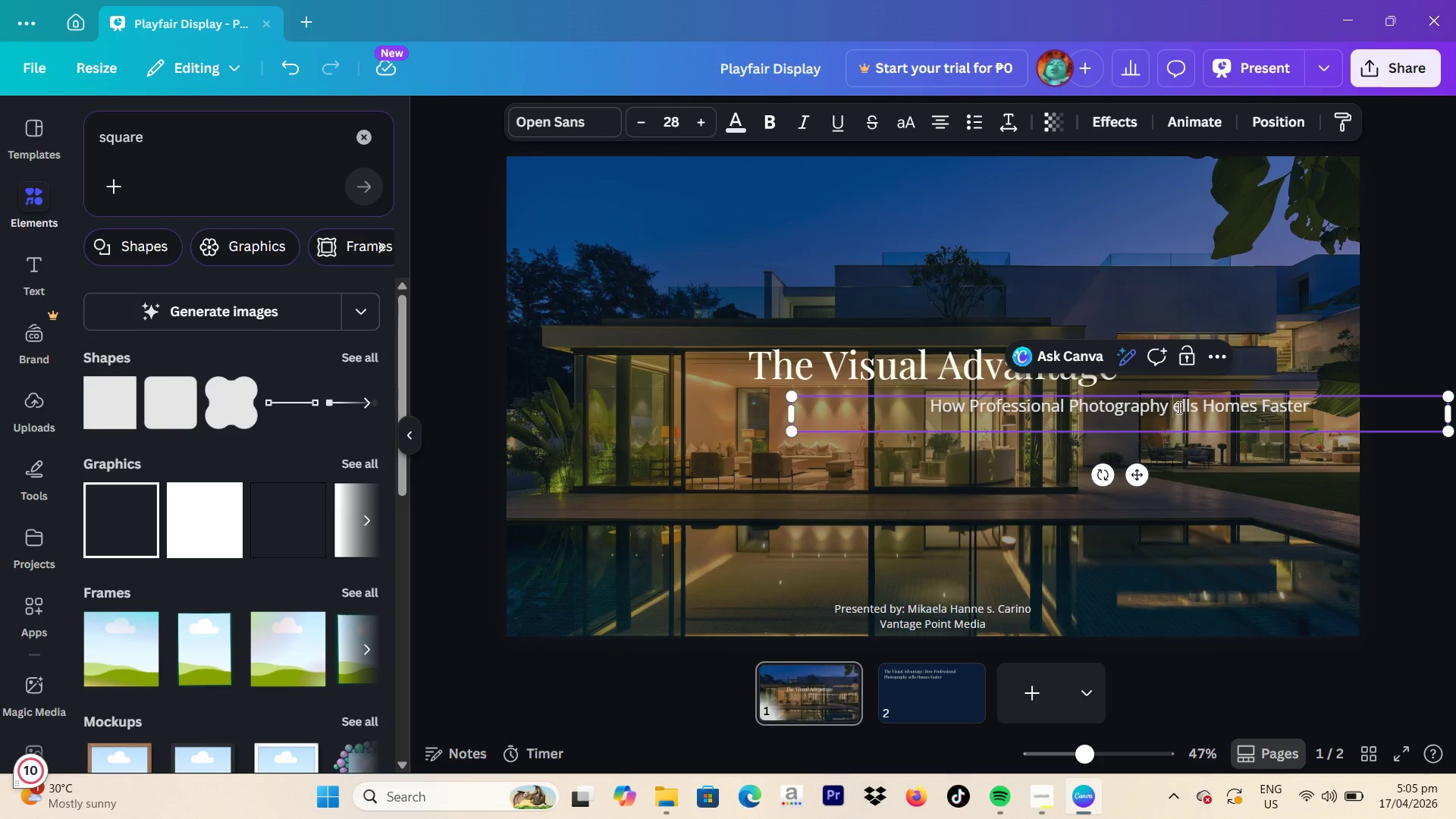 
key(Shift+ShiftLeft)
 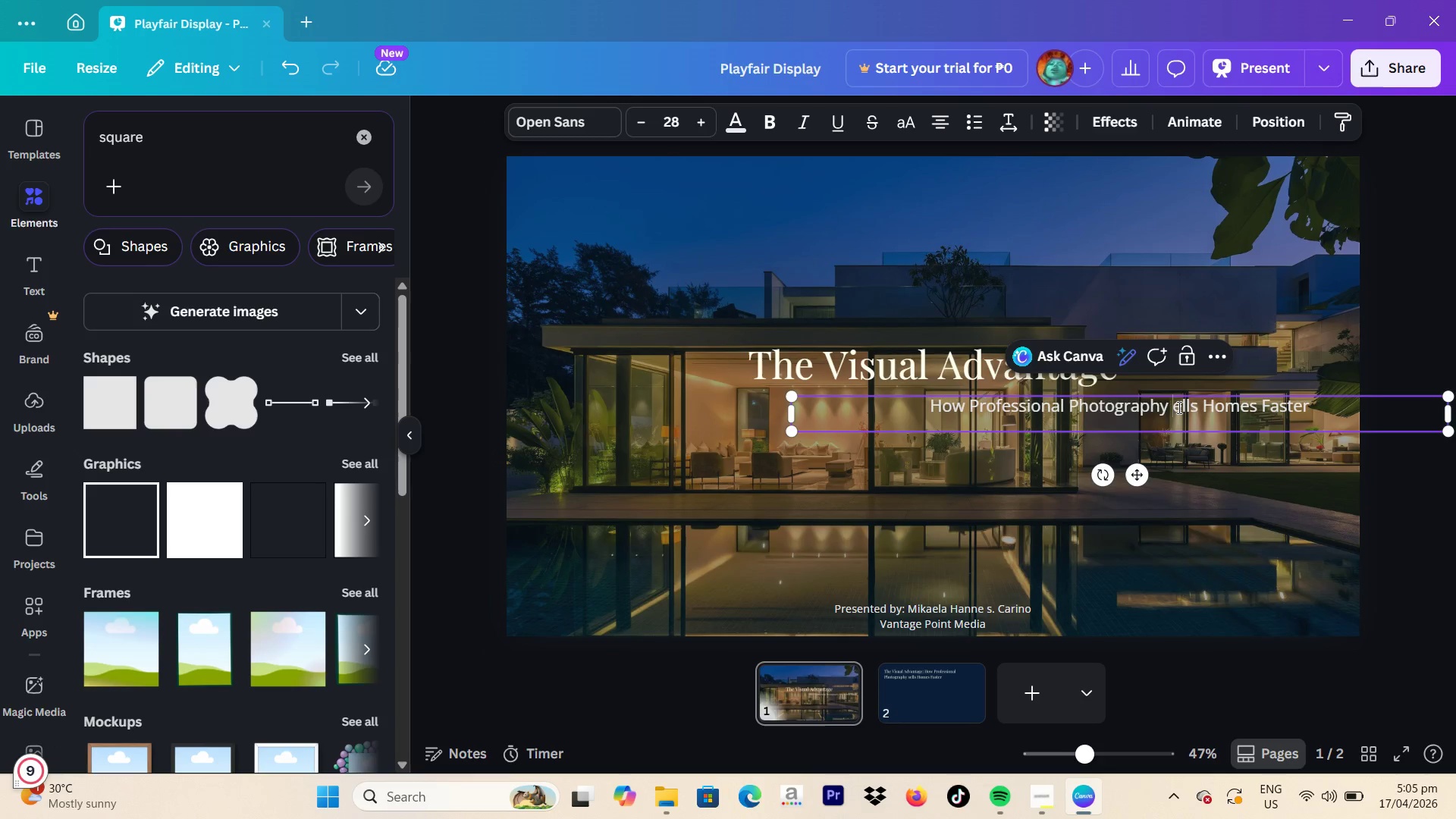 
key(Shift+S)
 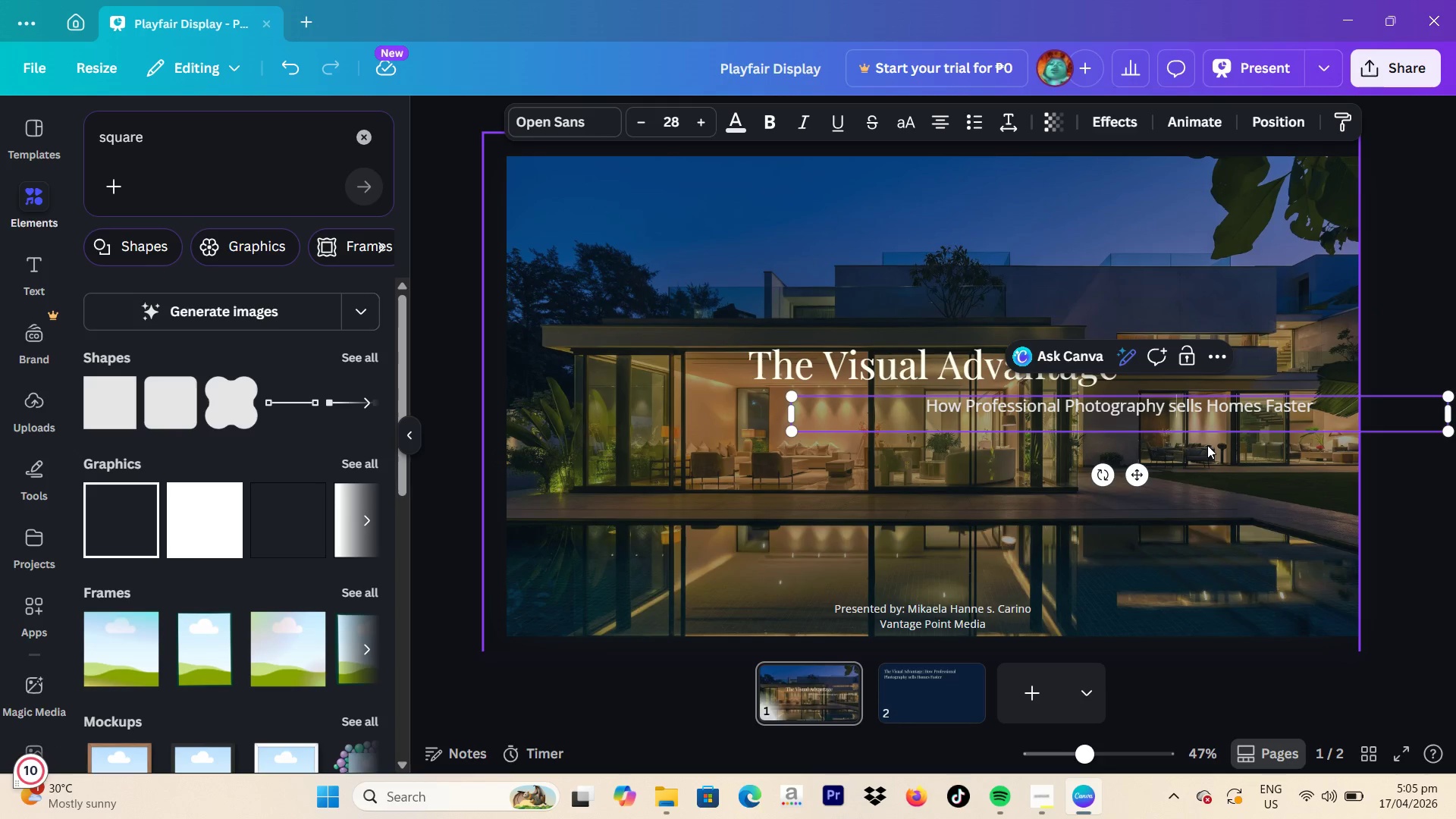 
key(Backspace)
 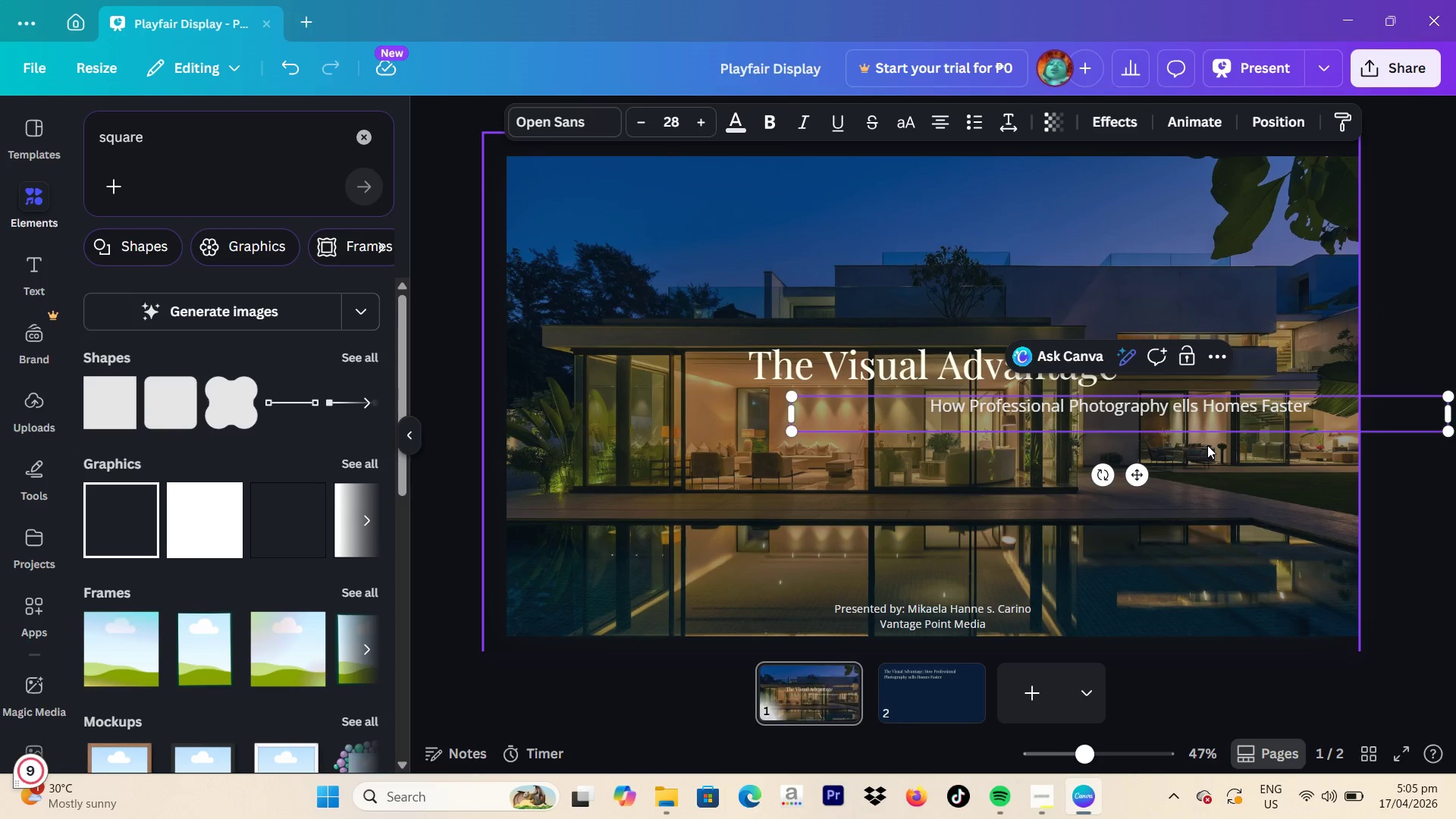 
key(CapsLock)
 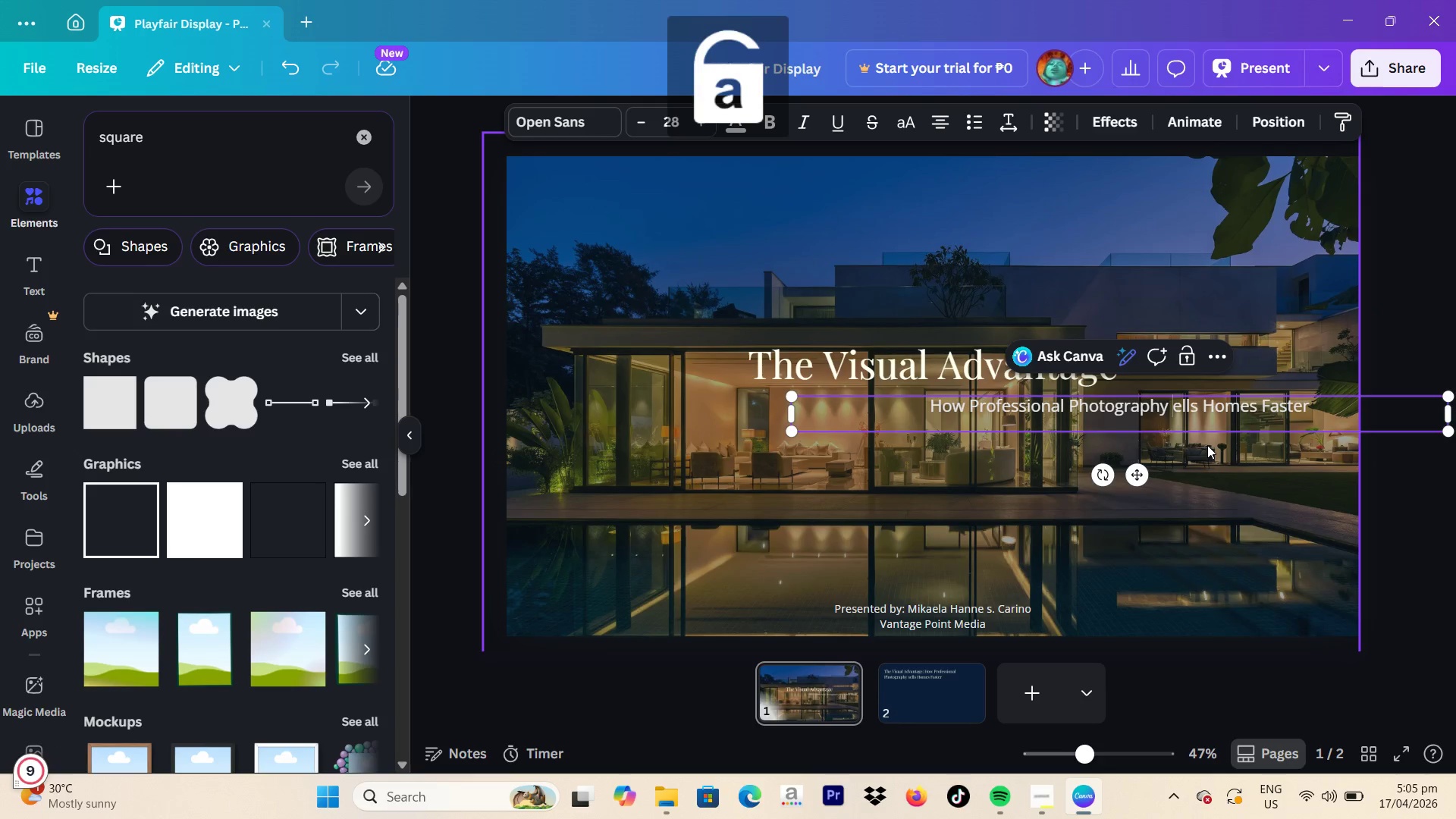 
key(S)
 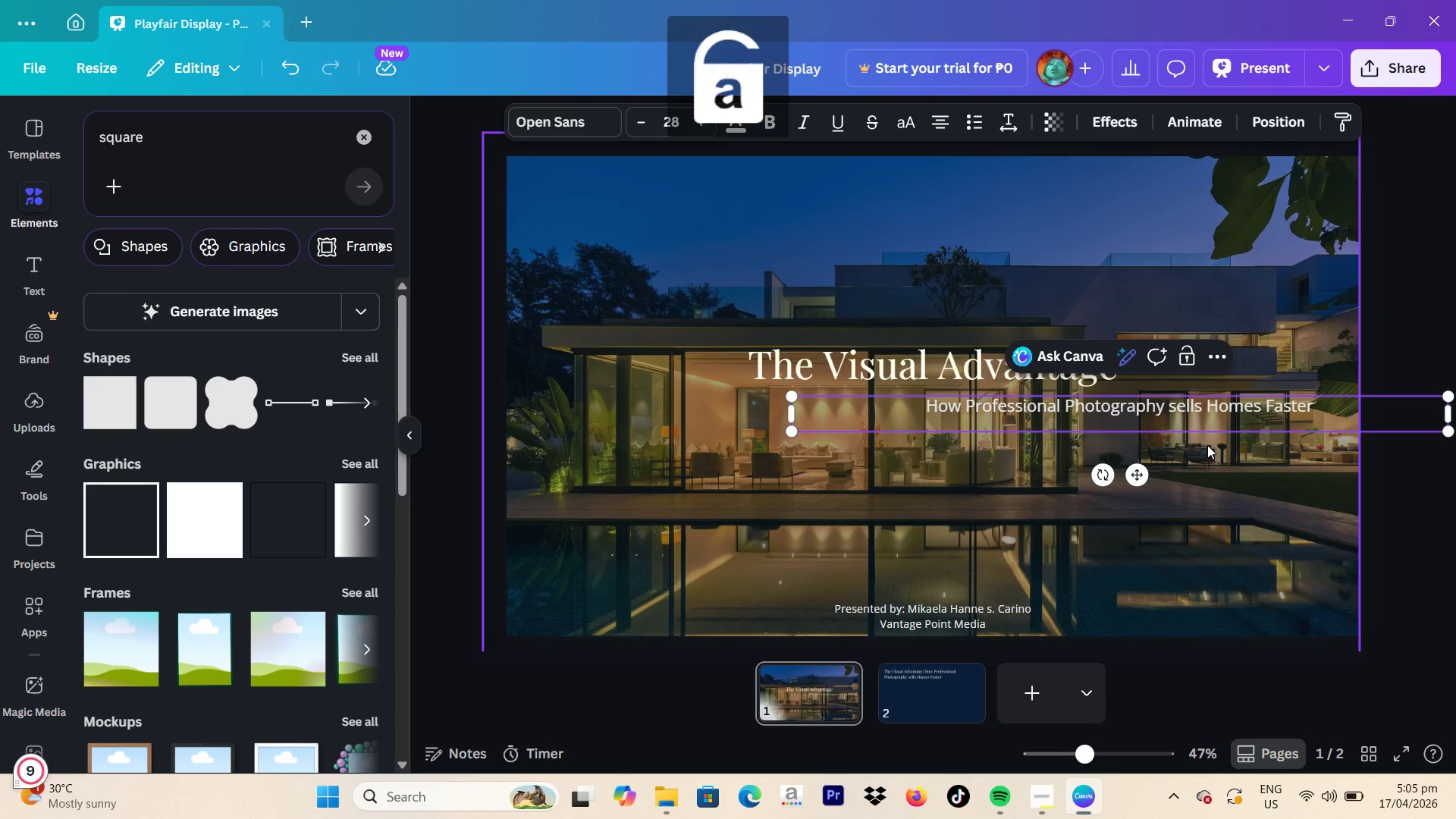 
key(CapsLock)
 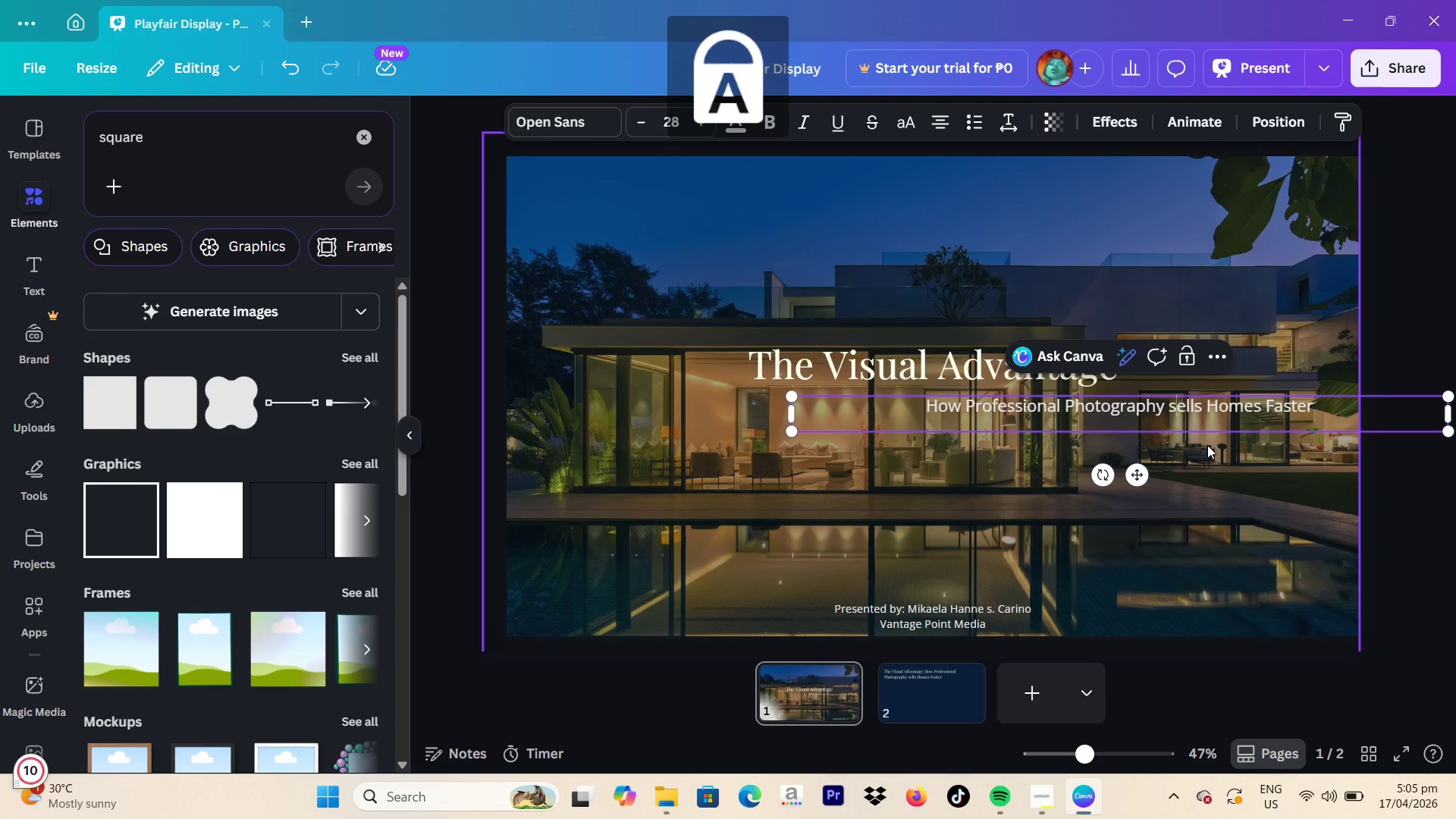 
key(Backspace)
 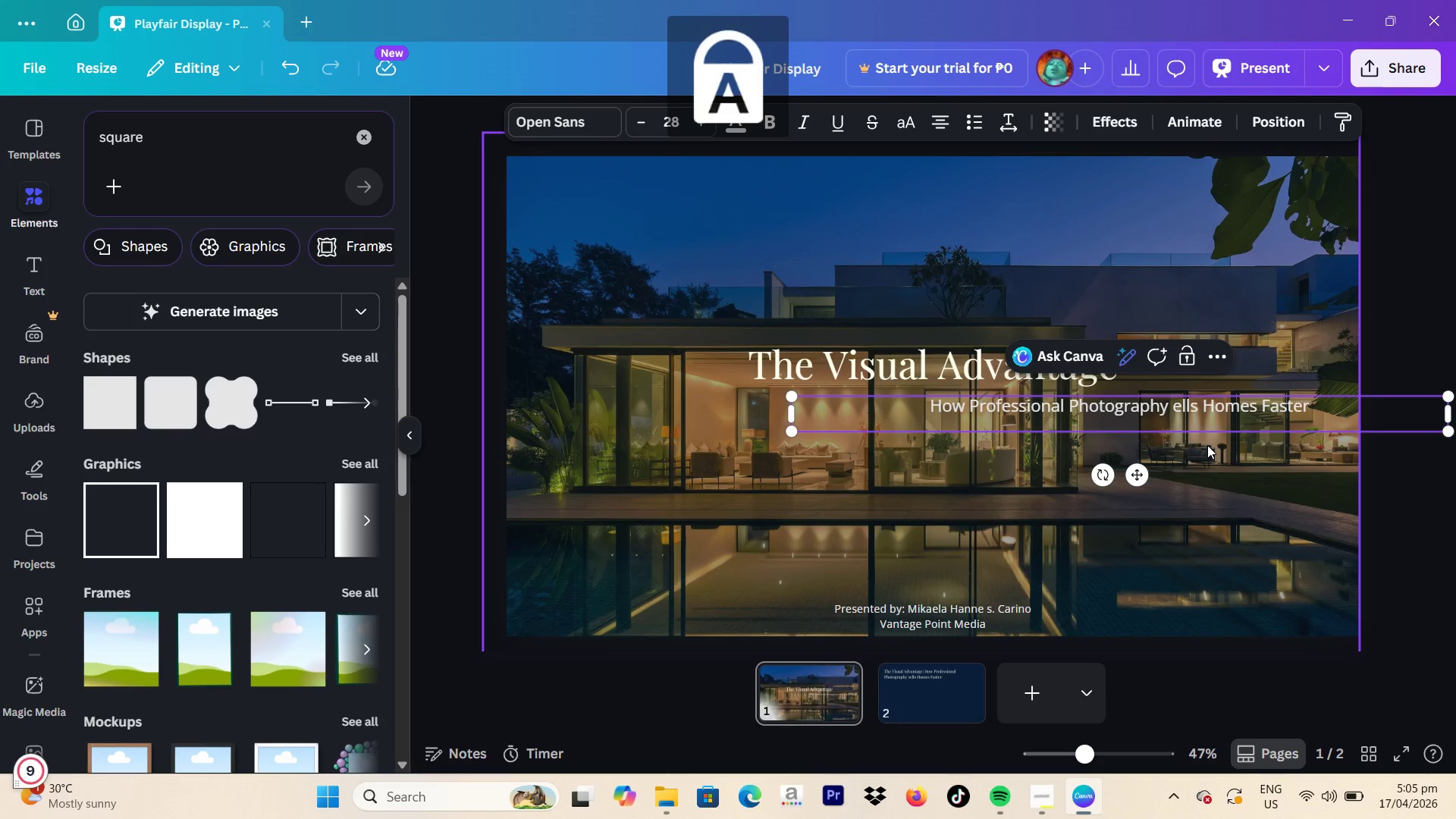 
key(S)
 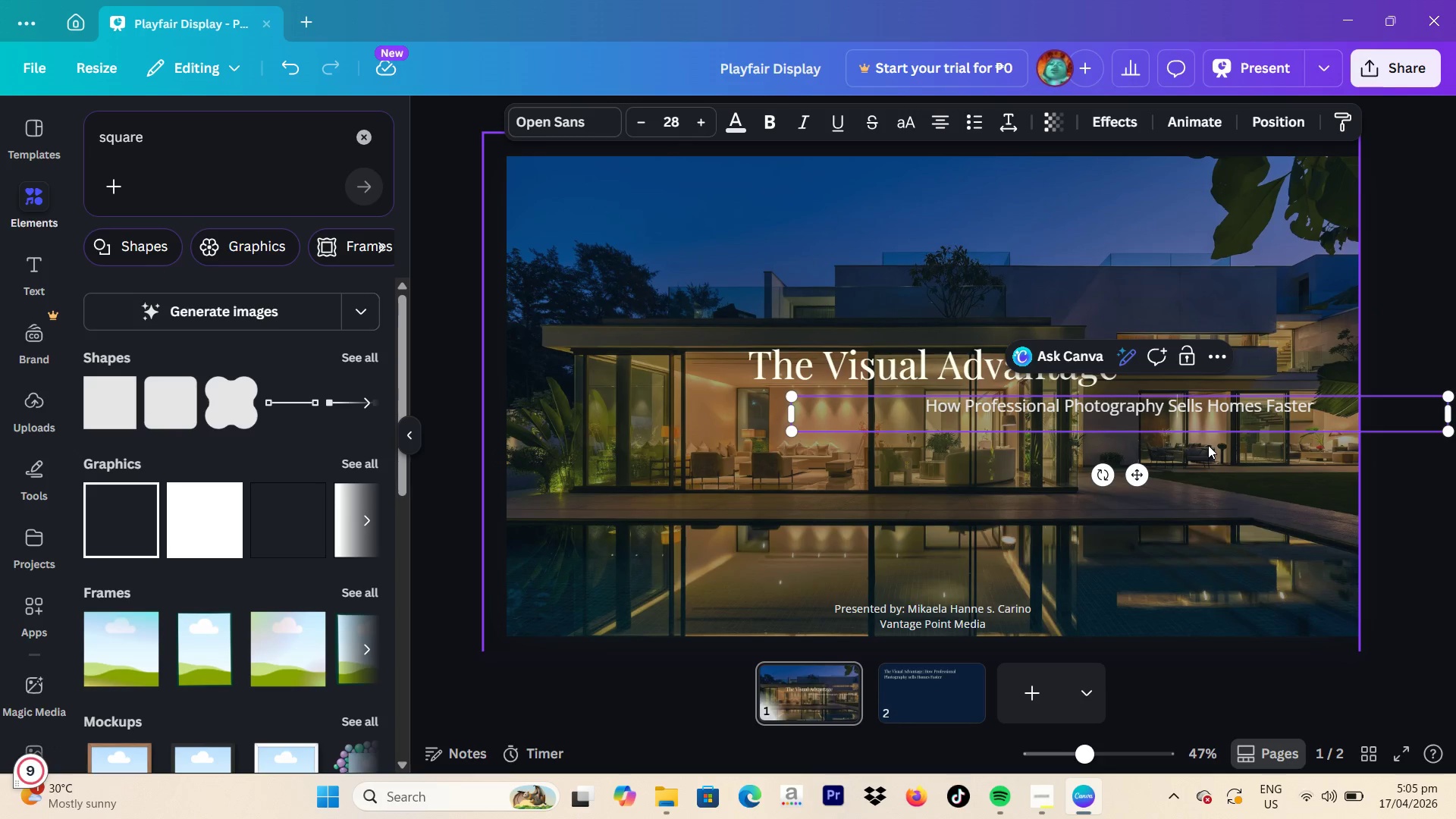 
key(CapsLock)
 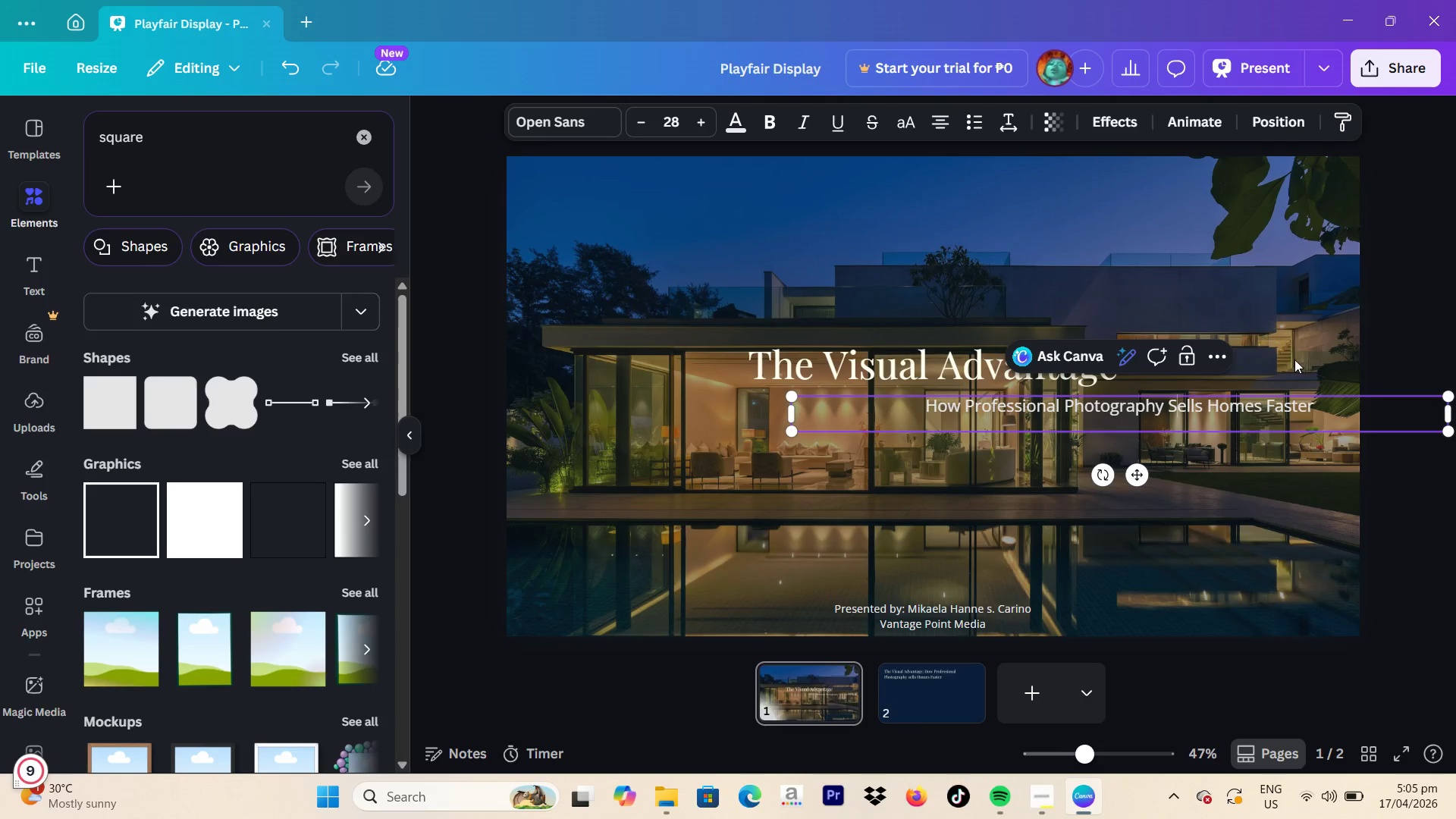 
left_click([1219, 354])
 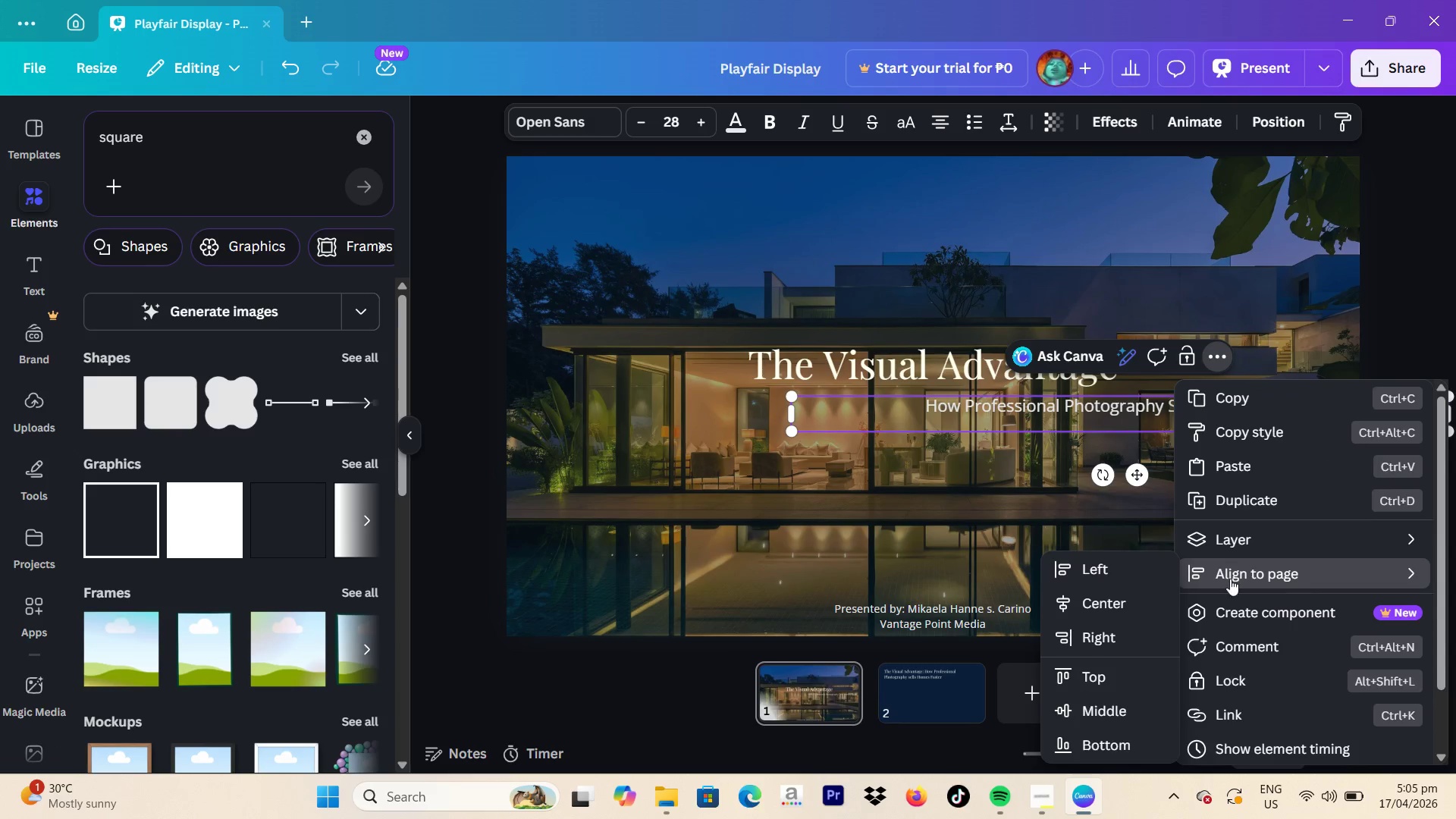 
left_click([1125, 594])
 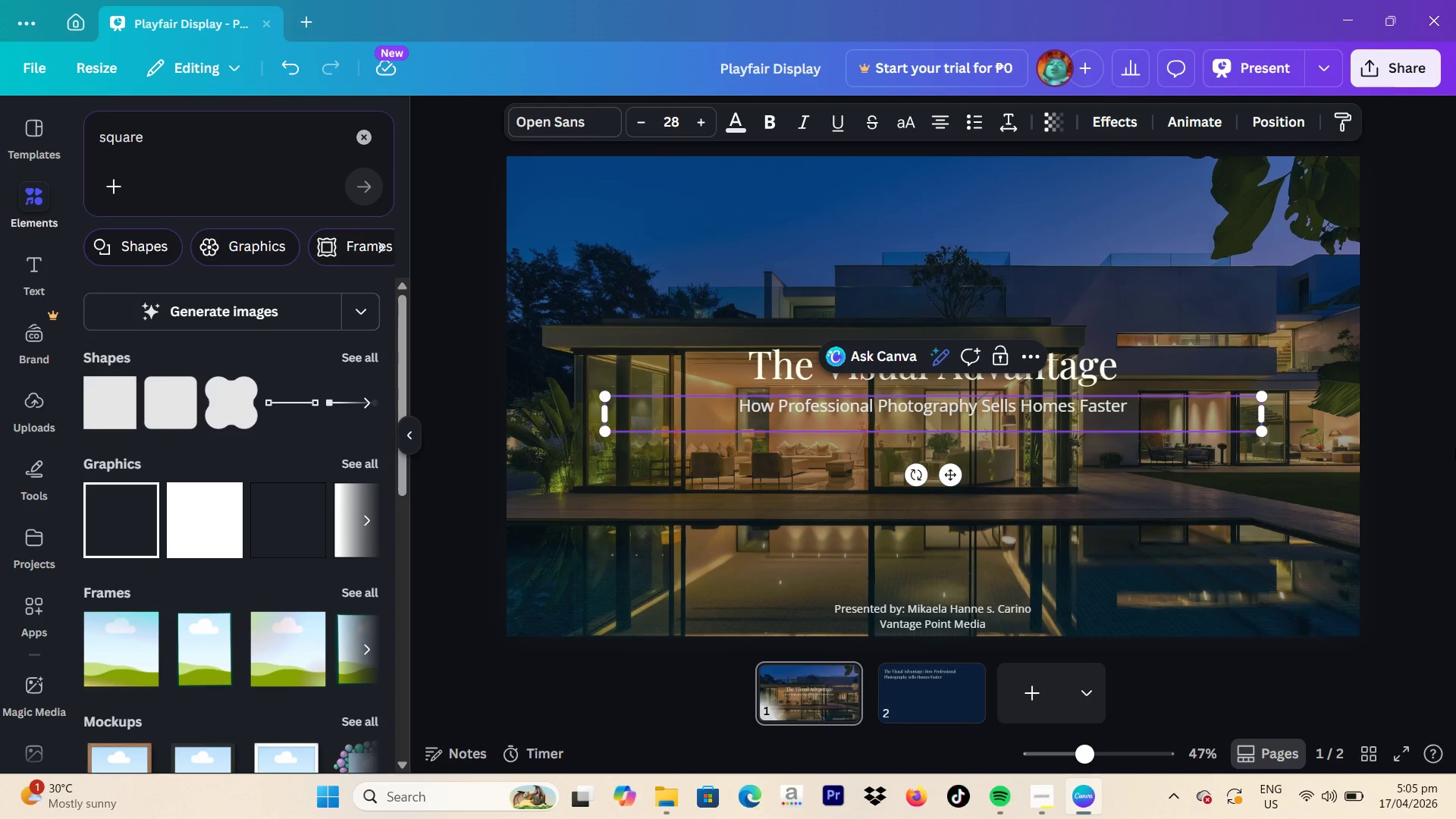 
left_click([1407, 447])
 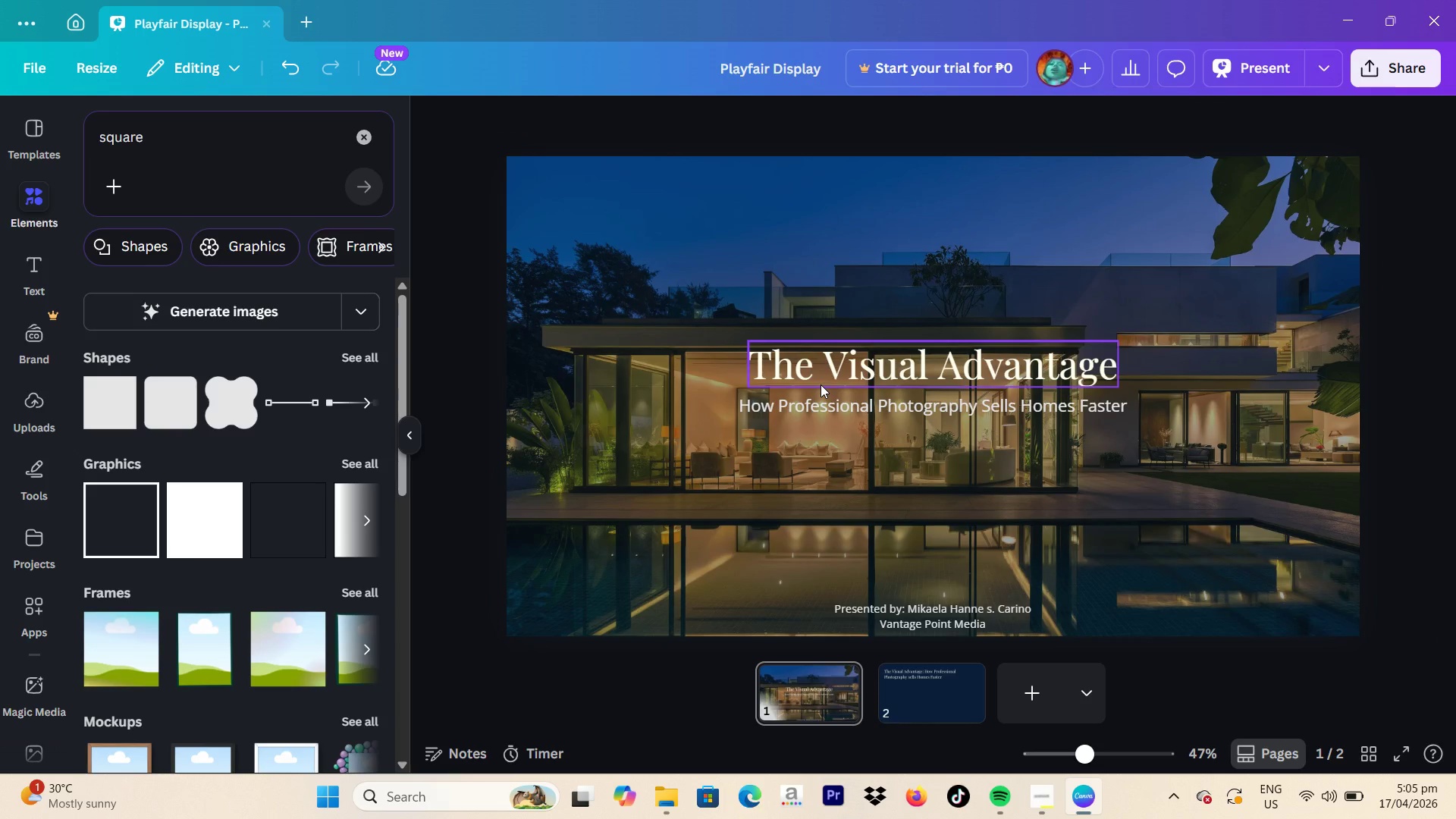 
wait(6.7)
 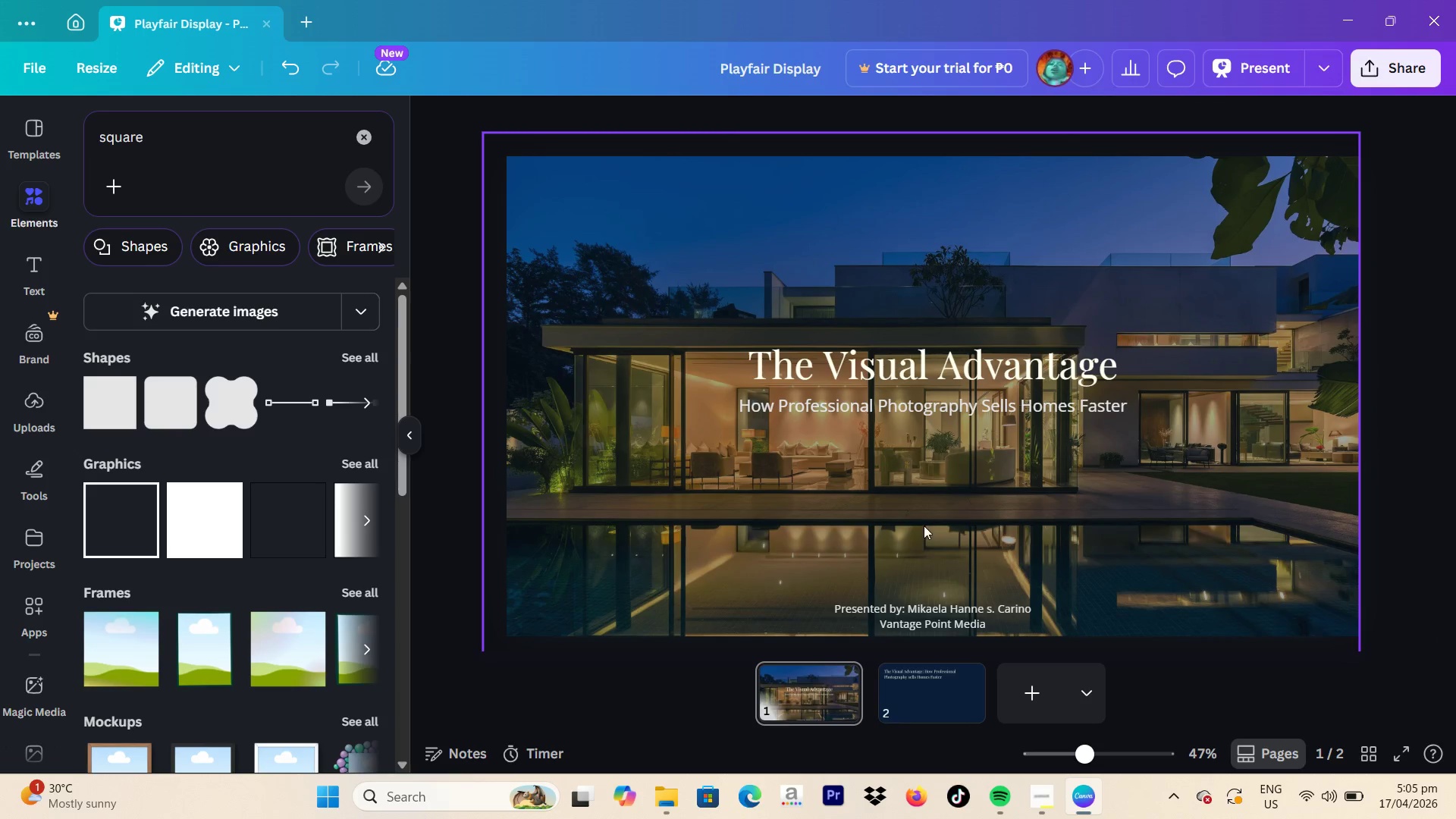 
left_click([840, 406])
 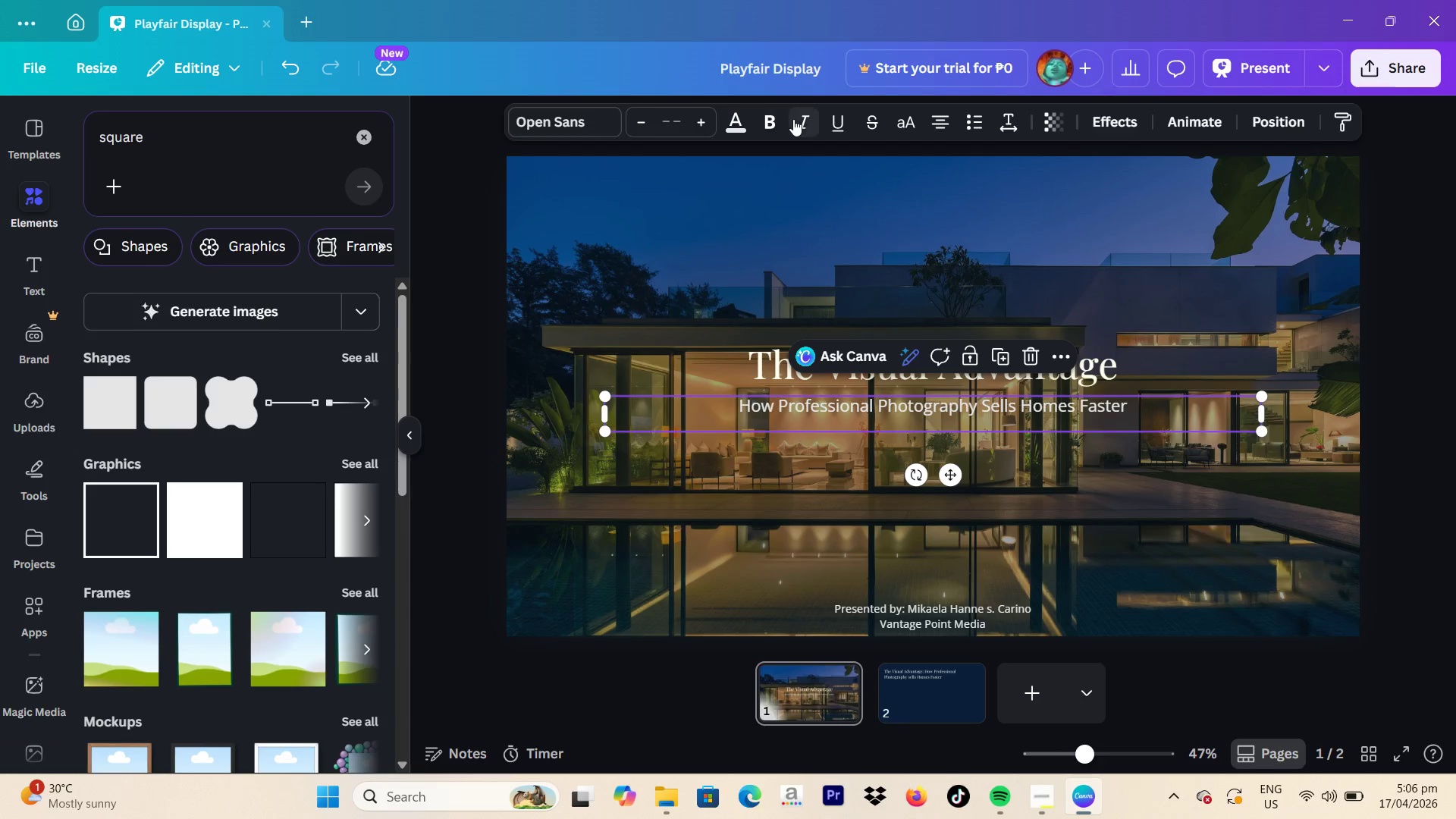 
left_click([748, 124])
 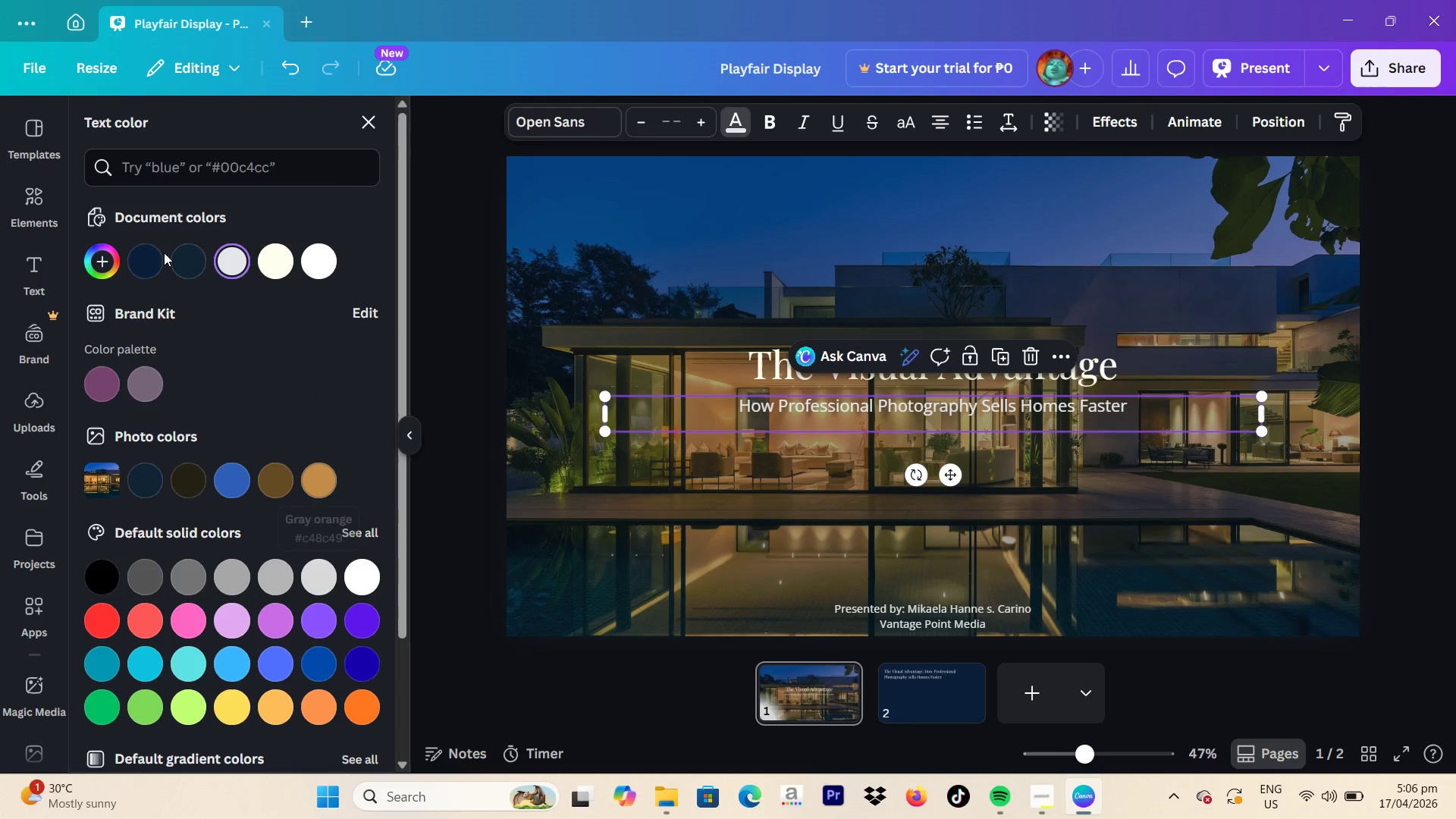 
left_click([105, 260])
 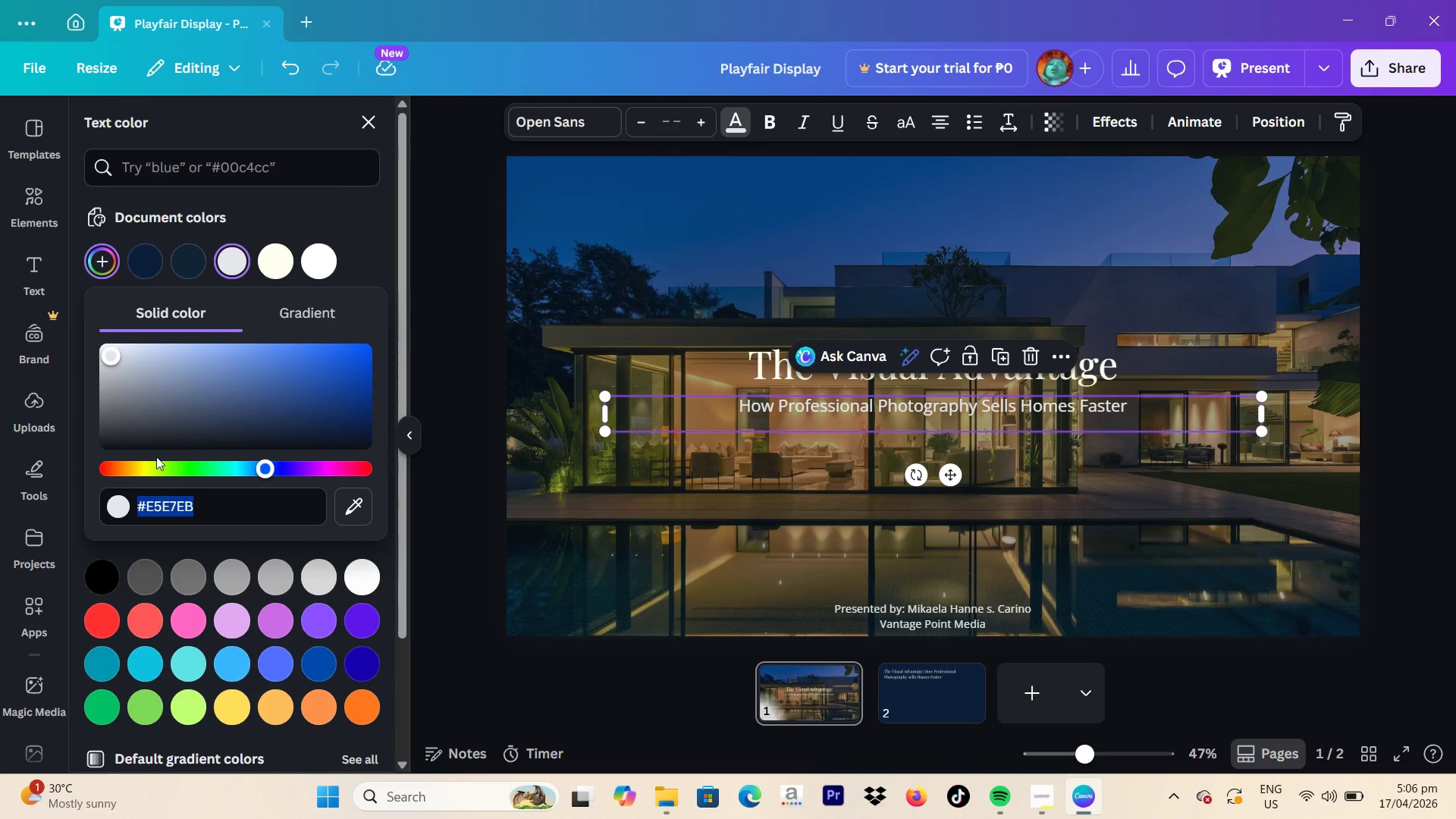 
left_click([145, 468])
 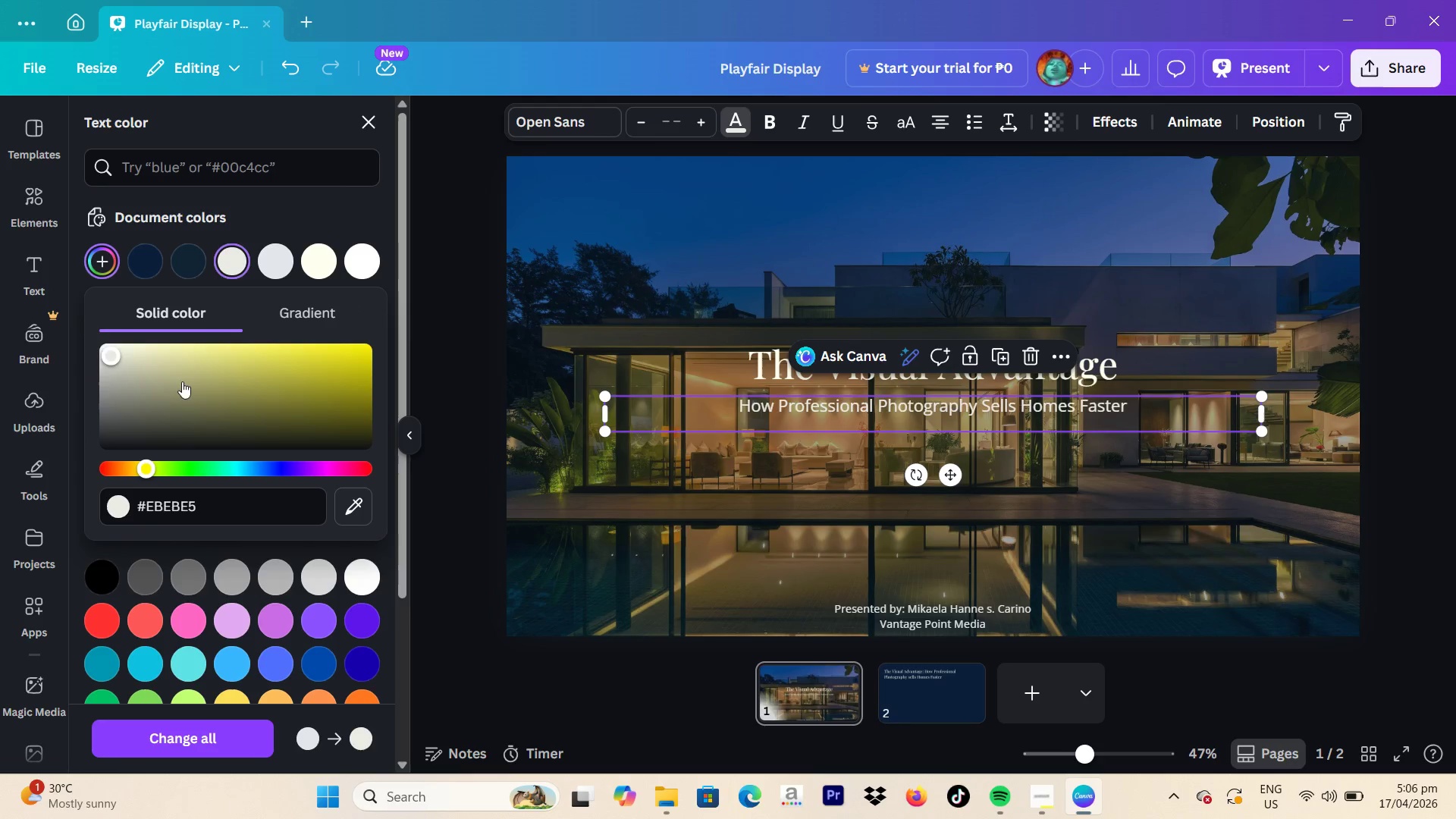 
left_click_drag(start_coordinate=[182, 381], to_coordinate=[22, 208])
 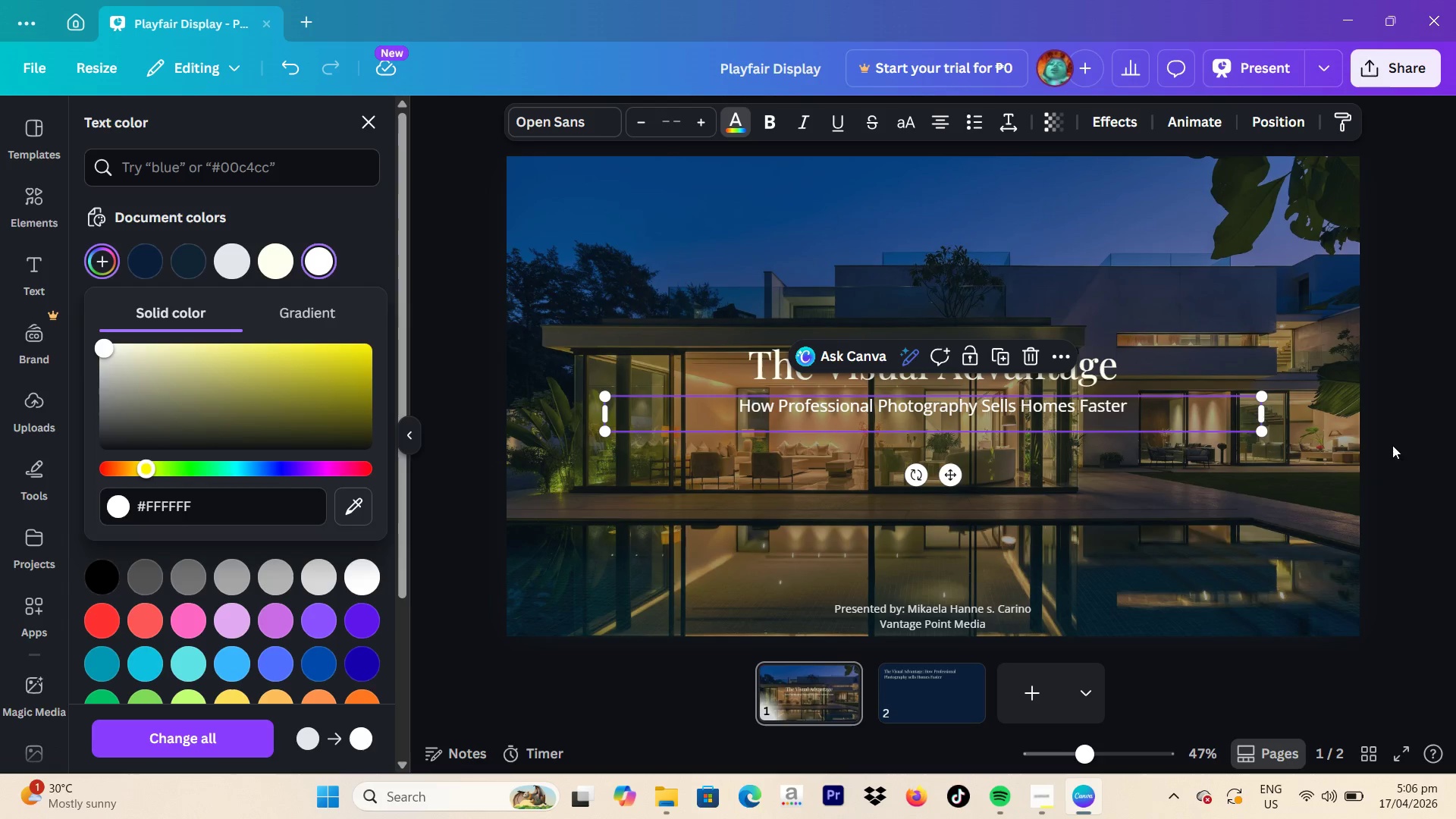 
left_click([1388, 438])
 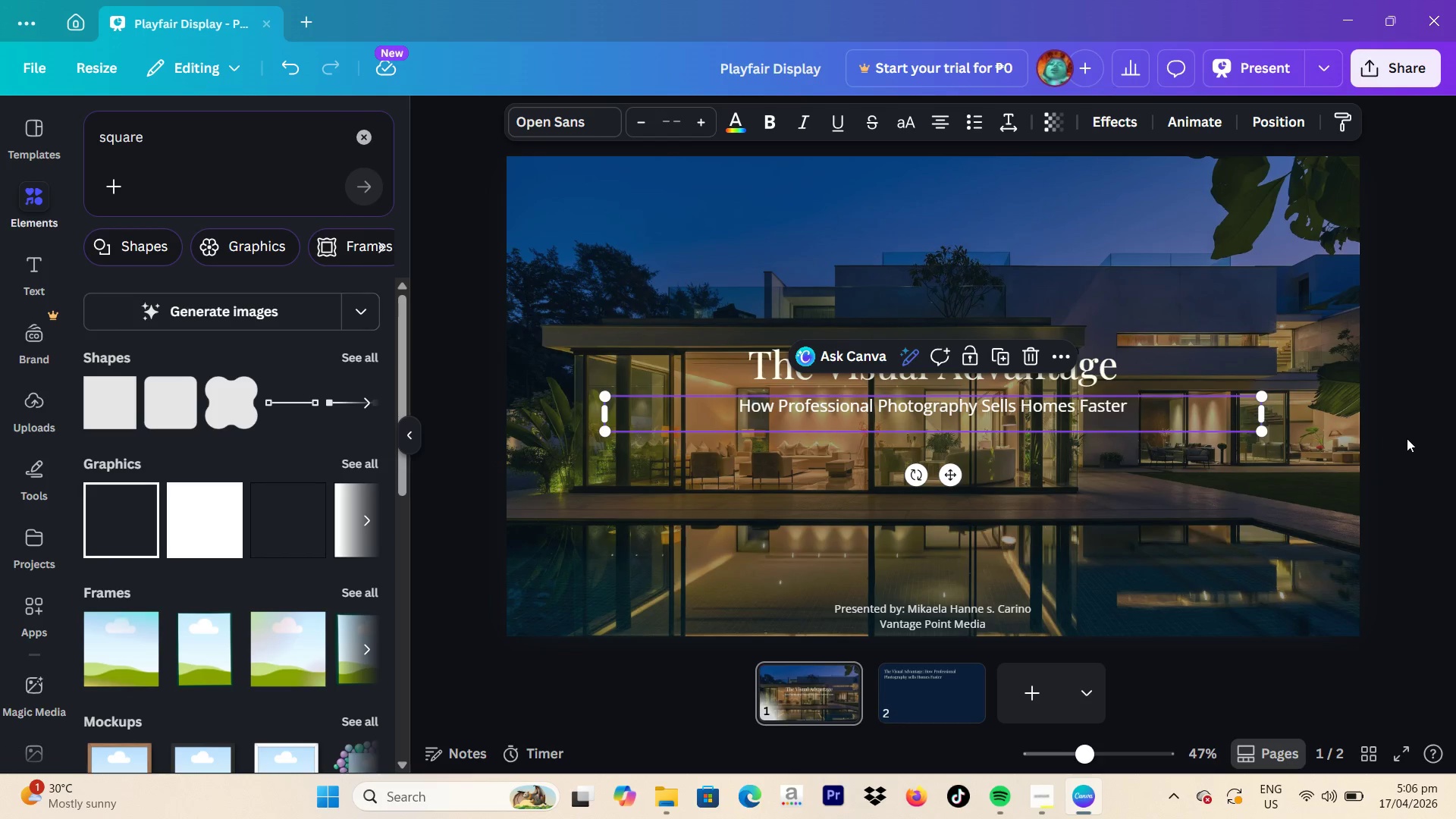 
left_click([1407, 438])
 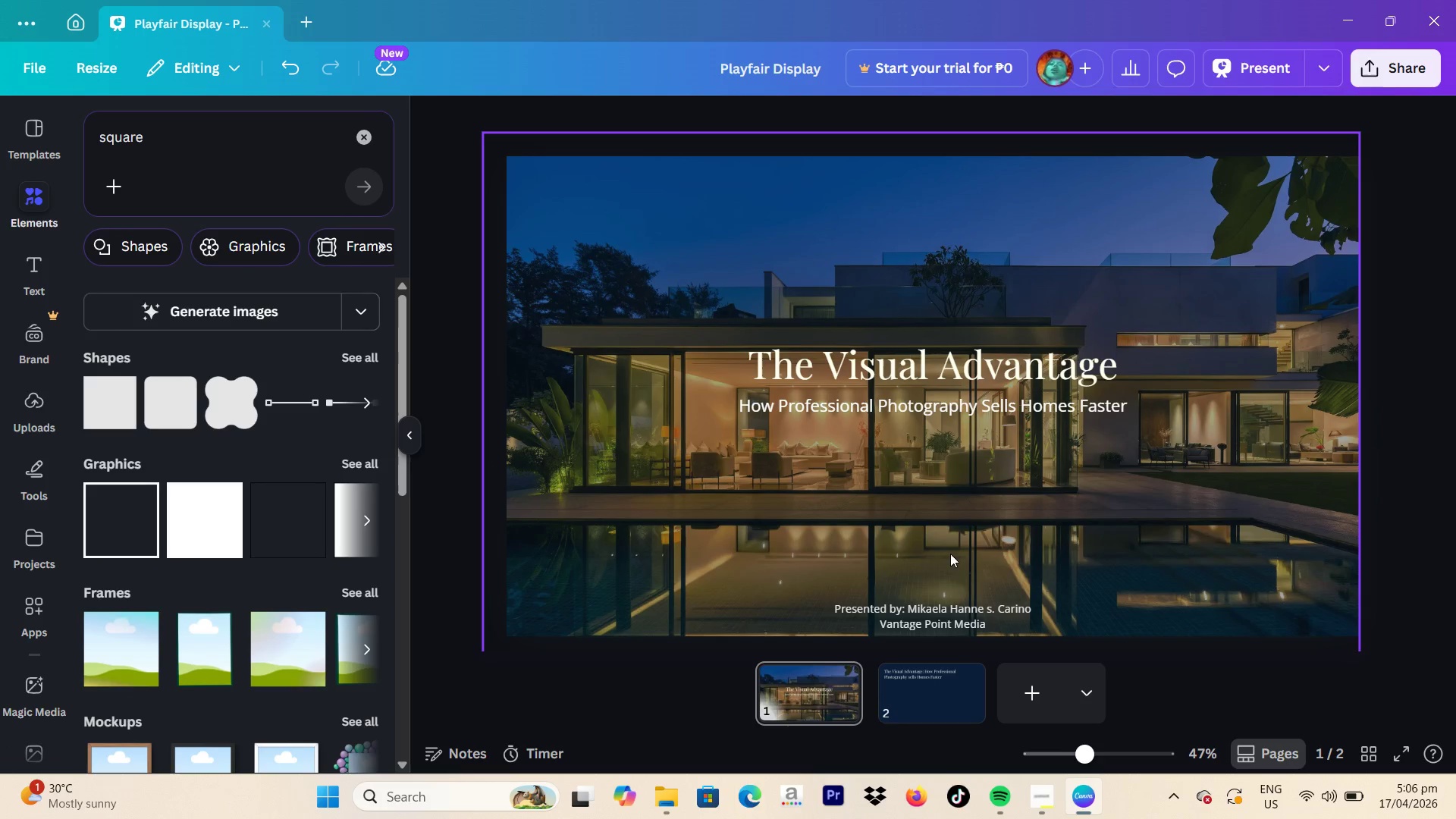 
wait(7.62)
 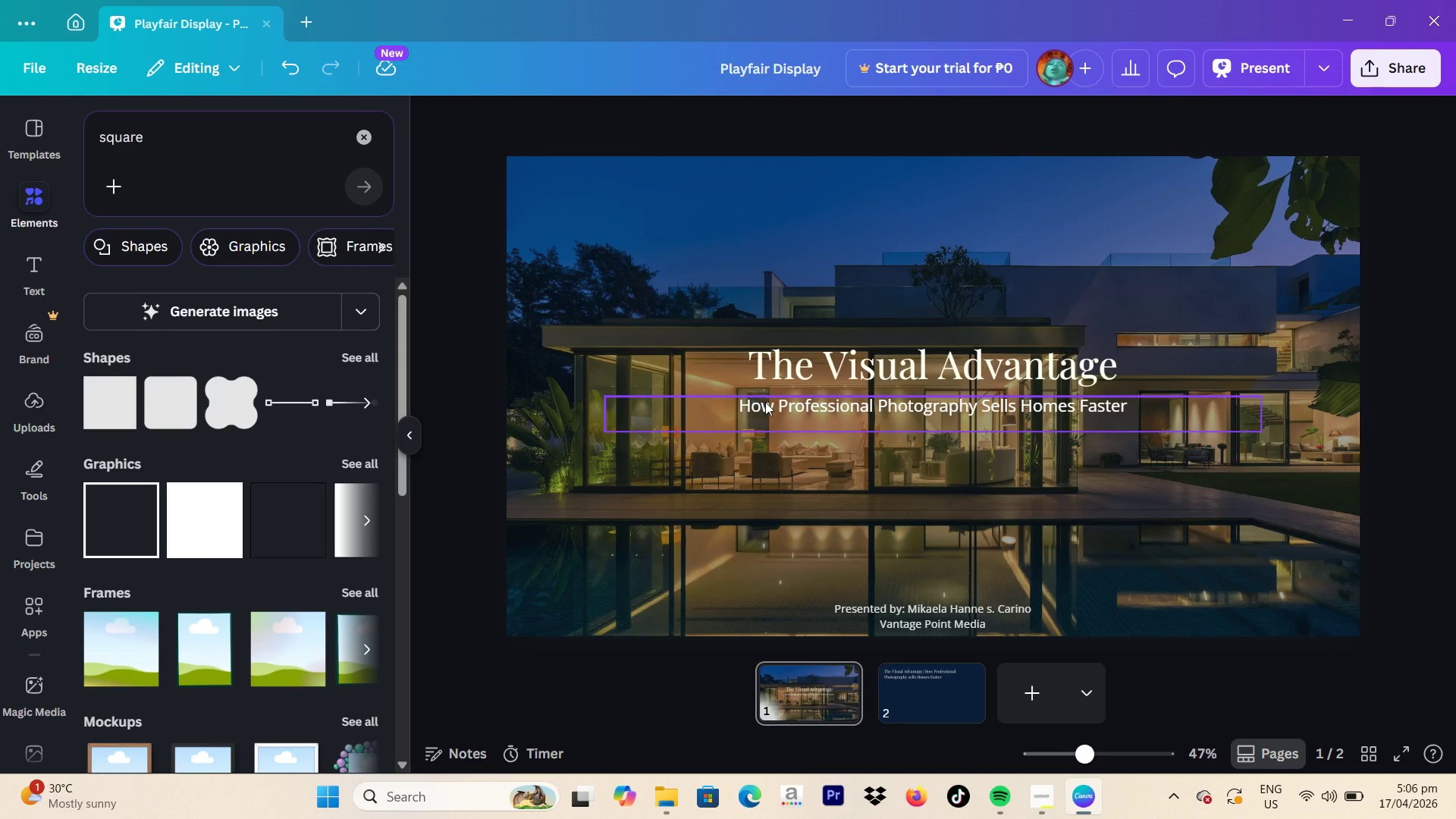 
left_click([877, 617])
 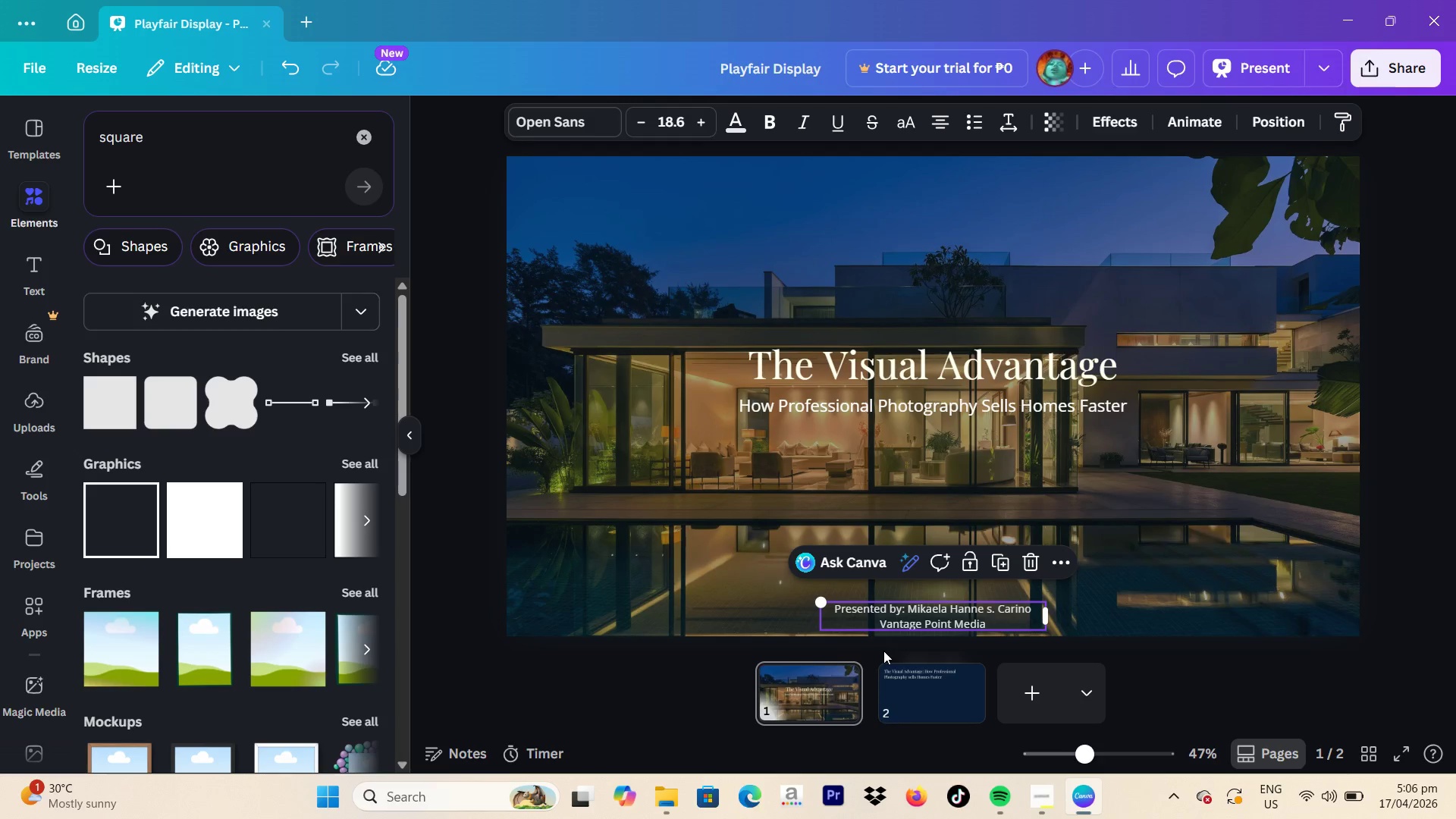 
wait(6.41)
 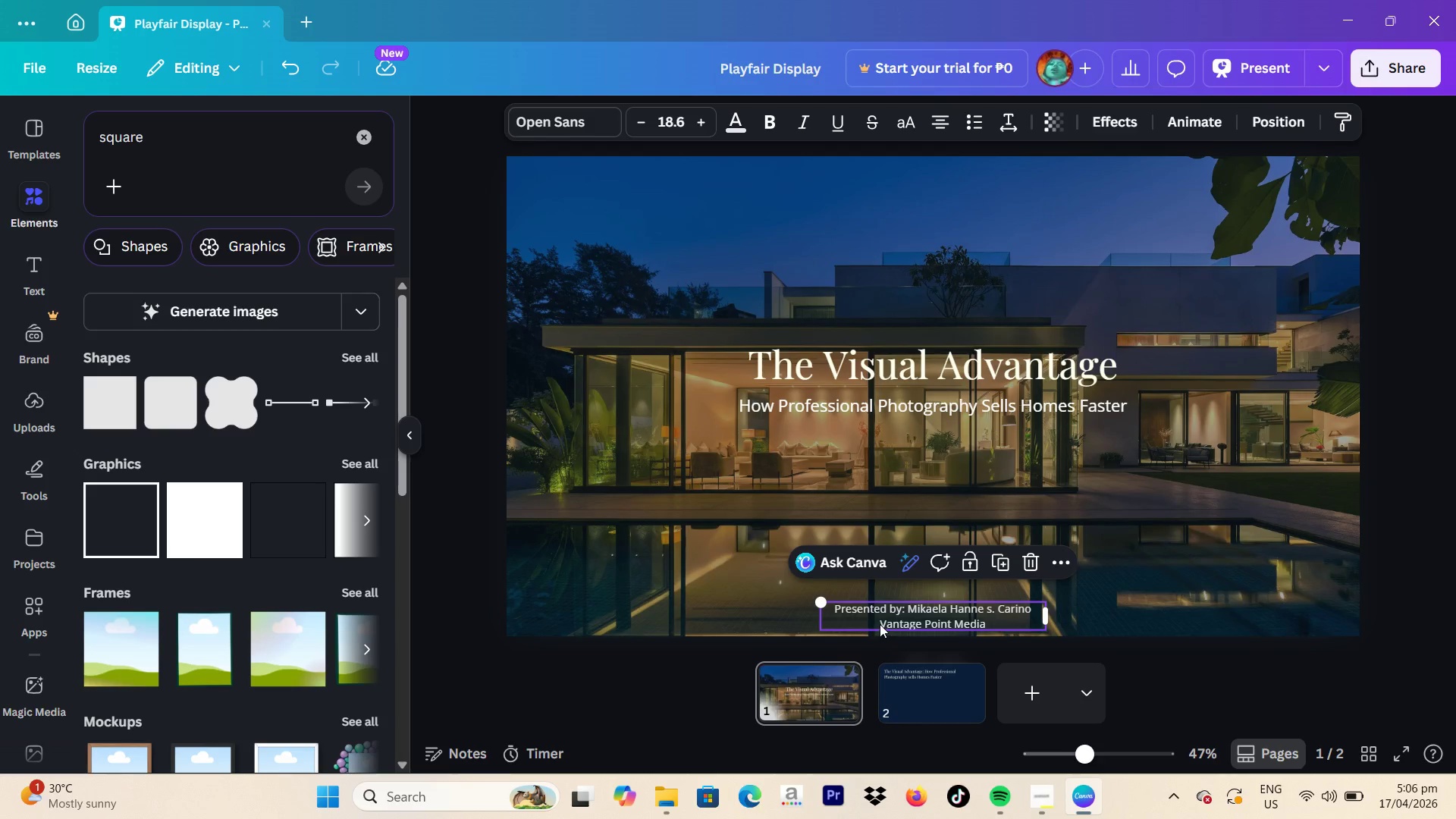 
left_click([875, 623])
 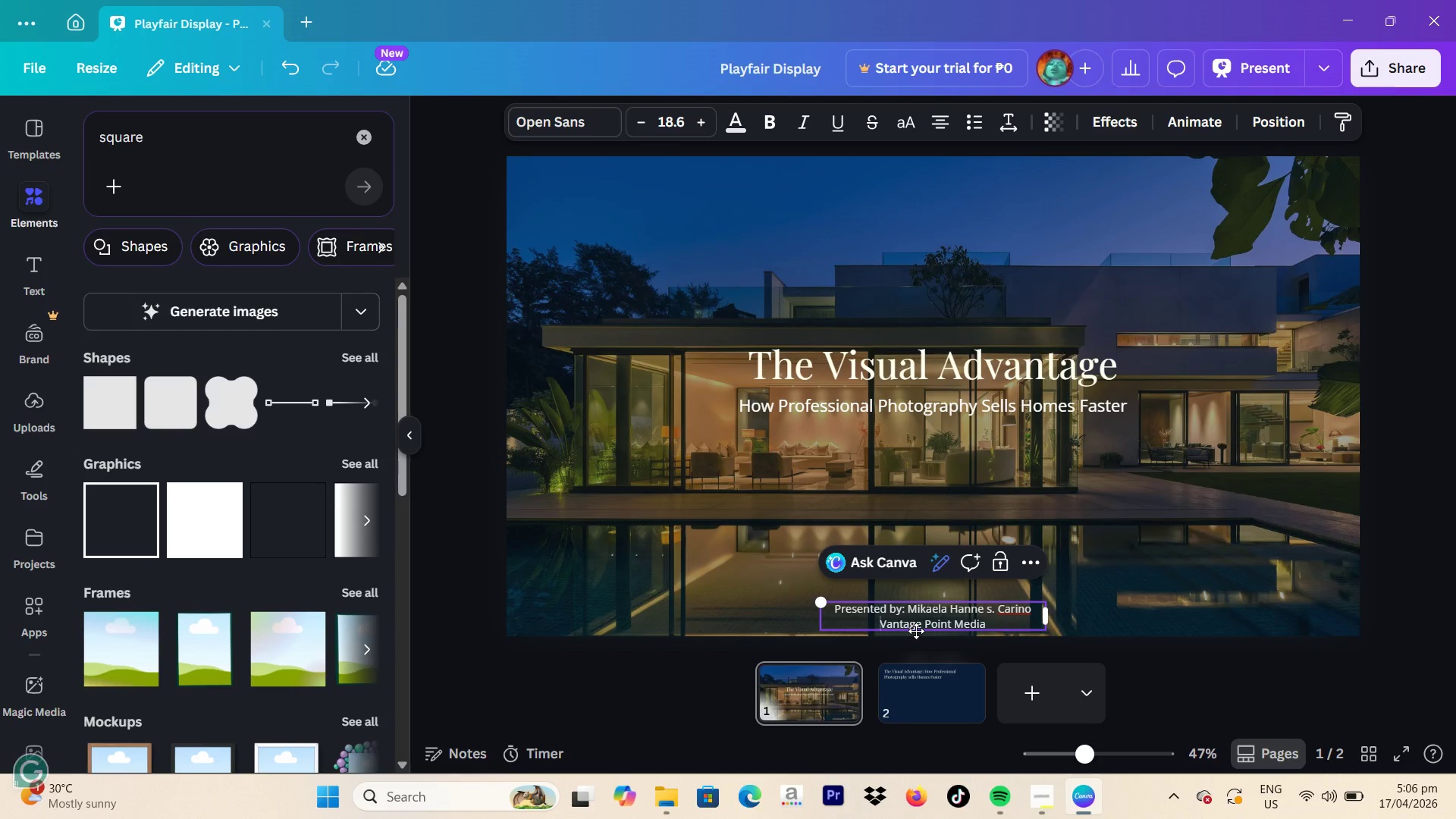 
key(Space)
 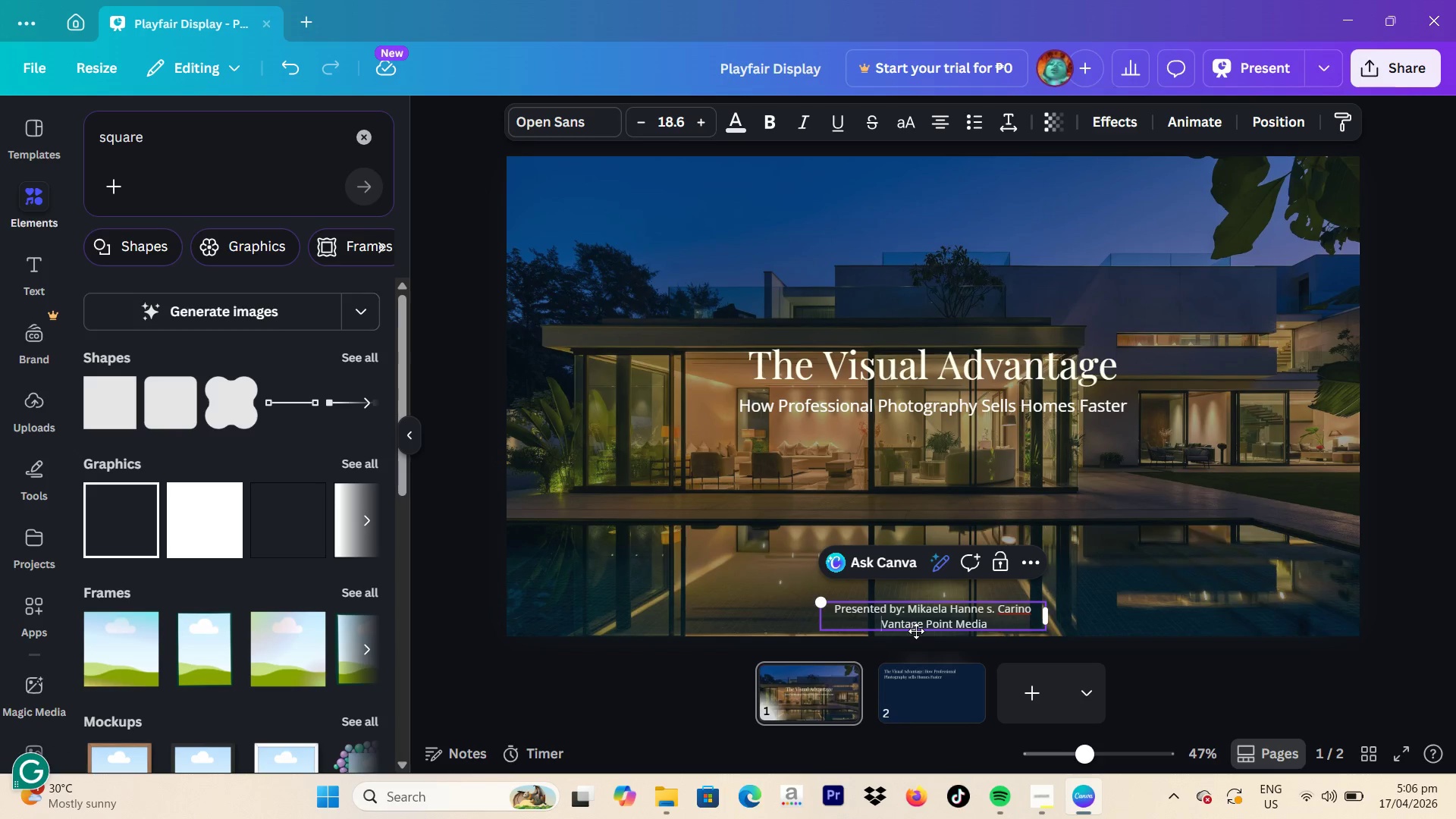 
key(Backspace)
 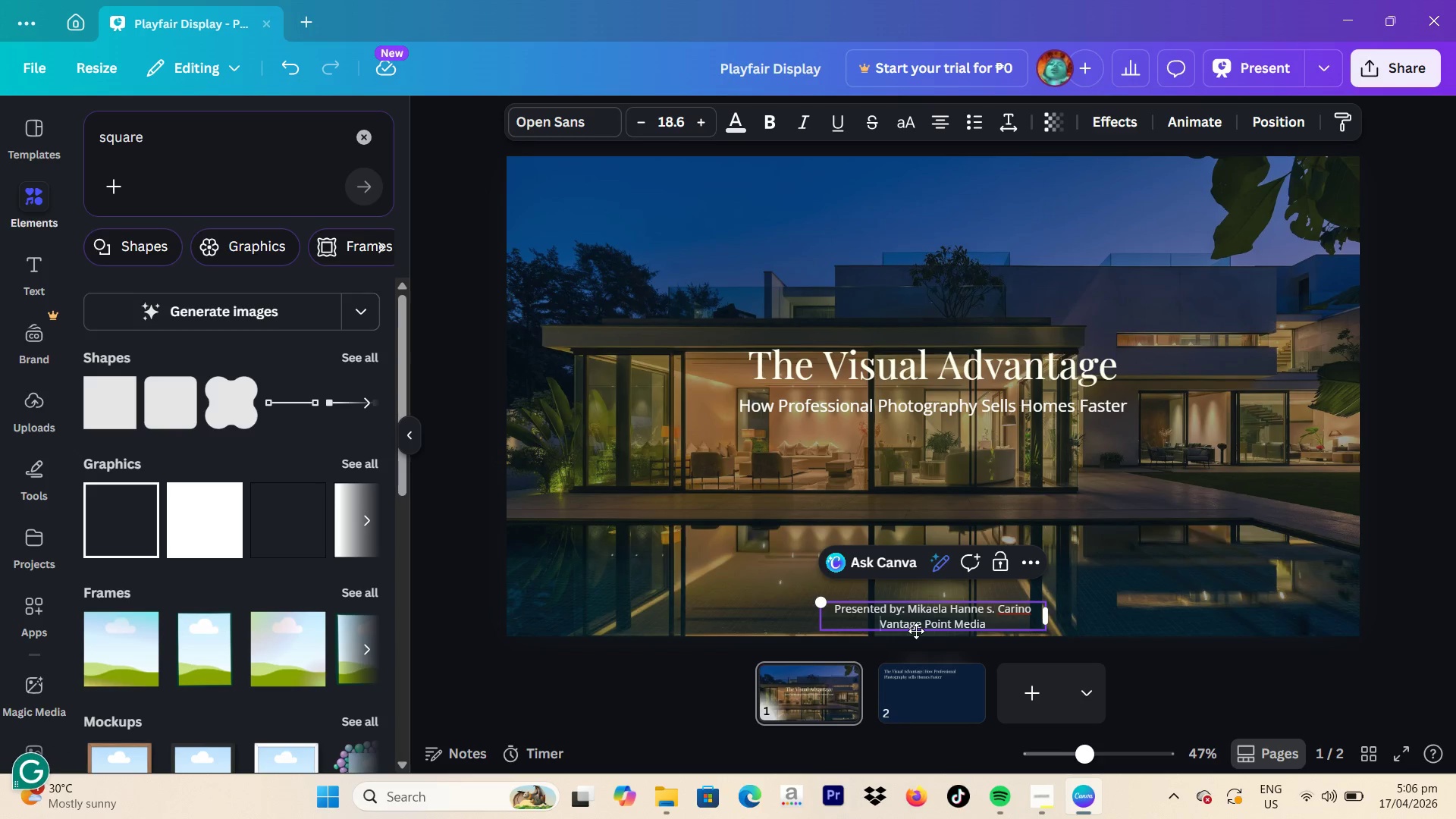 
key(Backspace)
 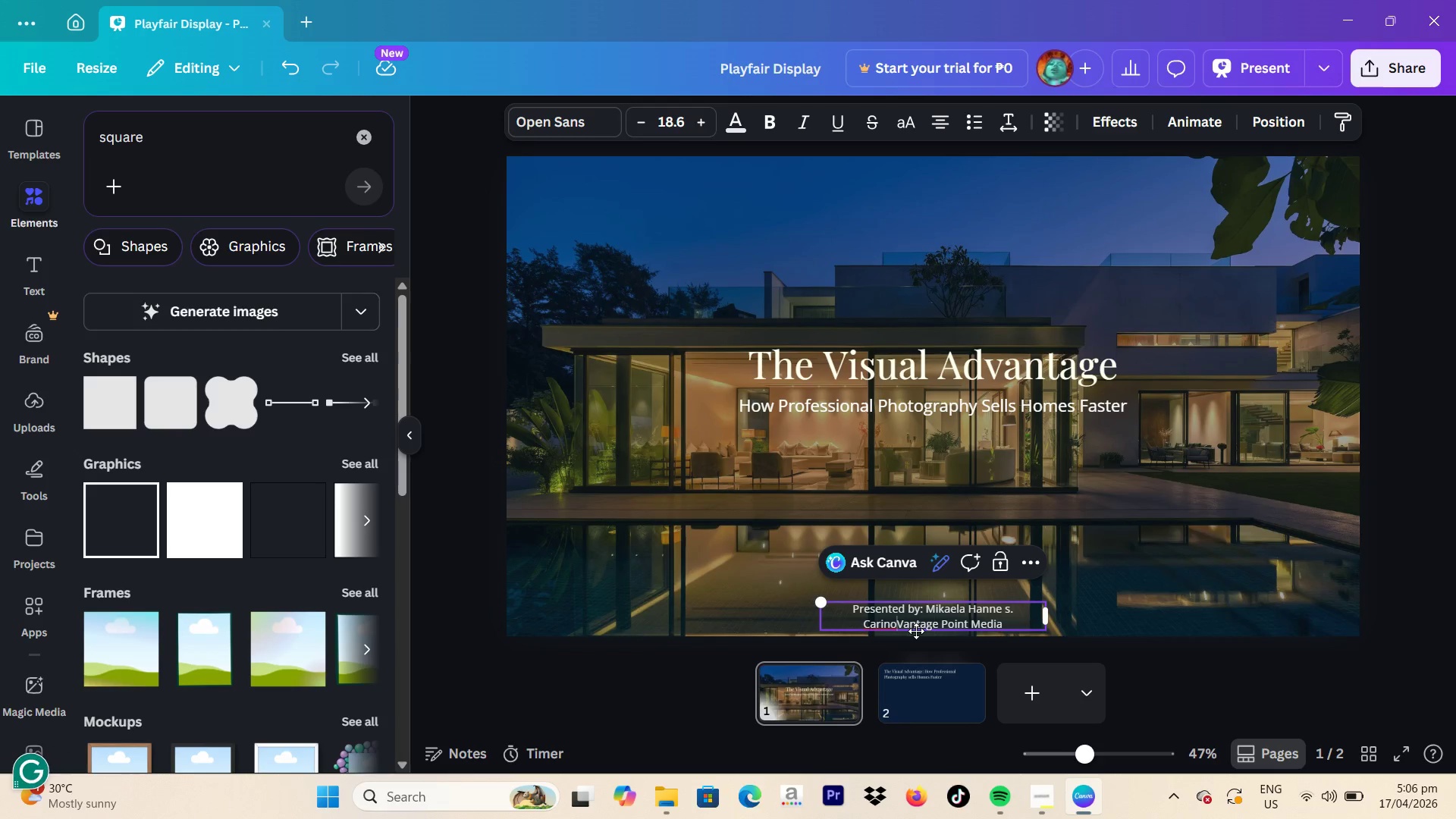 
key(Space)
 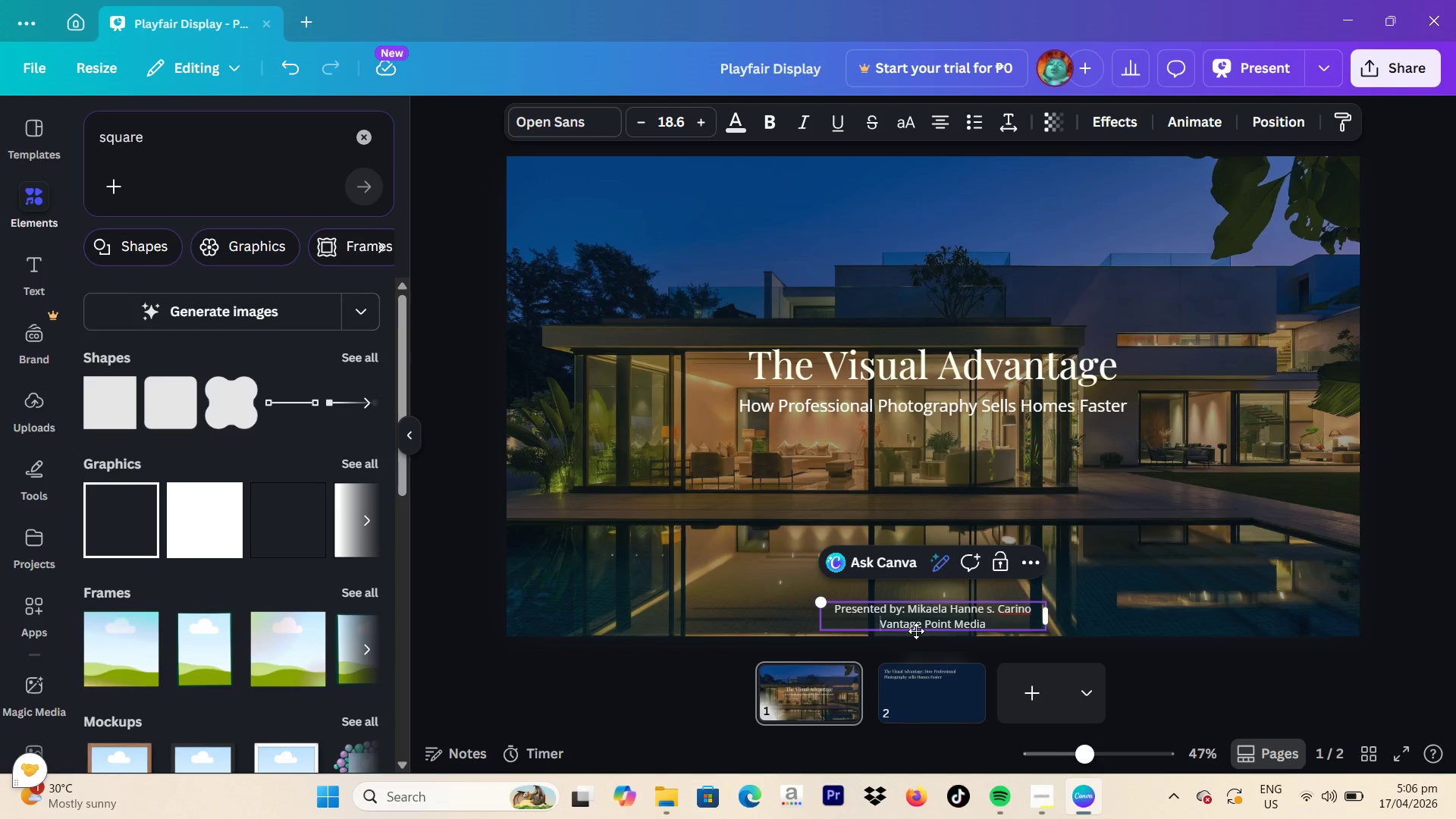 
hold_key(key=ShiftLeft, duration=0.38)
 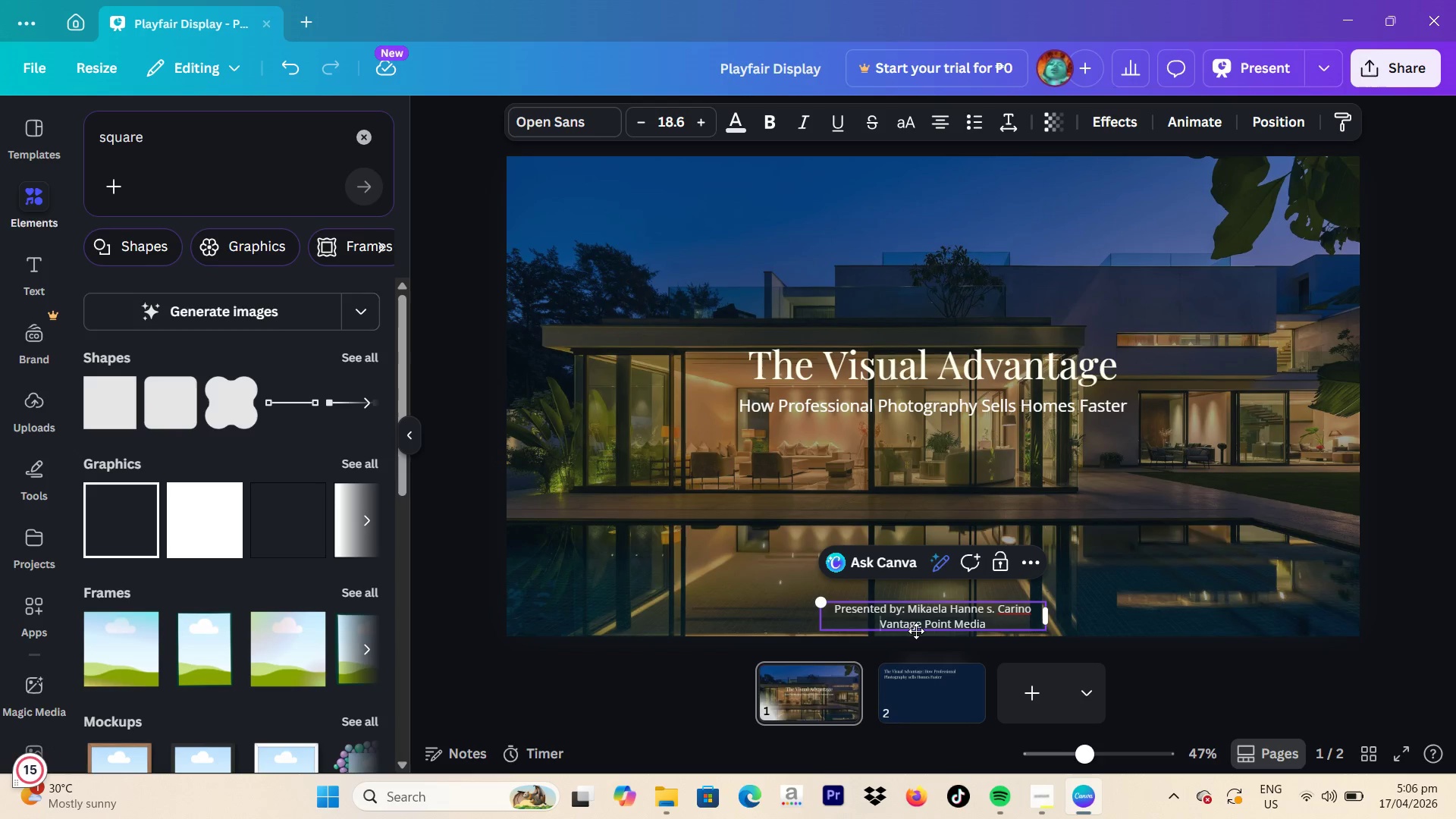 
key(I)
 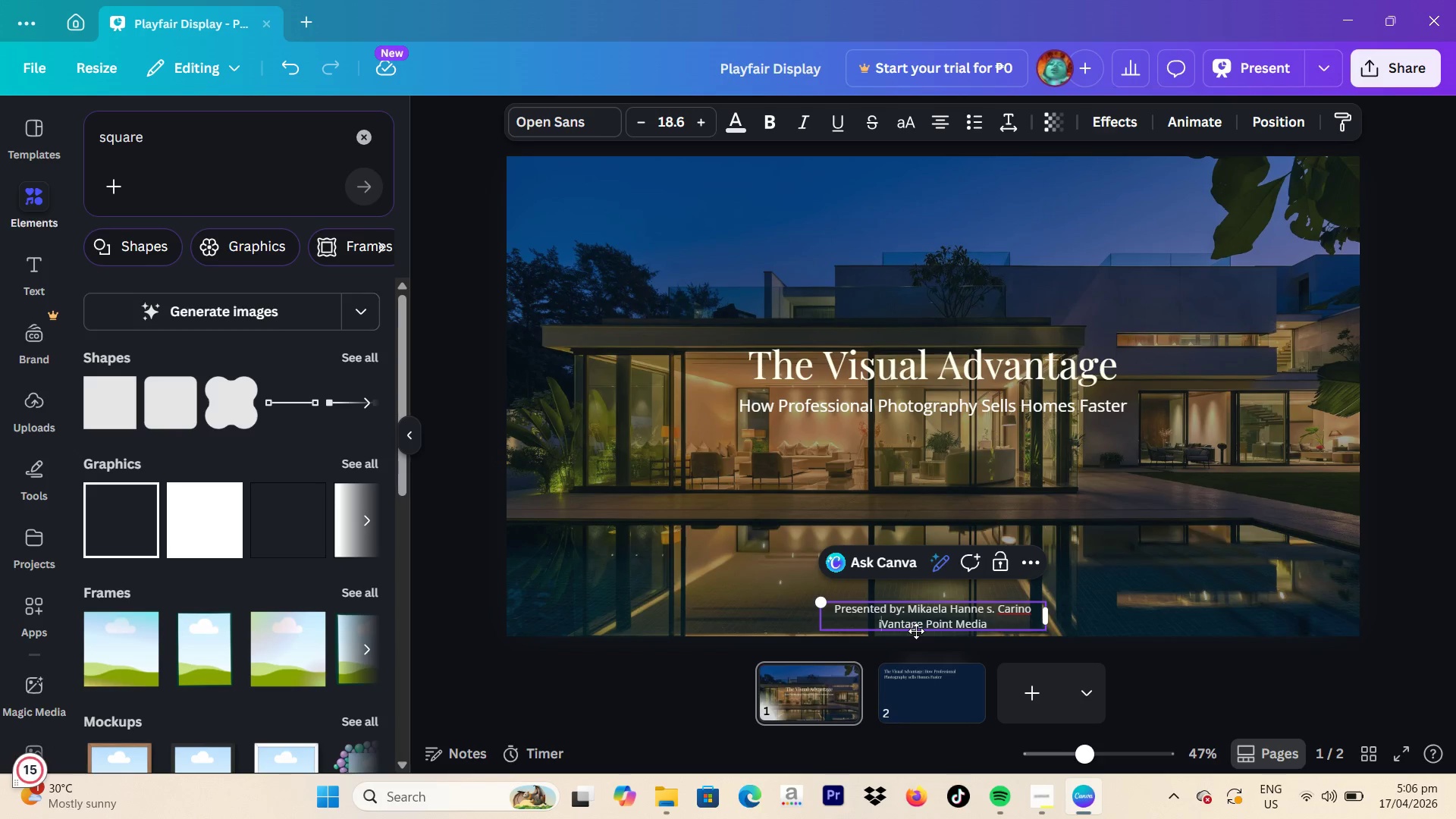 
key(Backspace)
 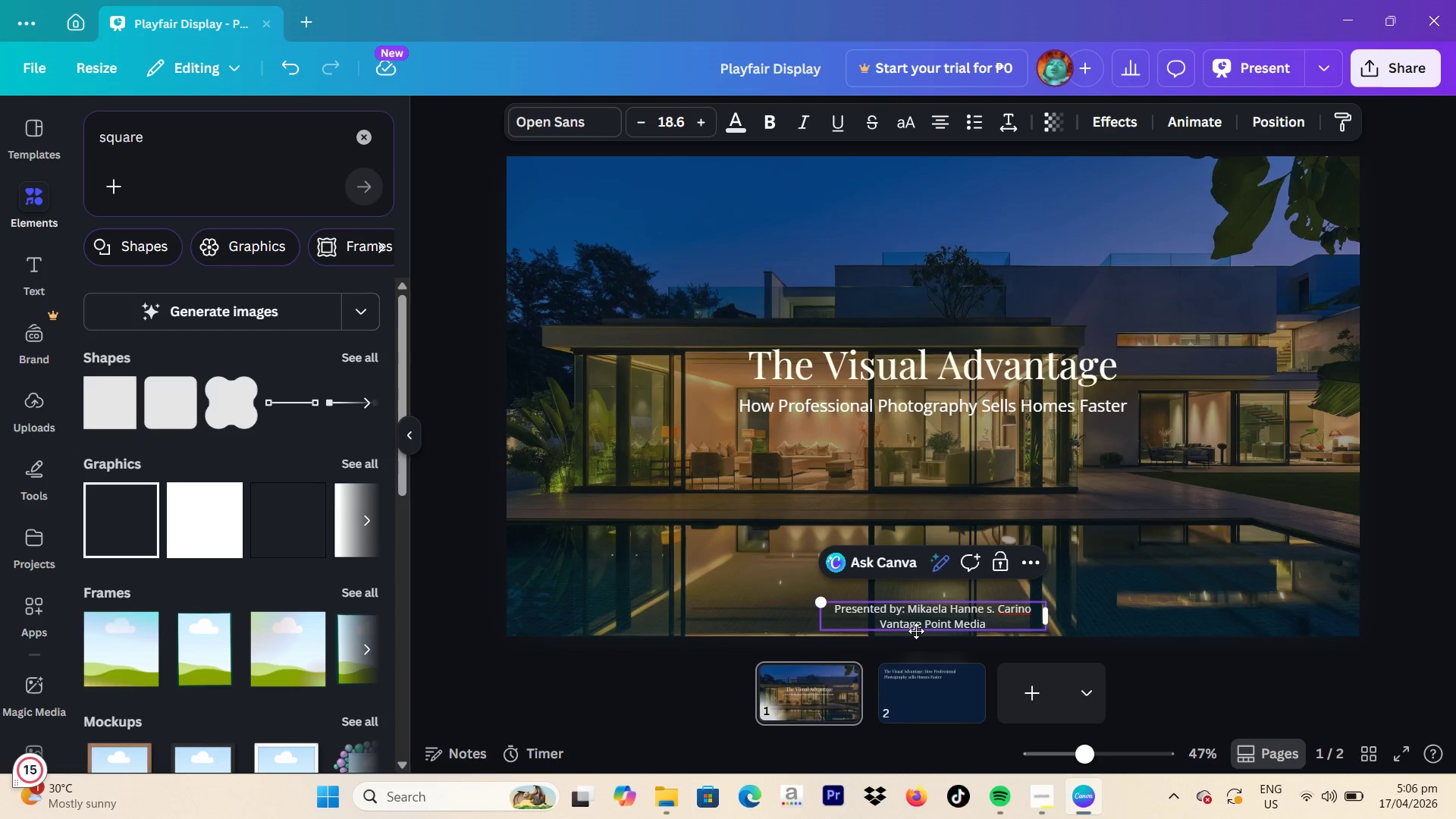 
key(Shift+I)
 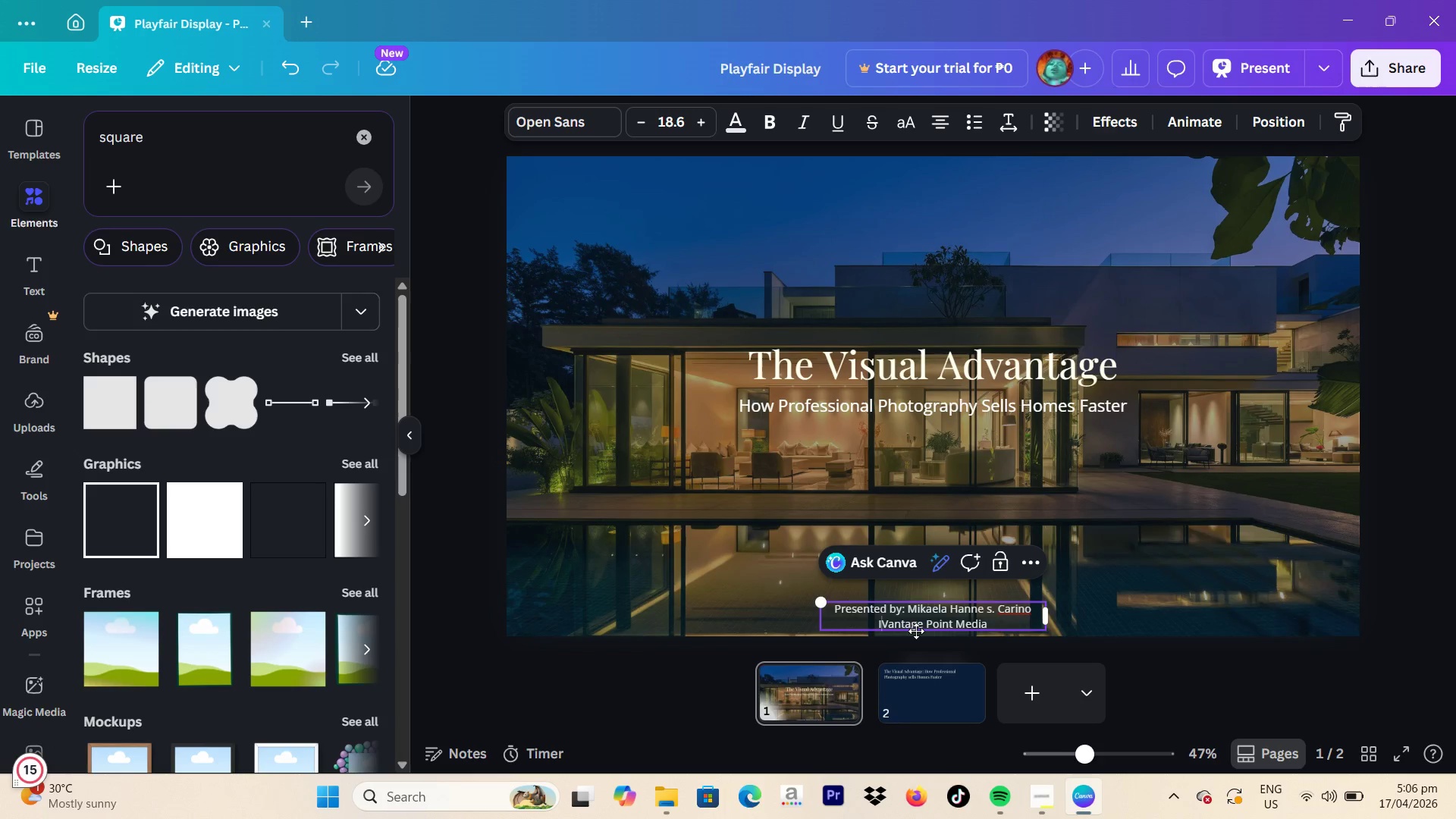 
key(Space)
 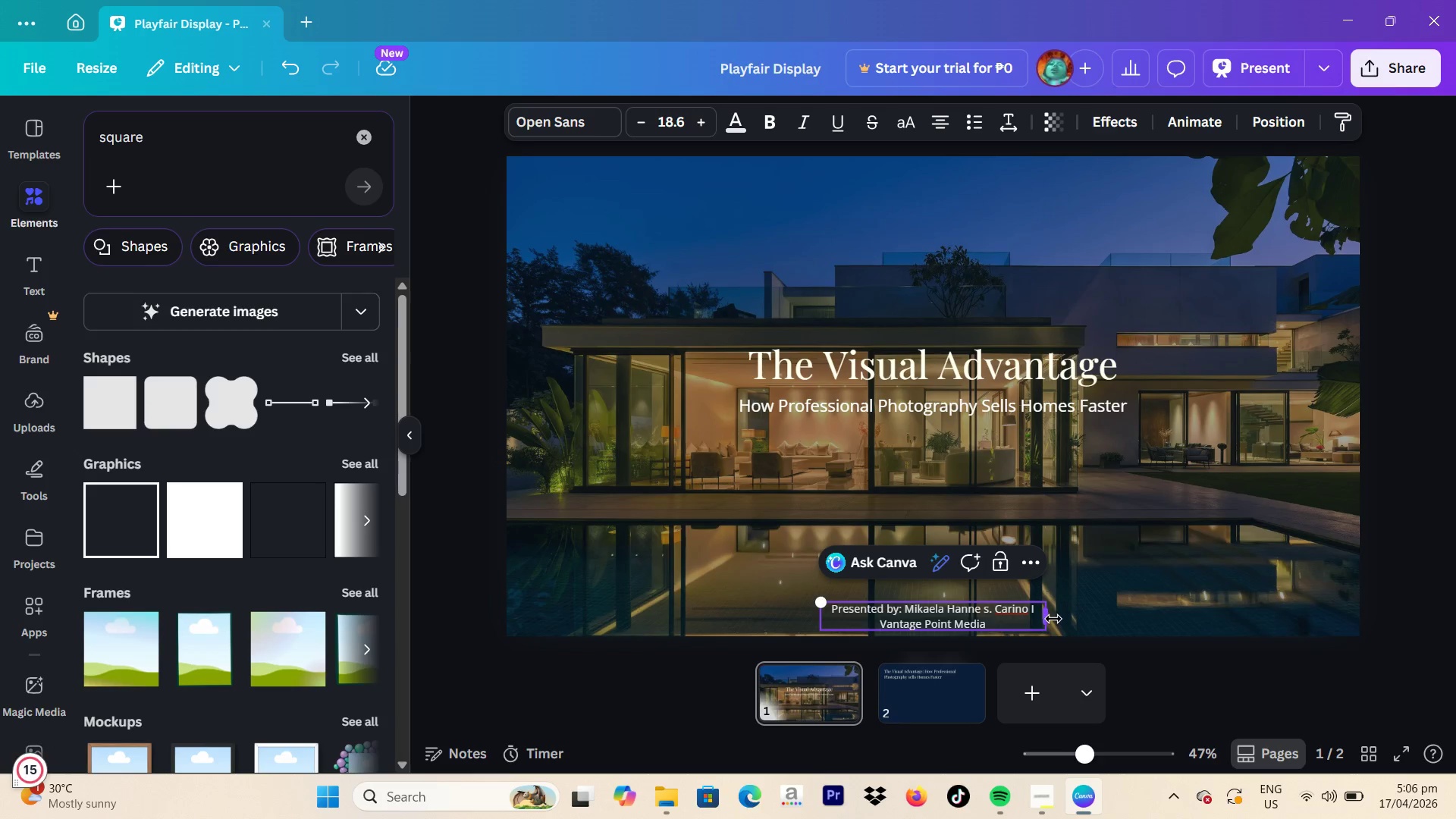 
left_click_drag(start_coordinate=[1053, 619], to_coordinate=[1189, 607])
 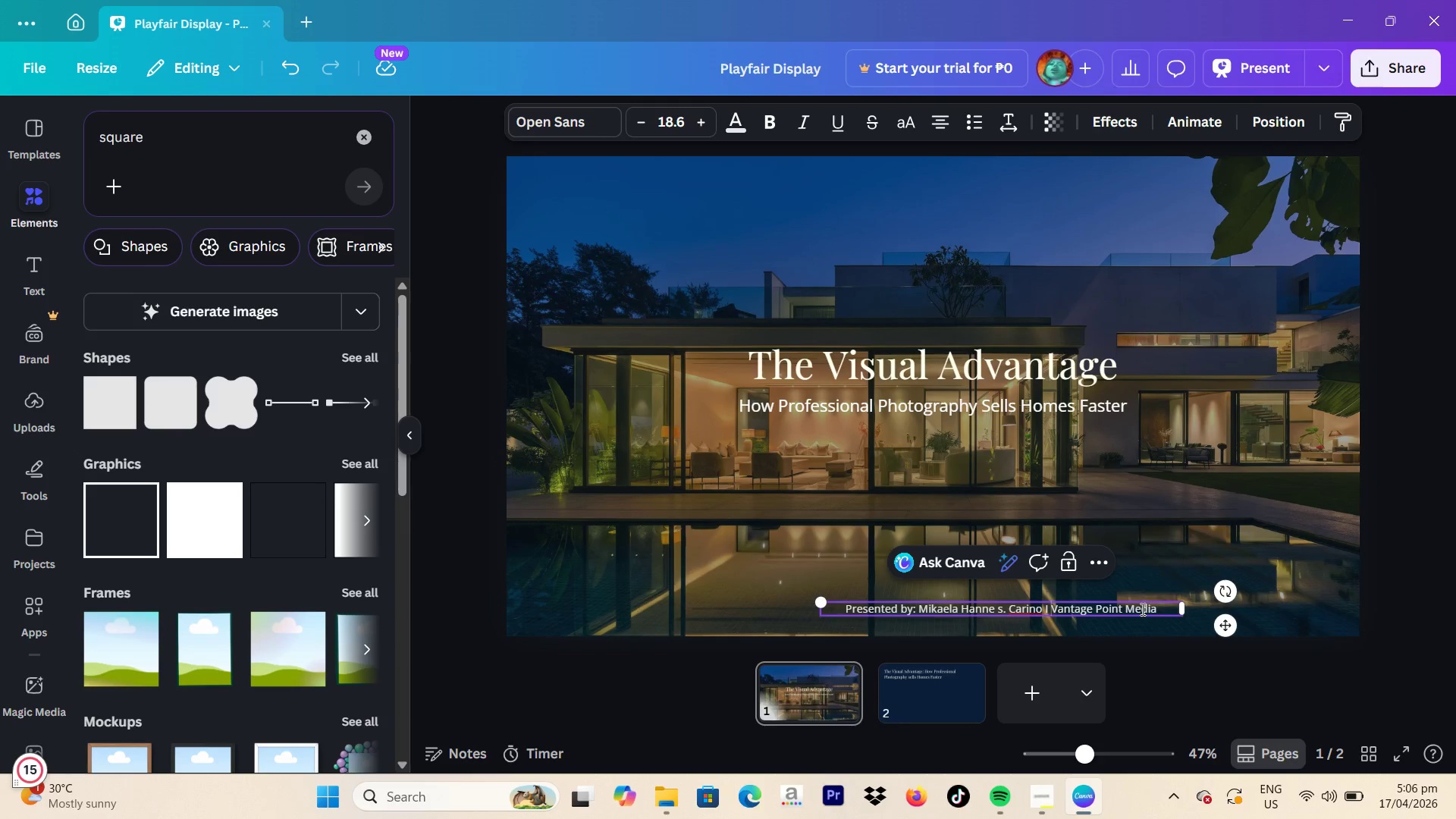 
left_click_drag(start_coordinate=[1225, 626], to_coordinate=[1154, 640])
 